 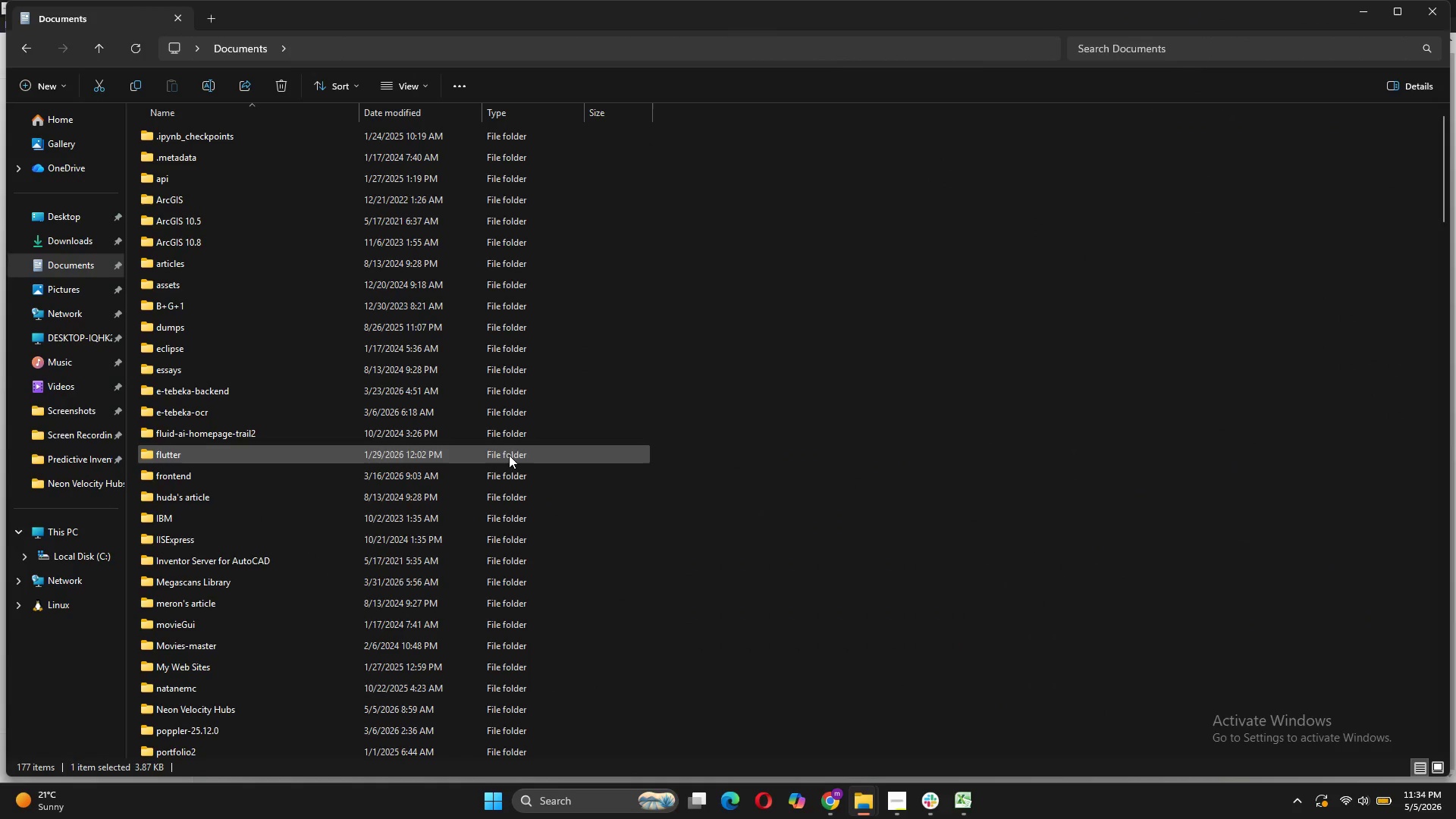 
left_click([74, 210])
 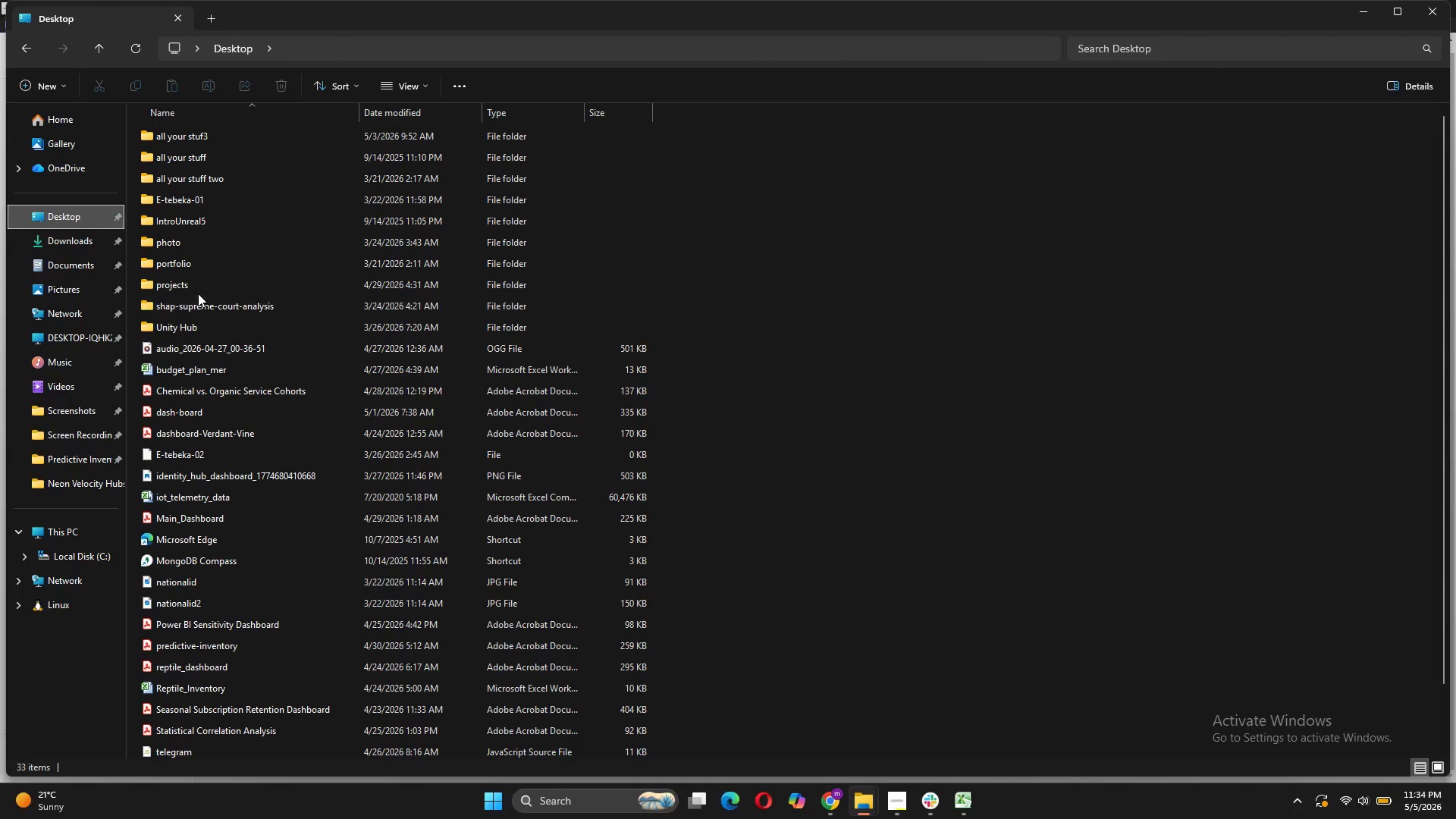 
double_click([198, 289])
 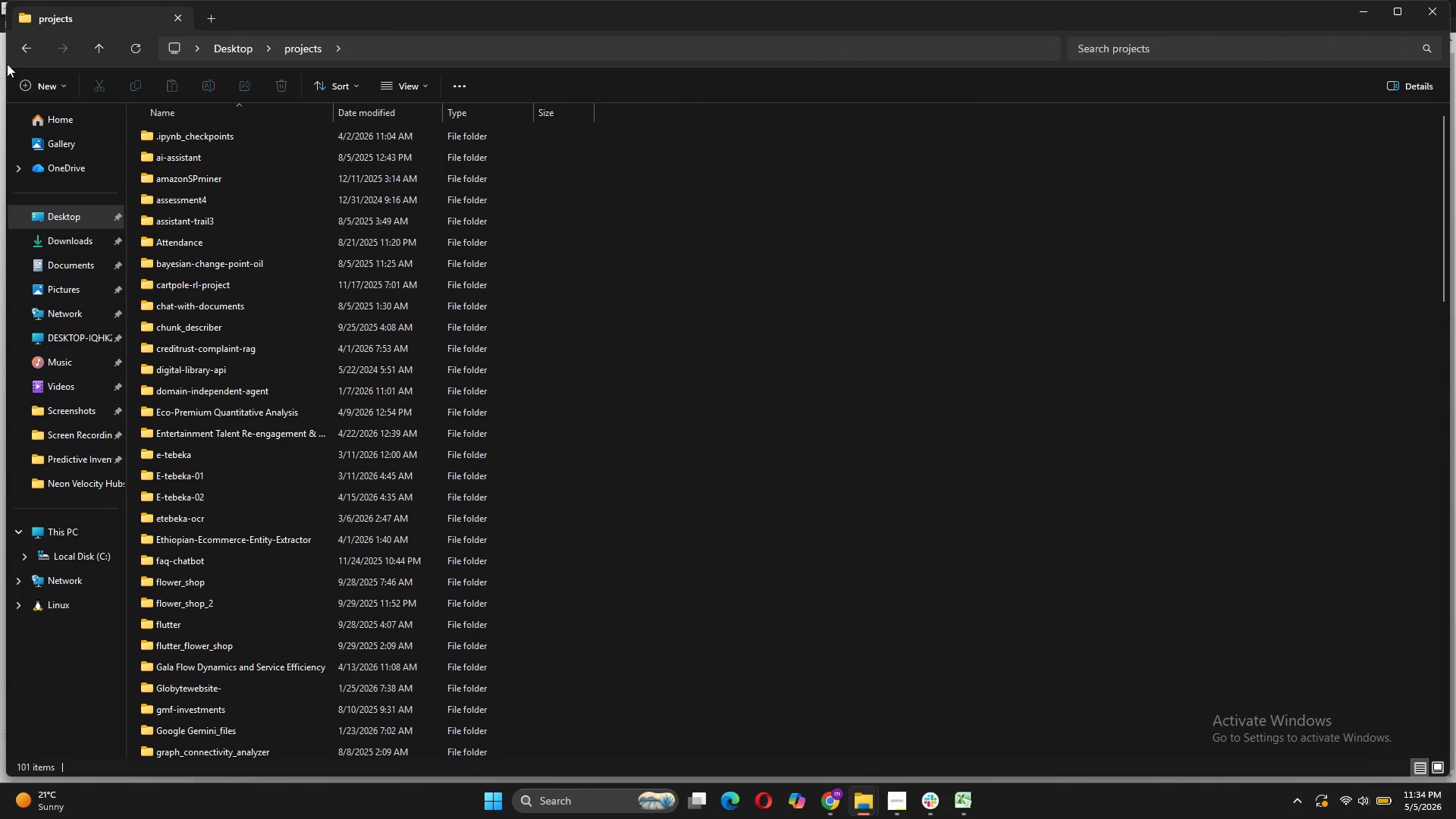 
left_click([42, 74])
 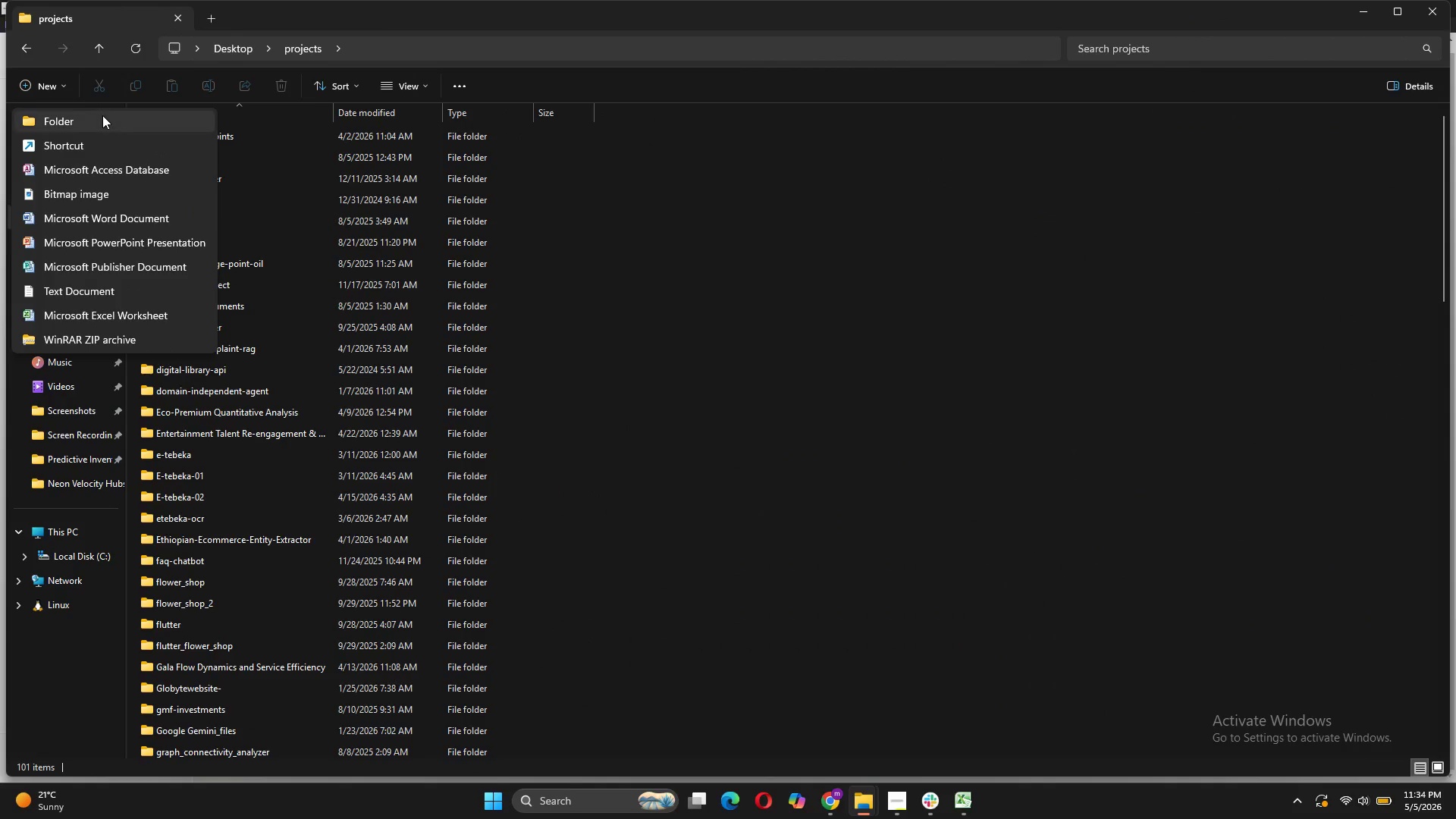 
left_click([102, 115])
 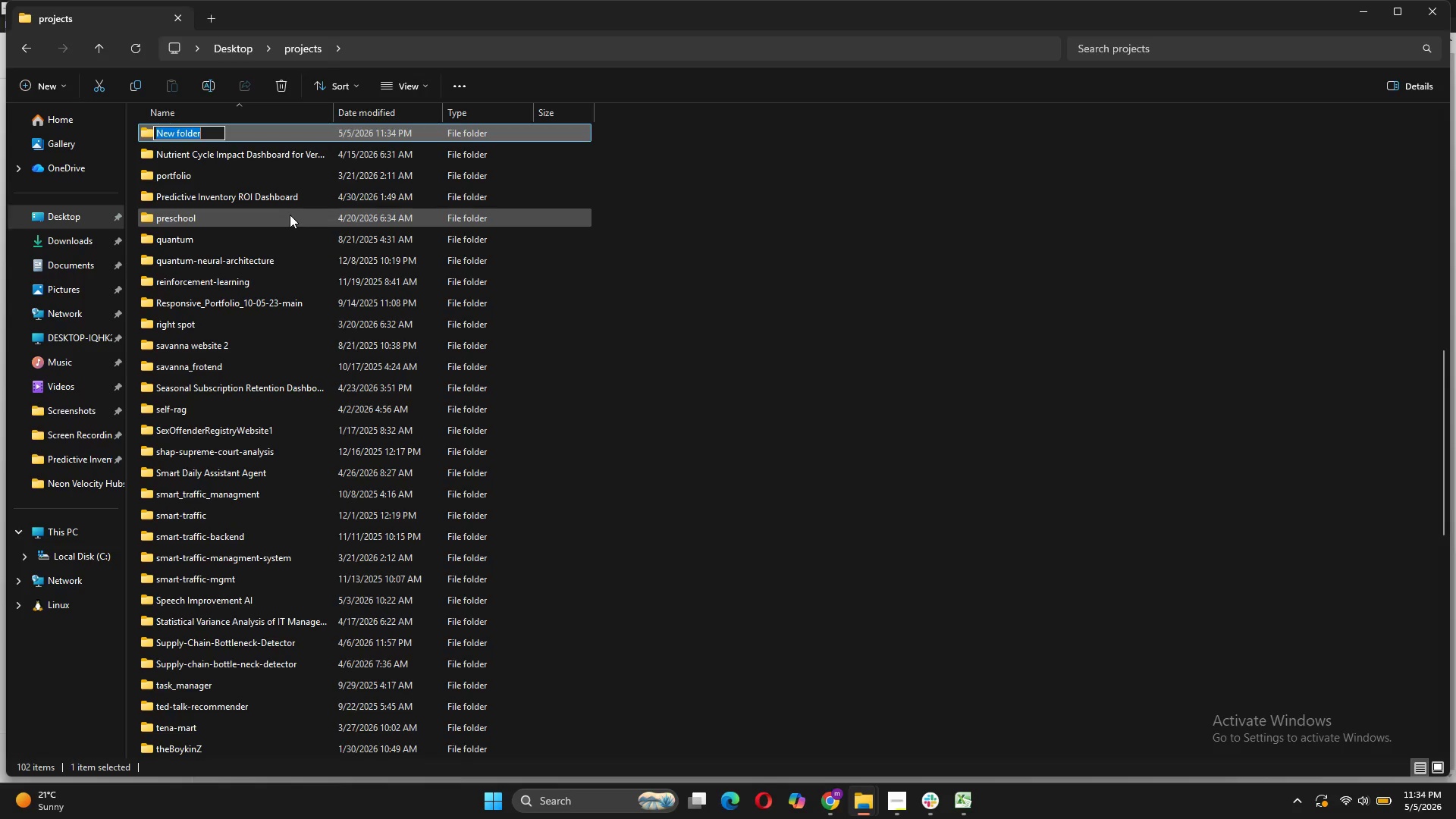 
key(Control+V)
 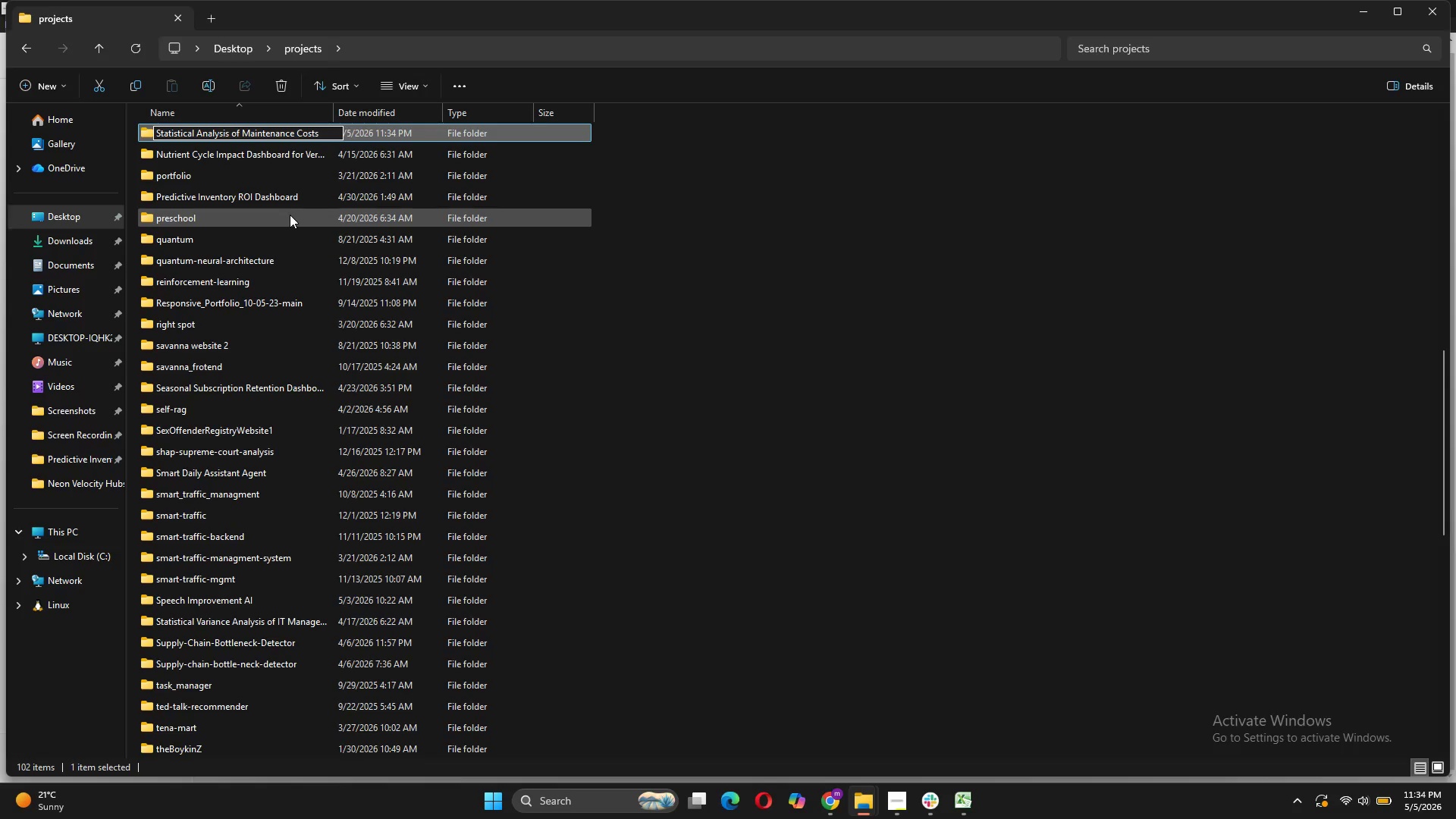 
key(Shift+ShiftRight)
 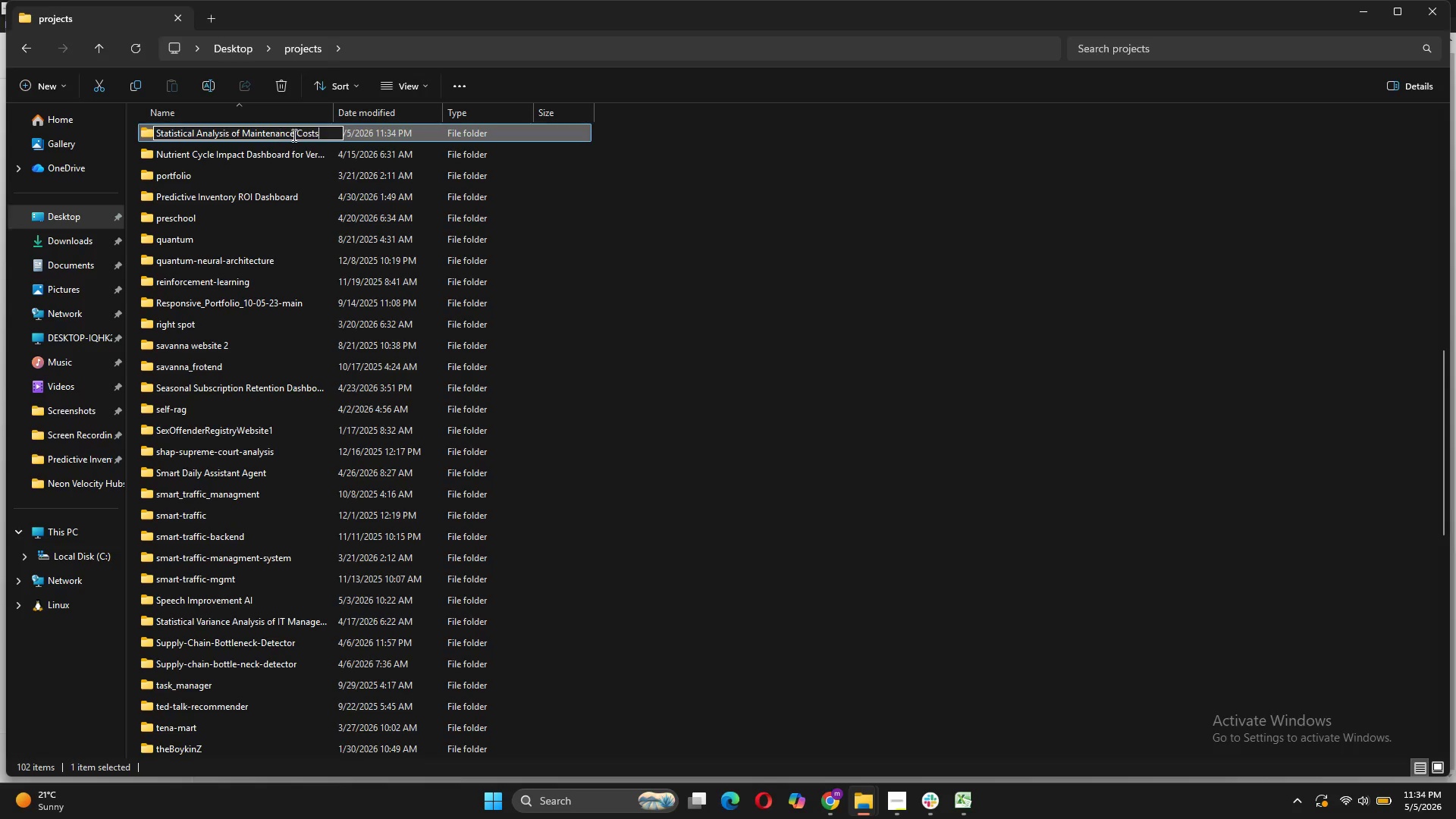 
left_click([347, 135])
 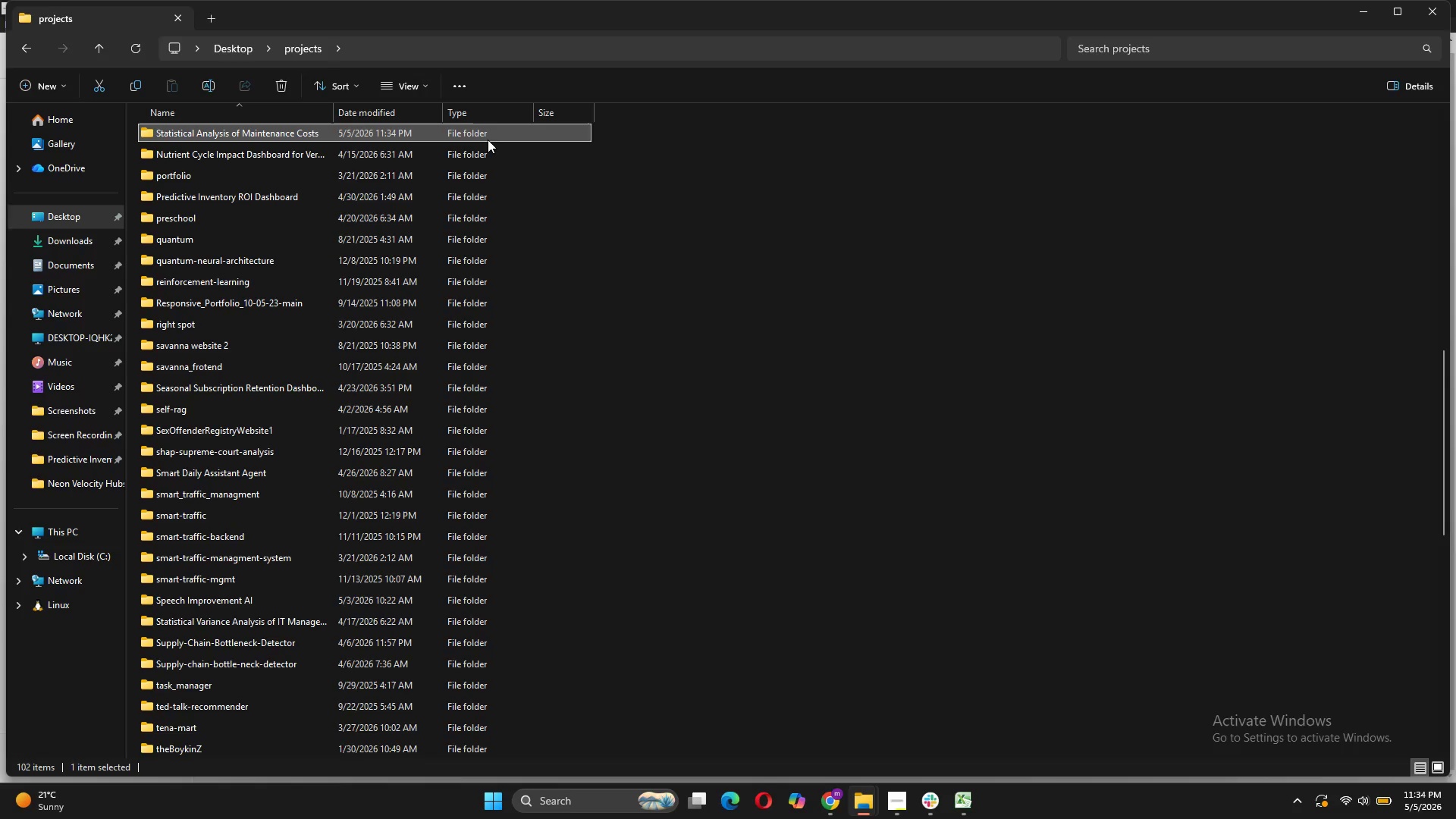 
double_click([487, 136])
 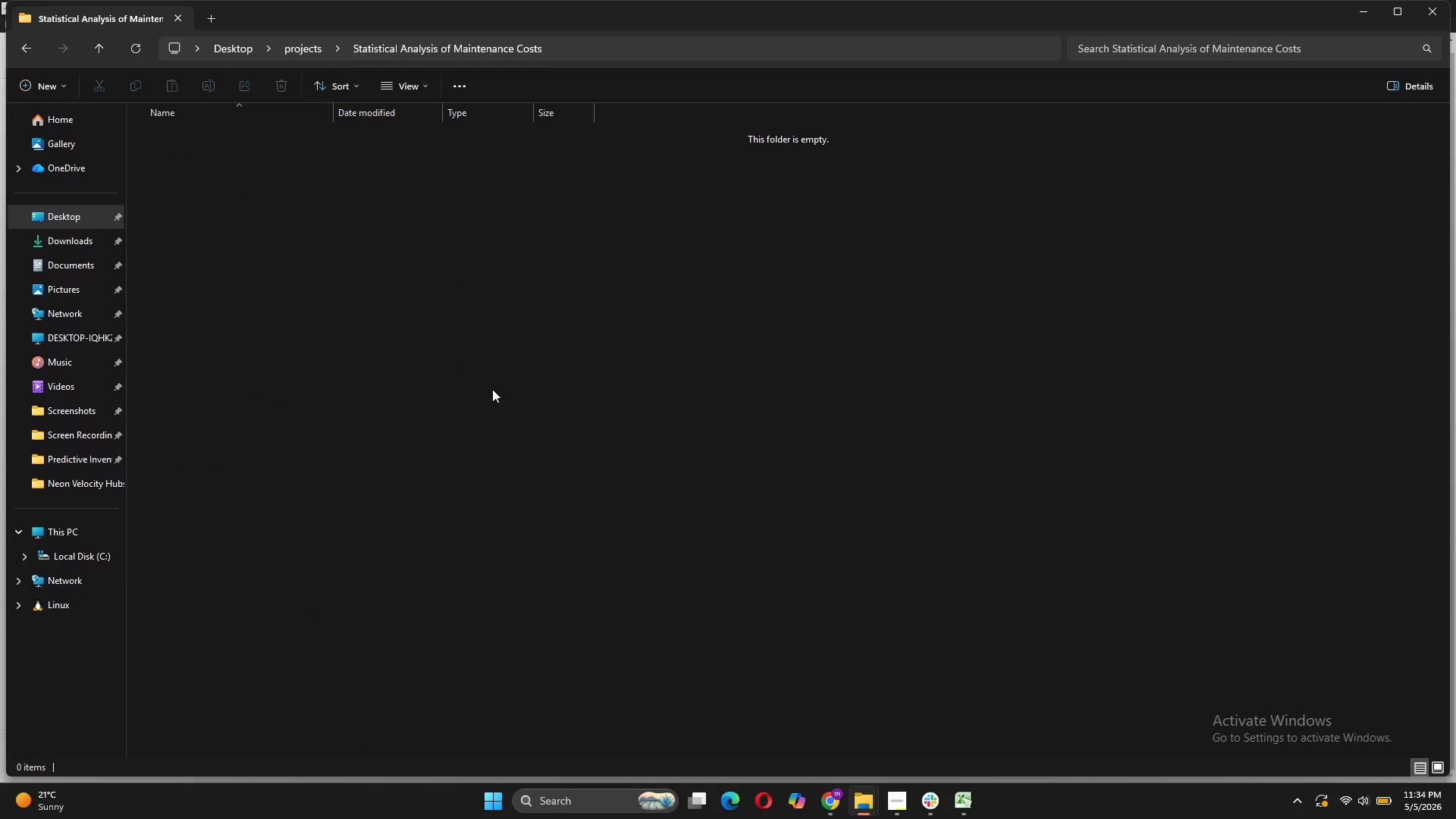 
left_click([69, 249])
 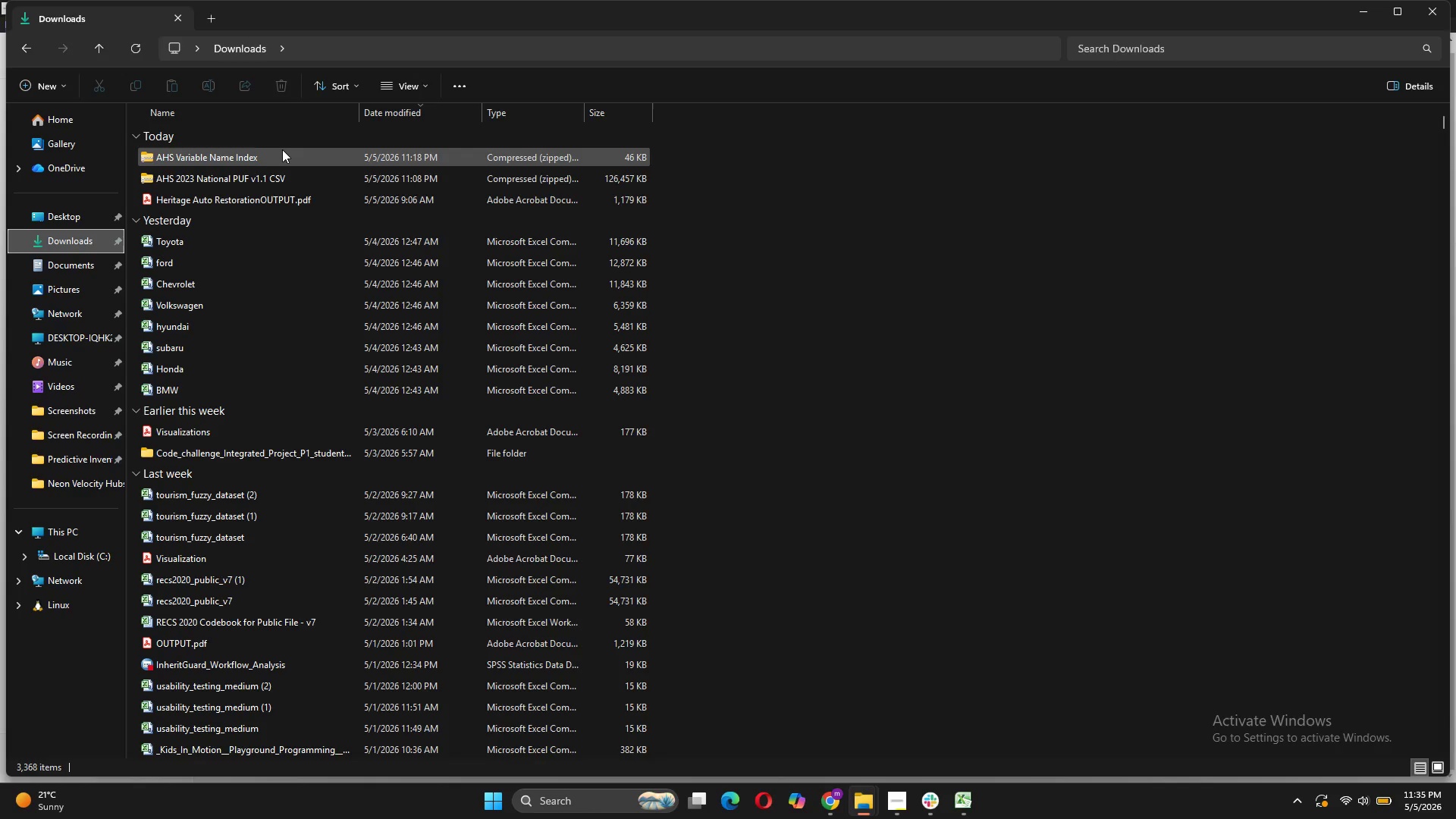 
double_click([281, 175])
 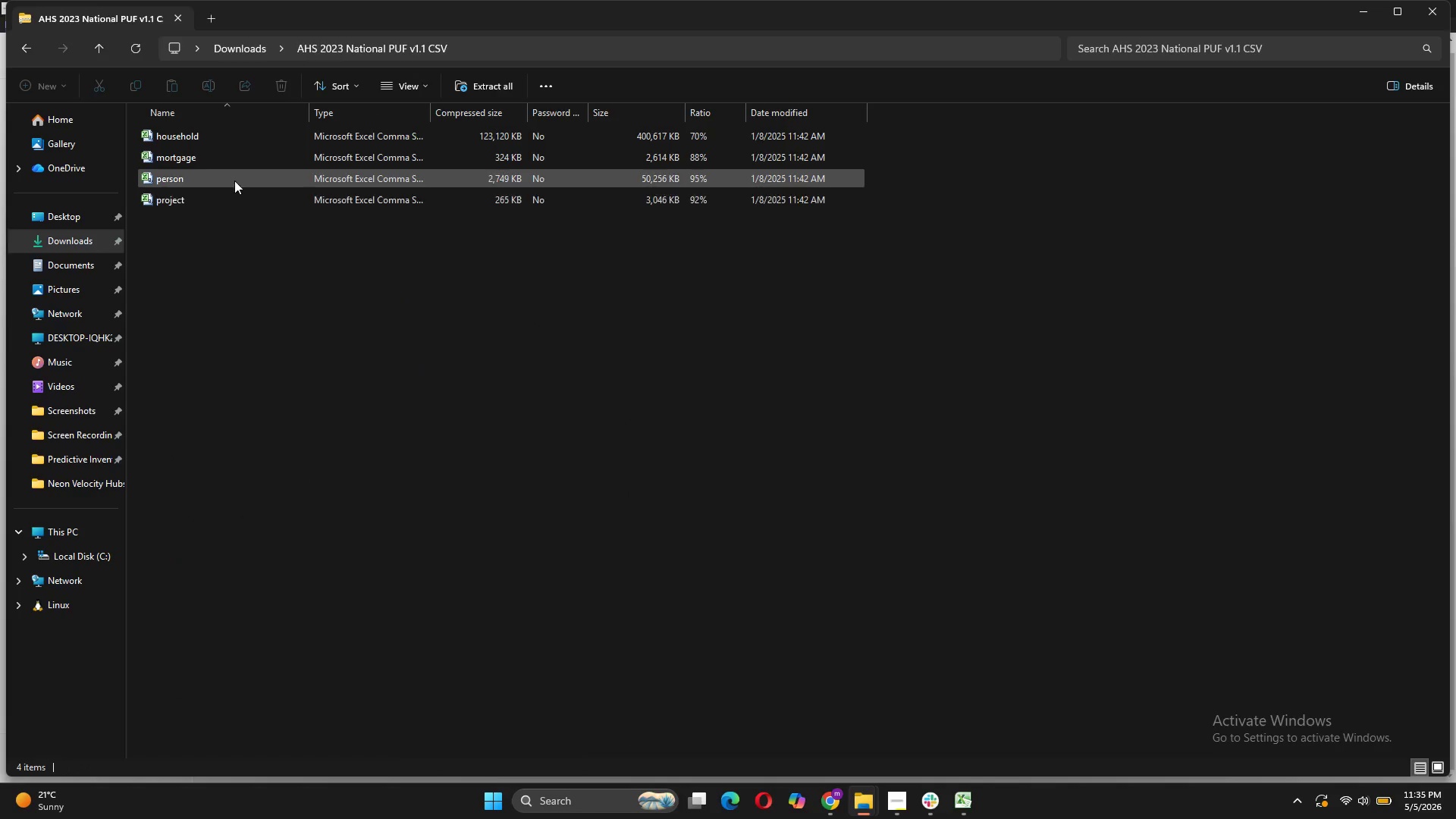 
left_click([228, 143])
 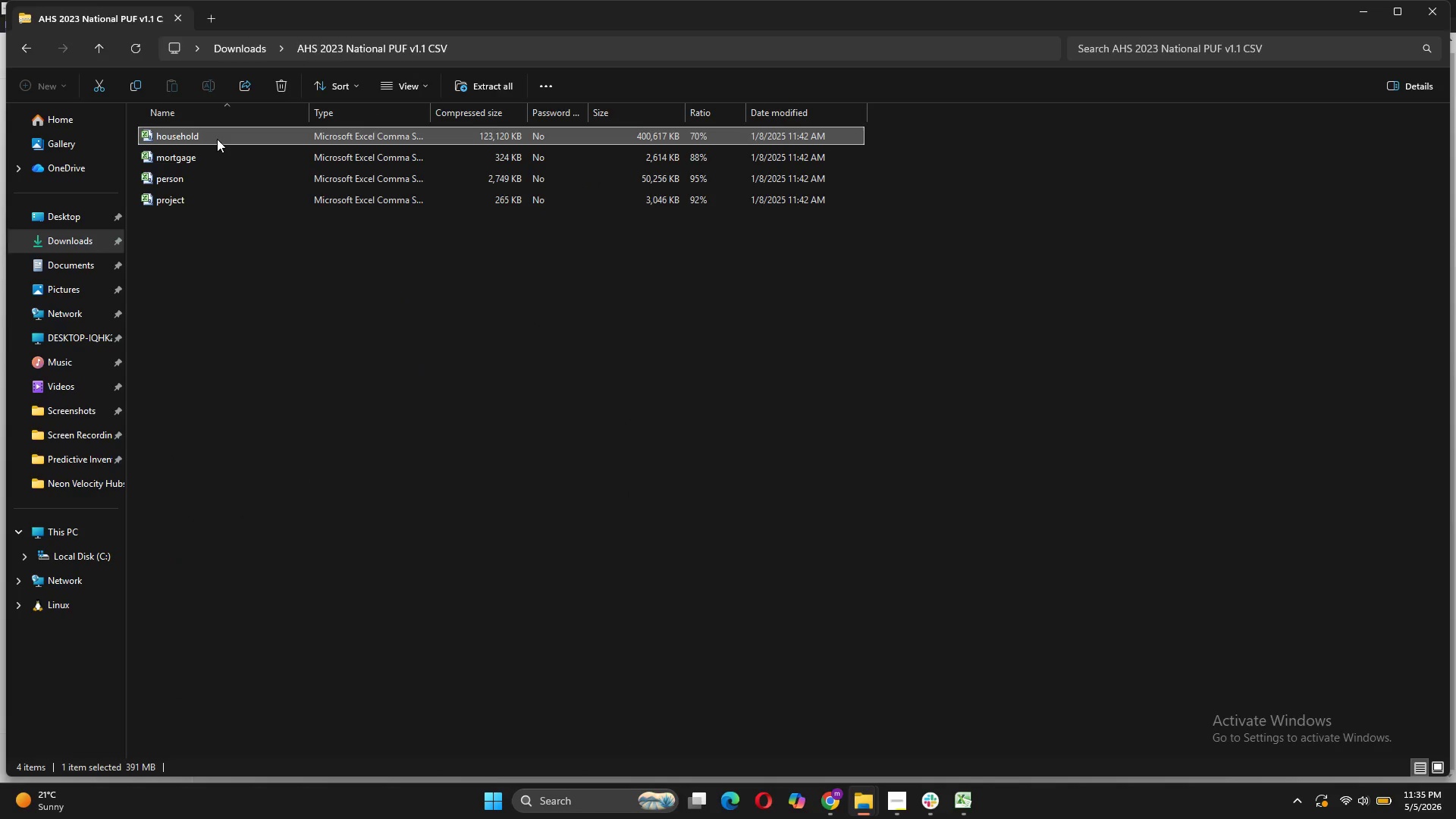 
hold_key(key=ControlLeft, duration=1.39)
left_click([199, 196])
 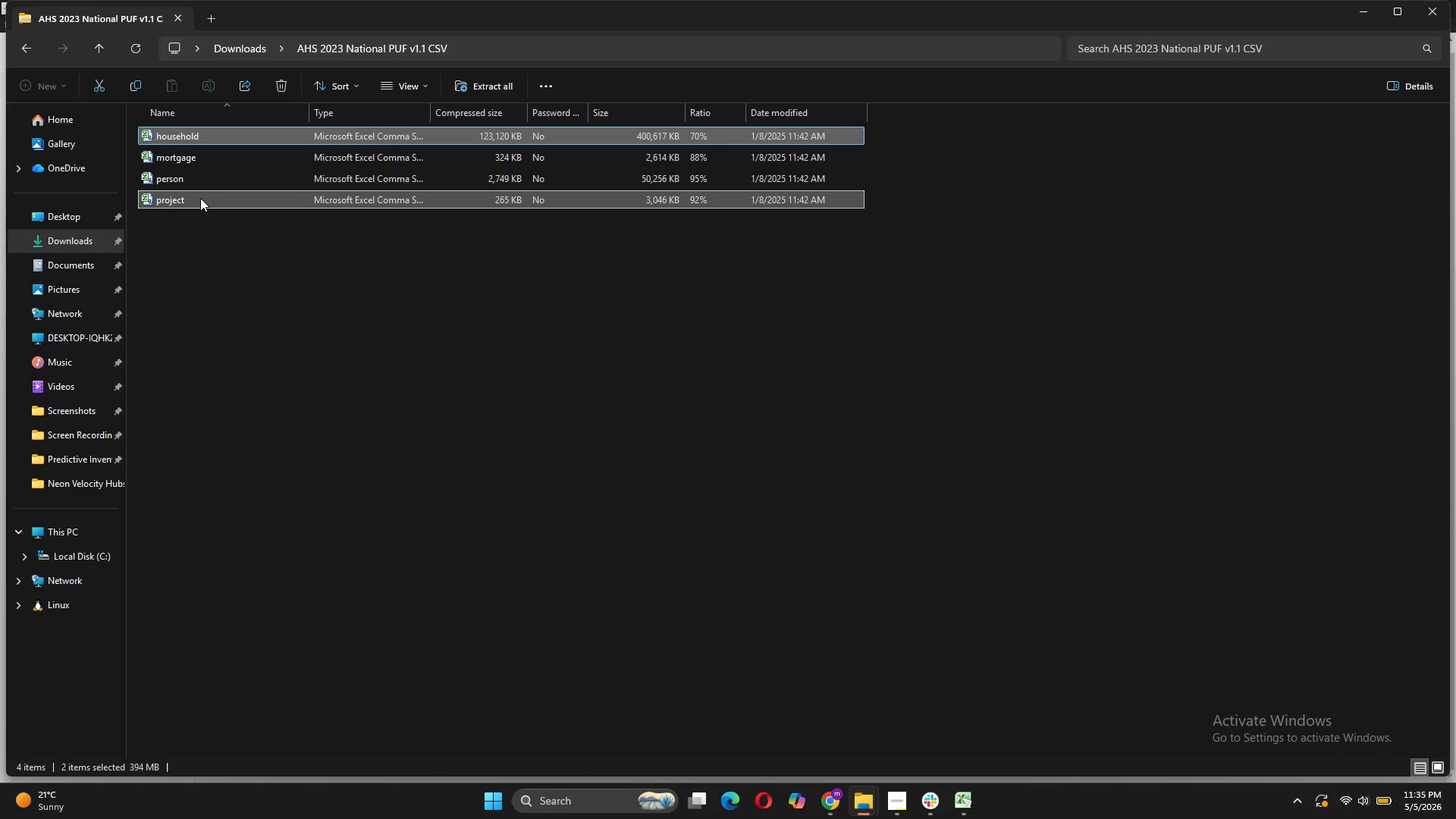 
right_click([200, 198])
 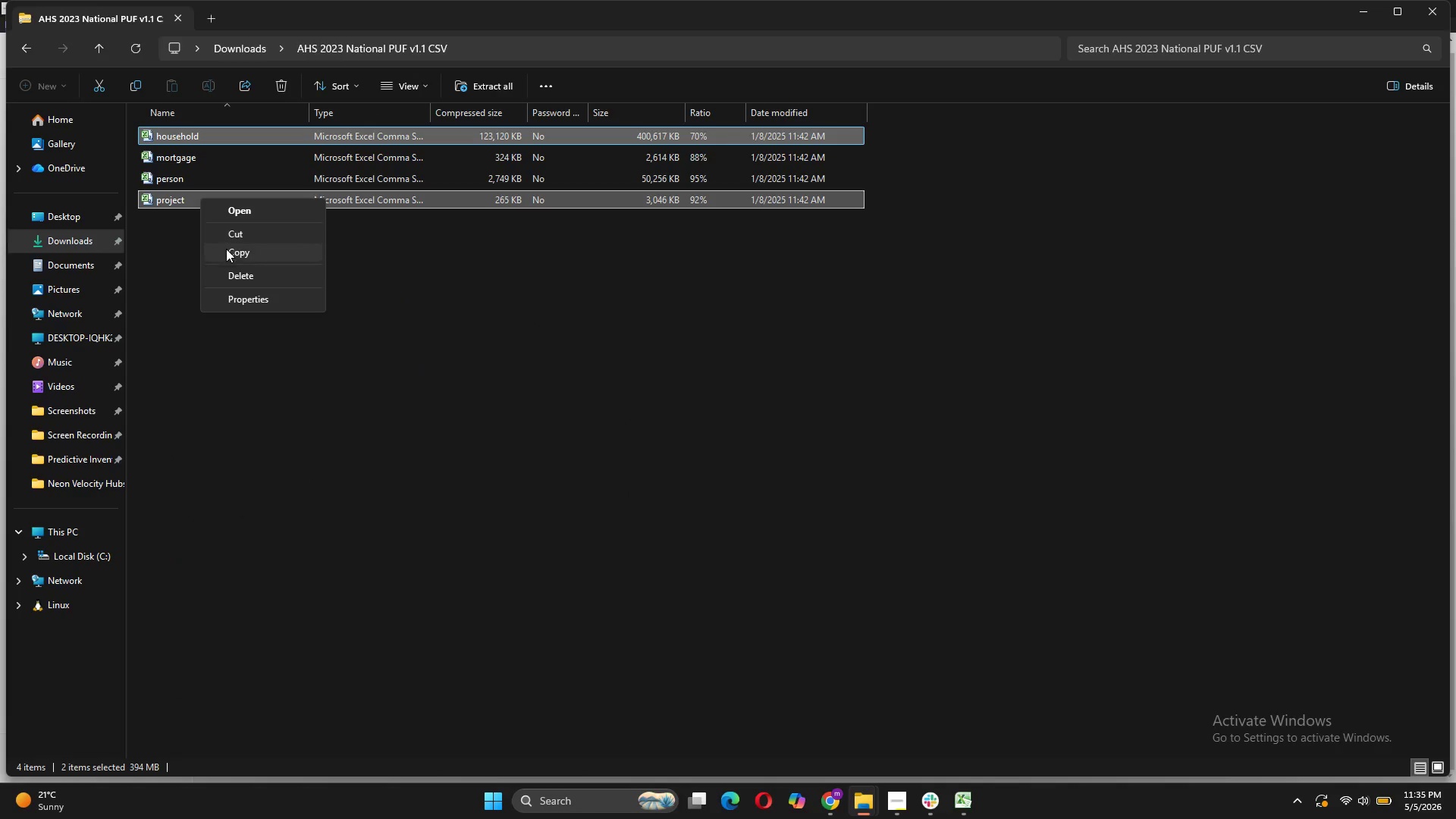 
double_click([225, 250])
 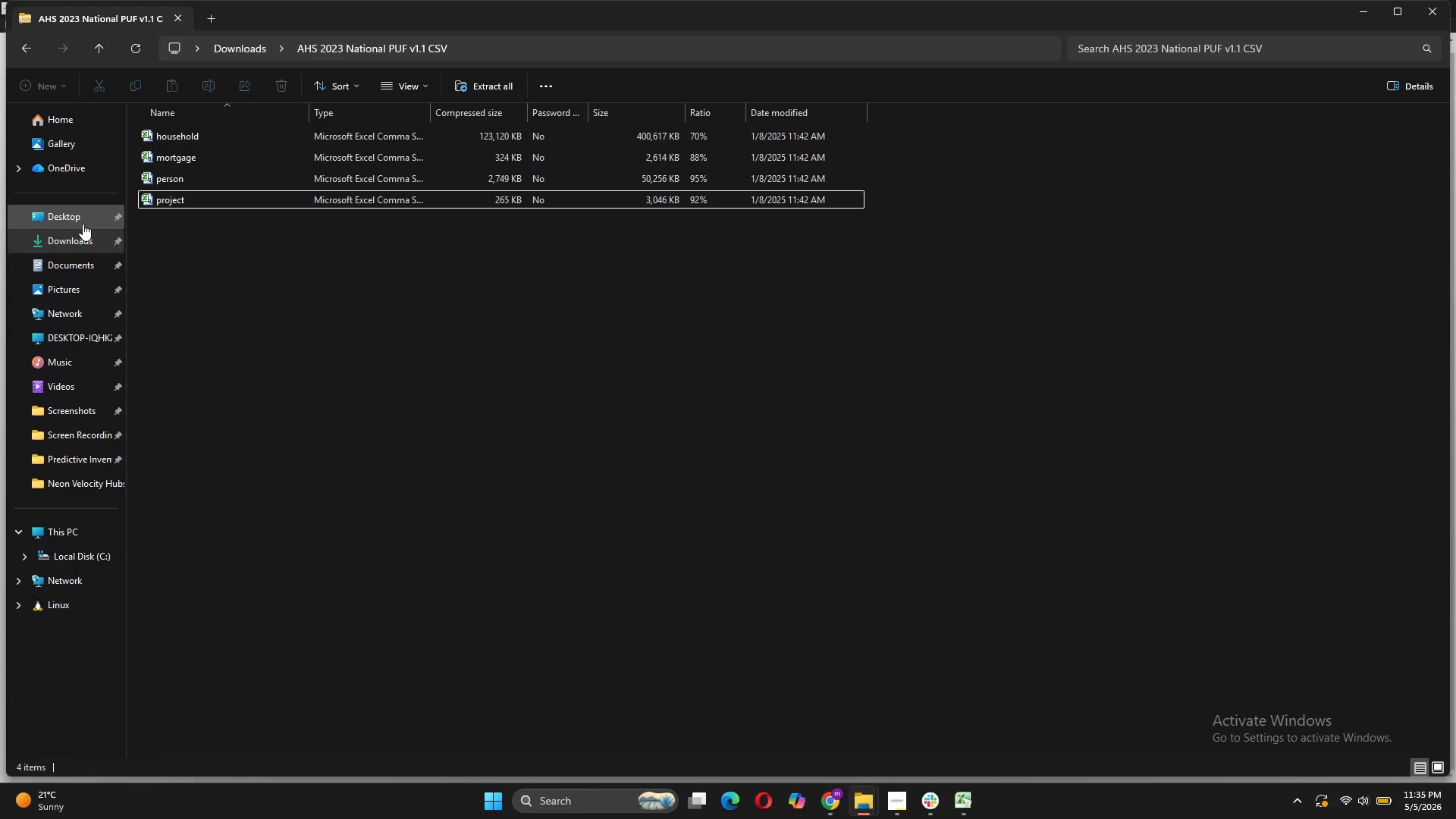 
double_click([82, 224])
 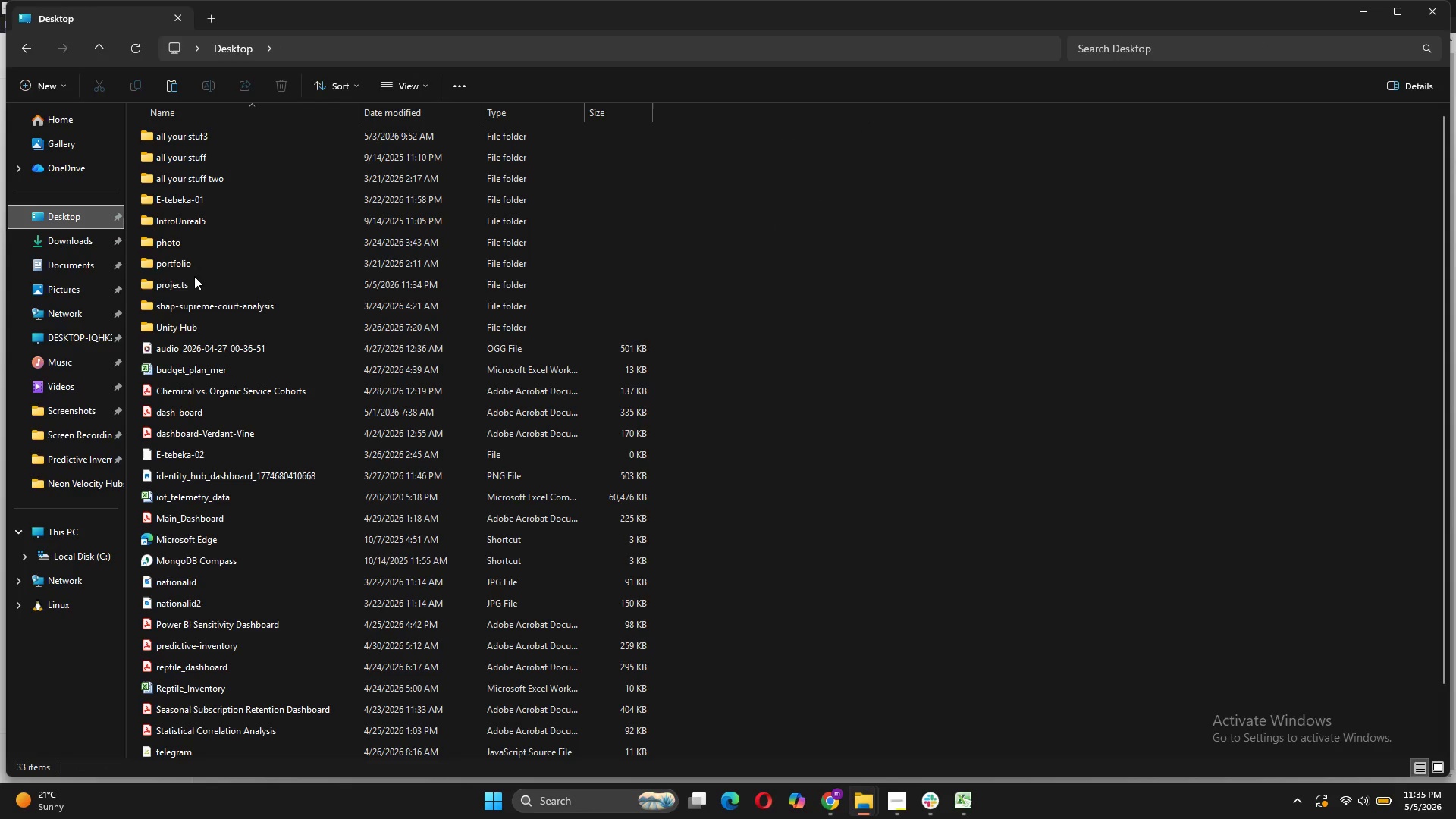 
double_click([188, 284])
 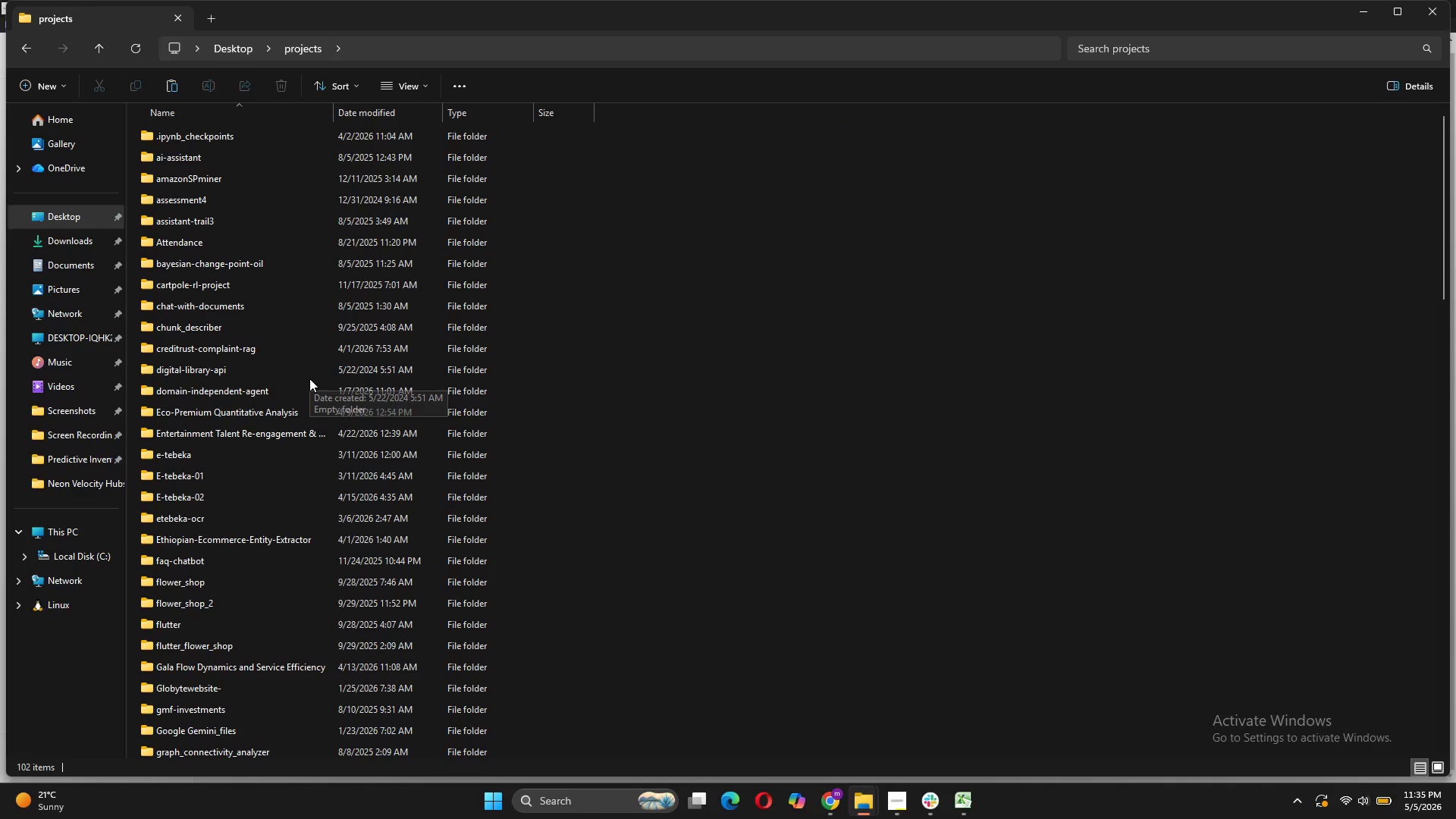 
wait(8.3)
 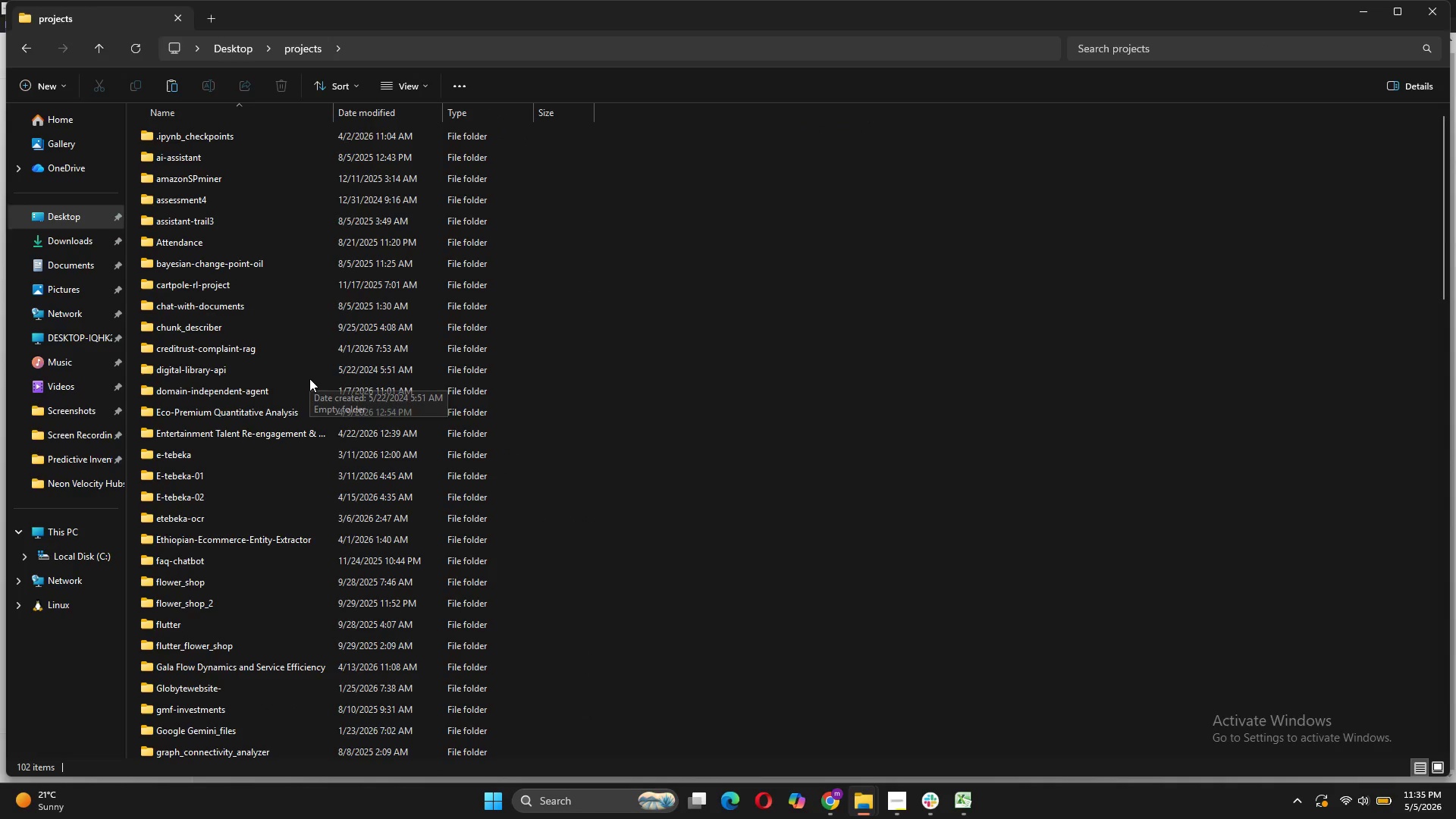 
scroll: coordinate [240, 465], scroll_direction: down, amount: 12.0
 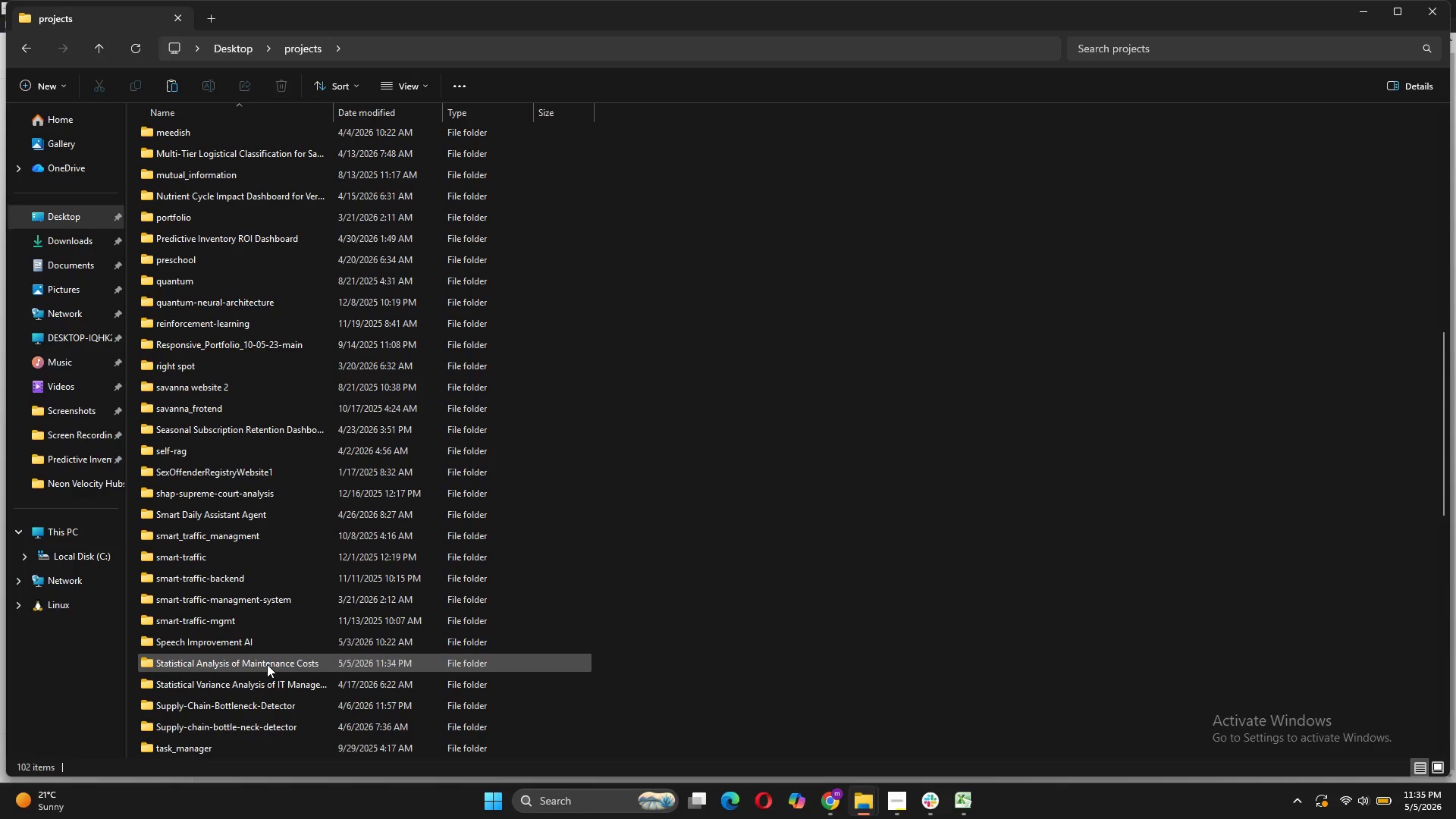 
left_click([267, 664])
 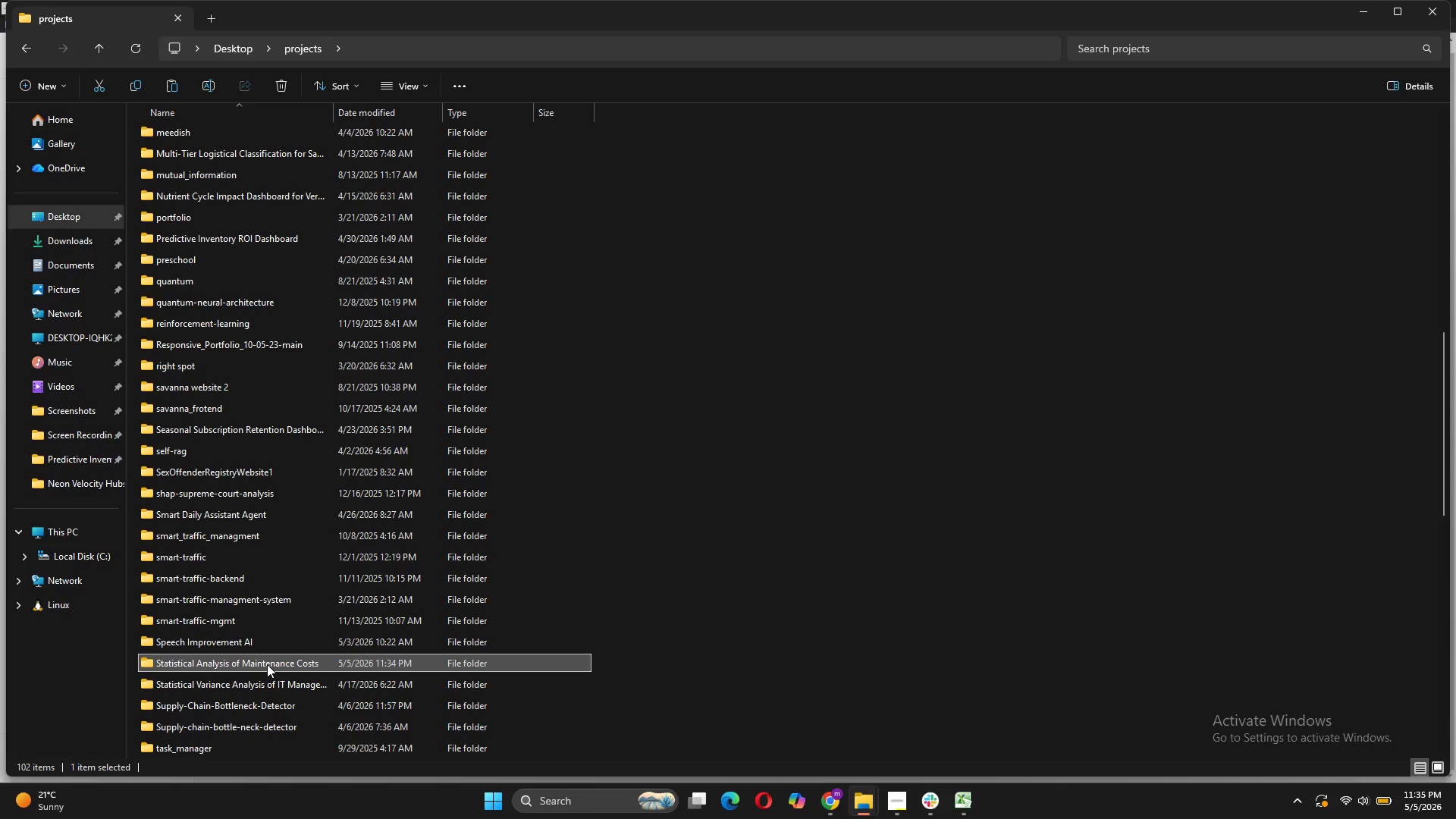 
double_click([267, 664])
 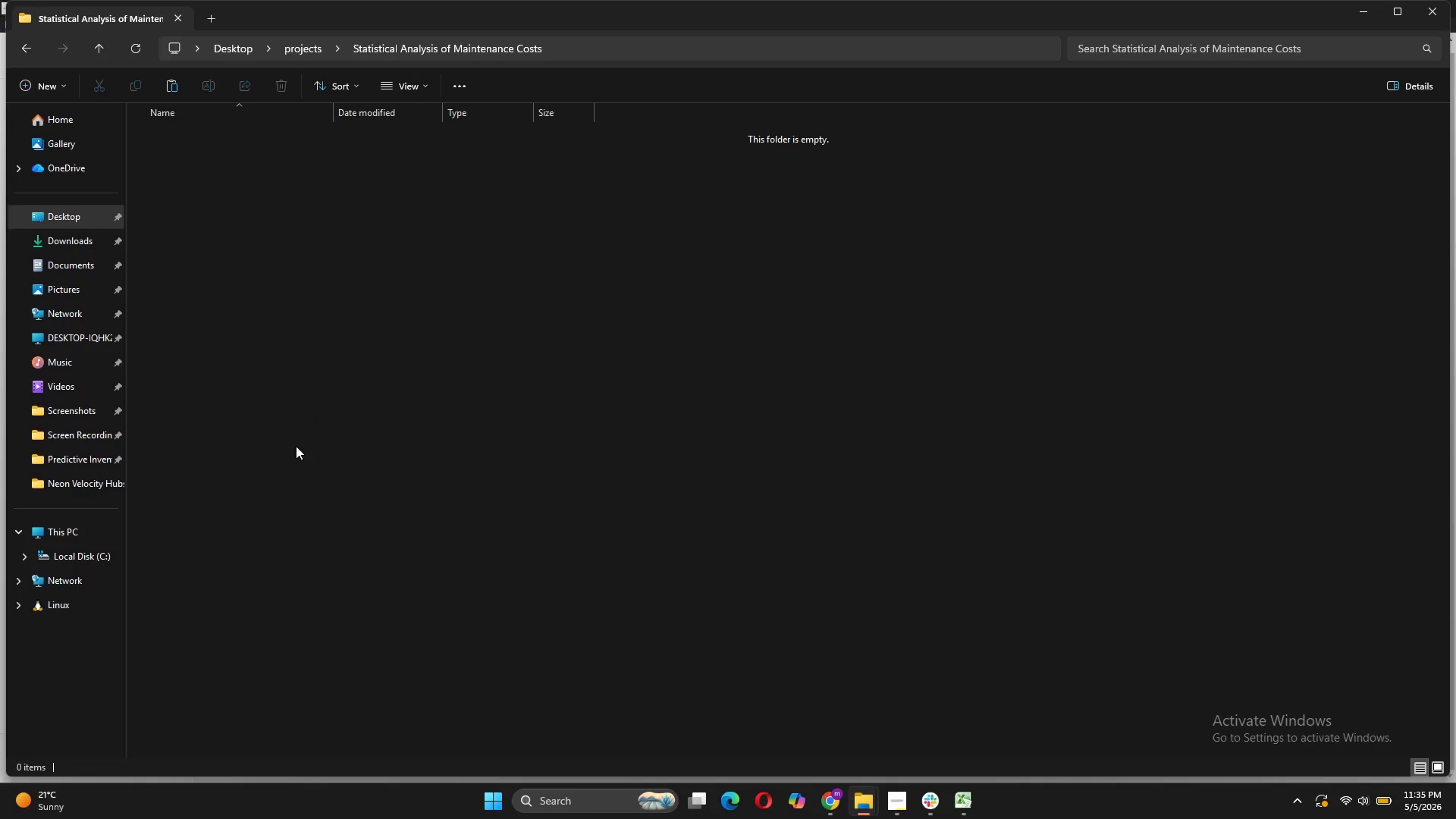 
right_click([330, 334])
 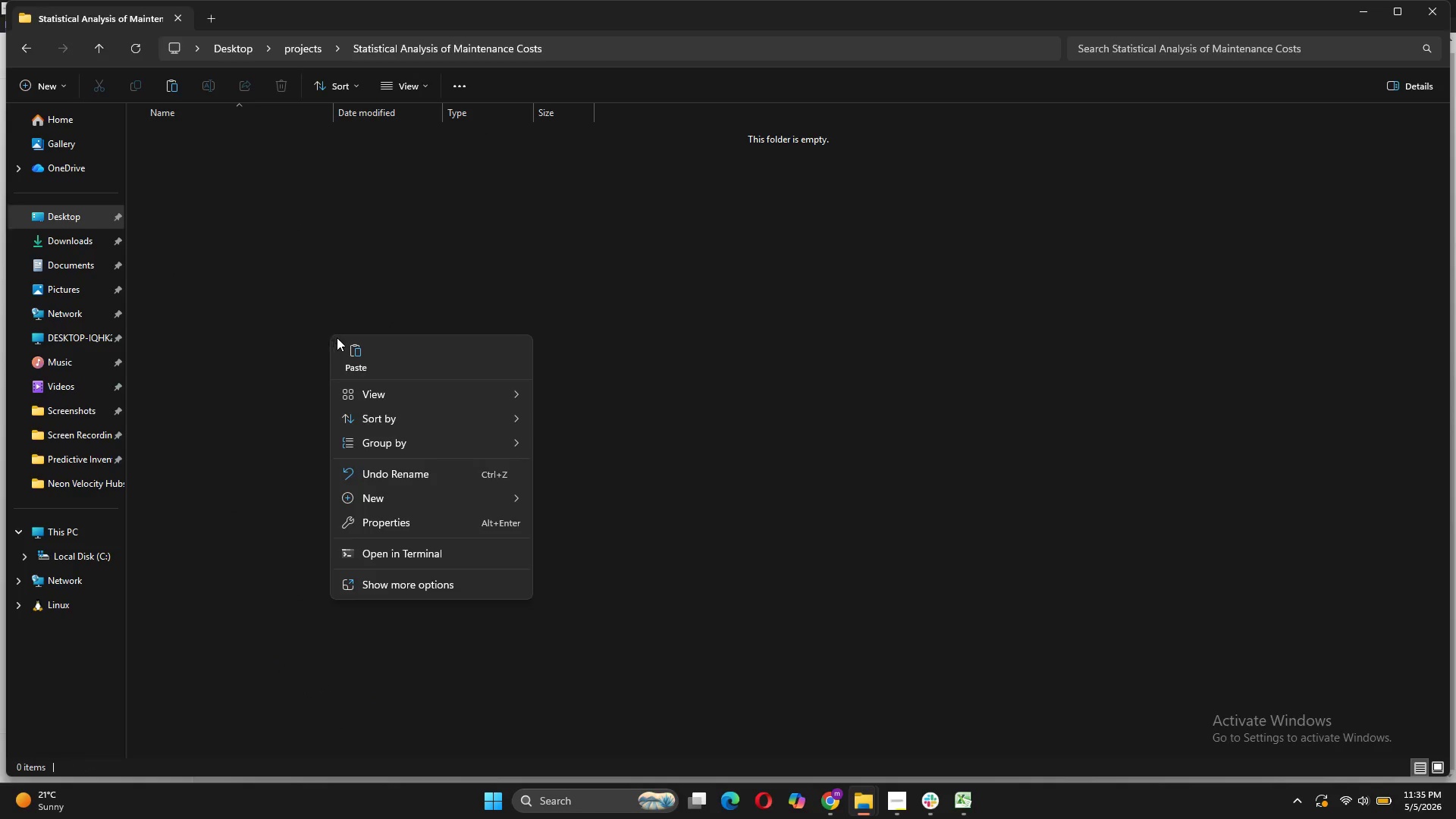 
left_click([347, 353])
 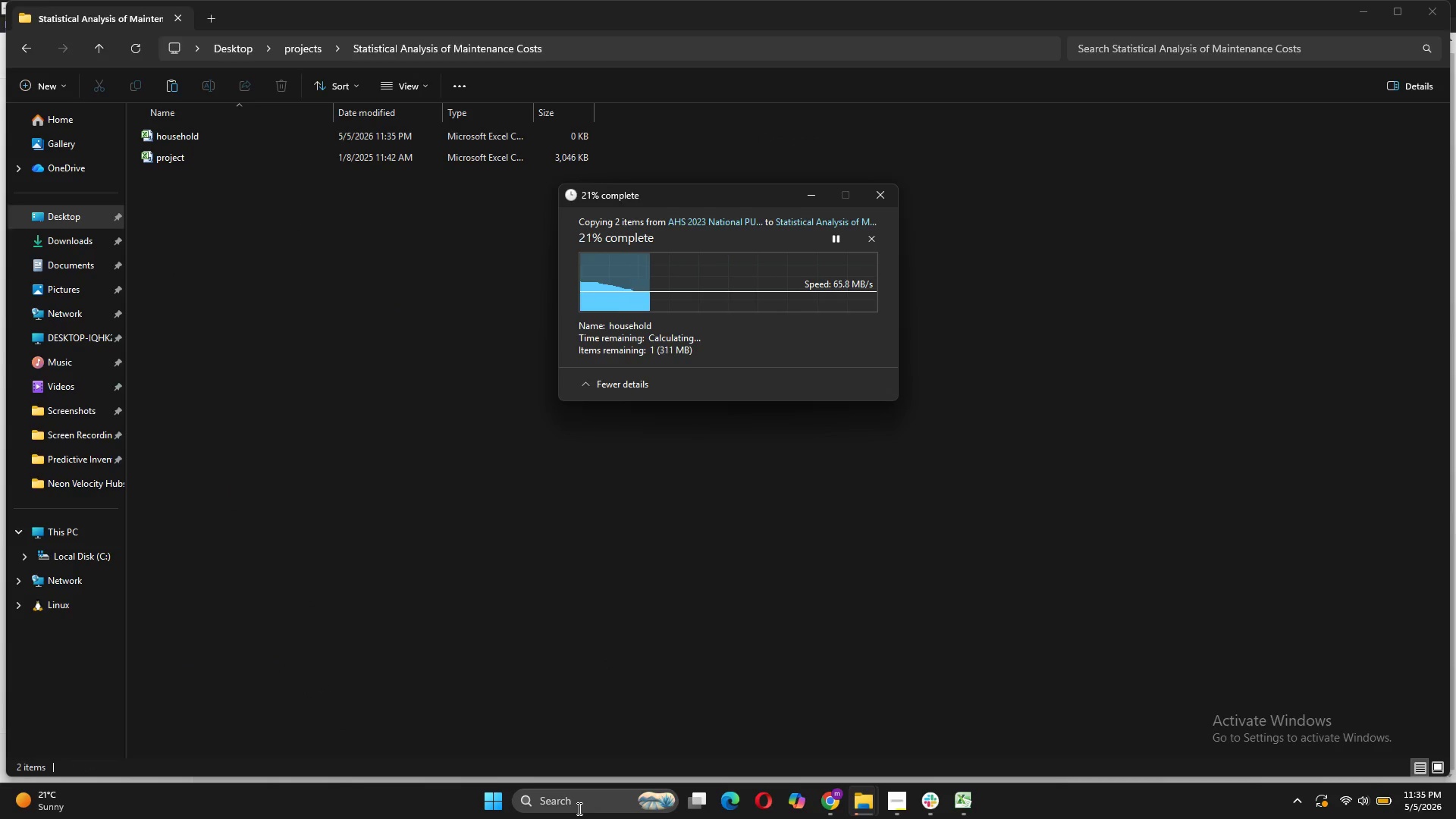 
left_click([578, 803])
 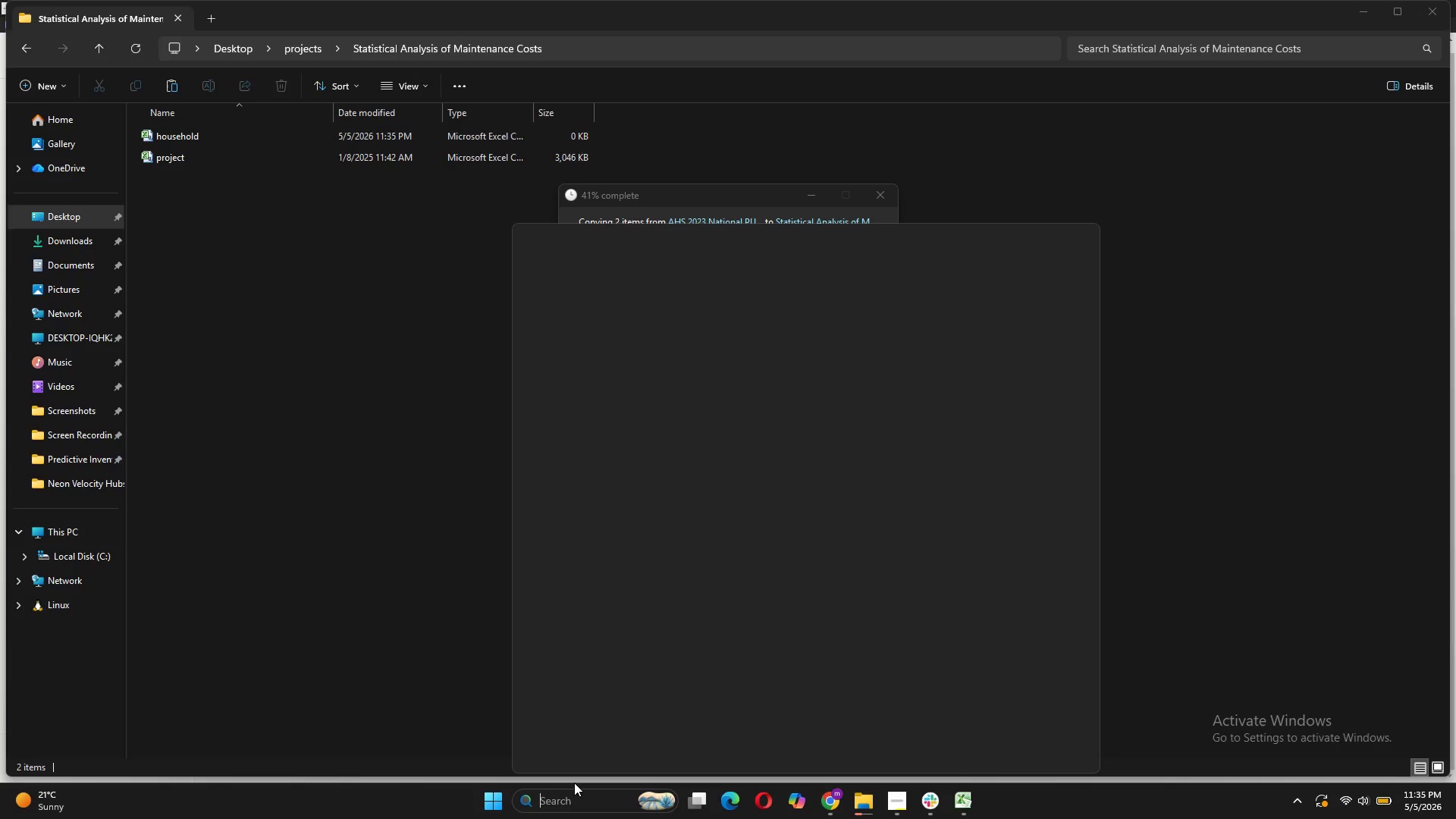 
type(vis)
 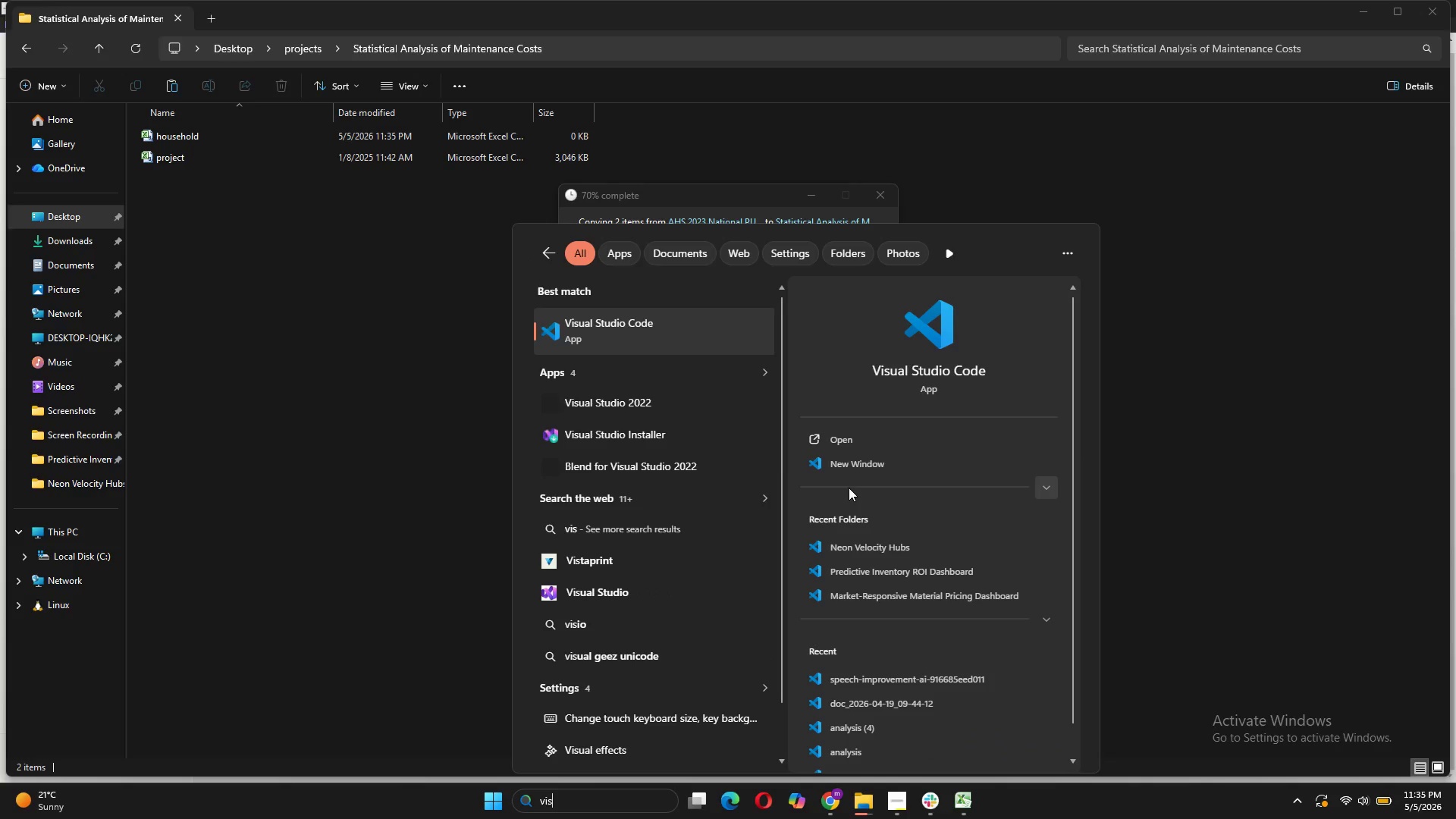 
left_click([850, 466])
 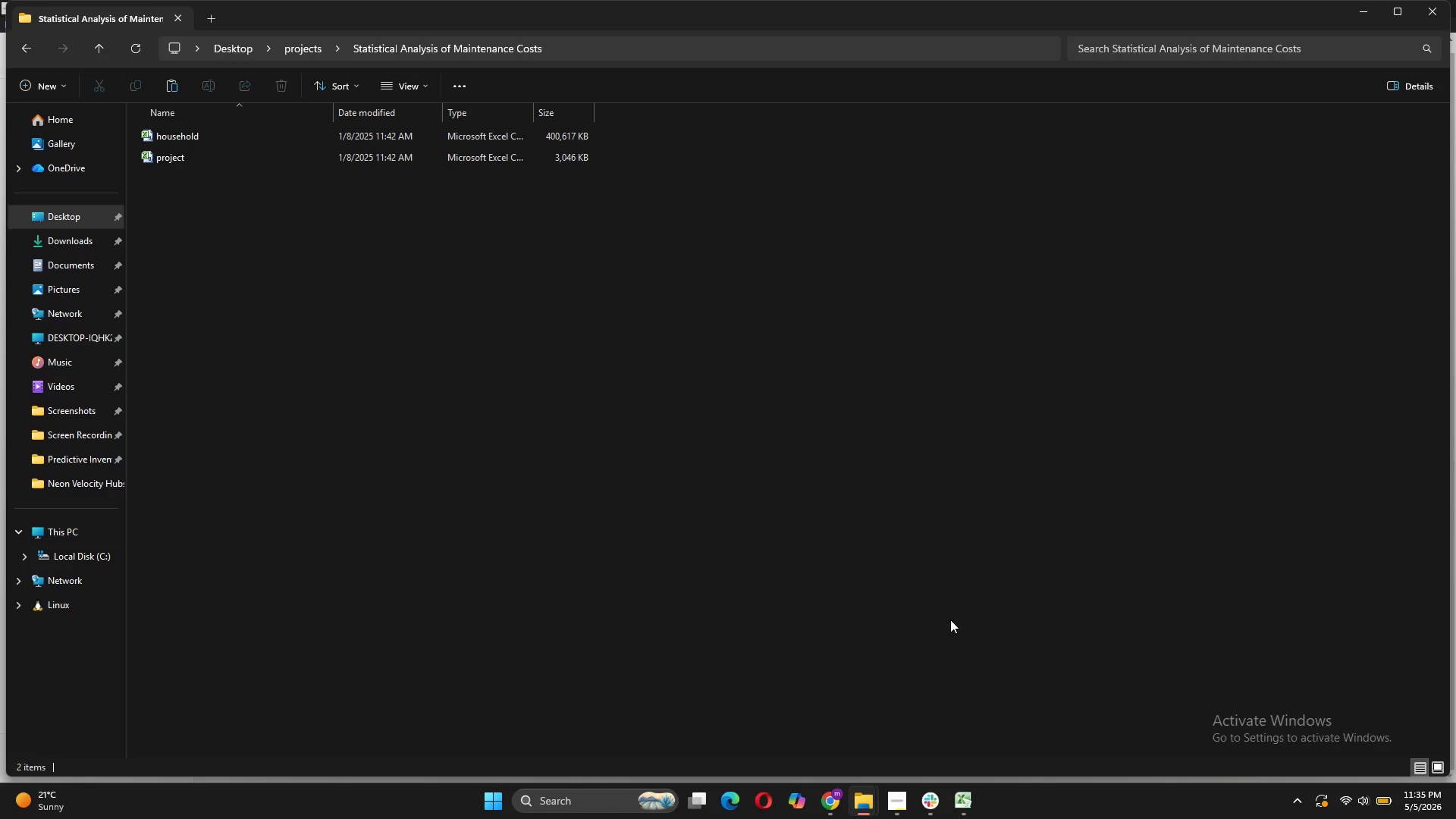 
wait(5.24)
 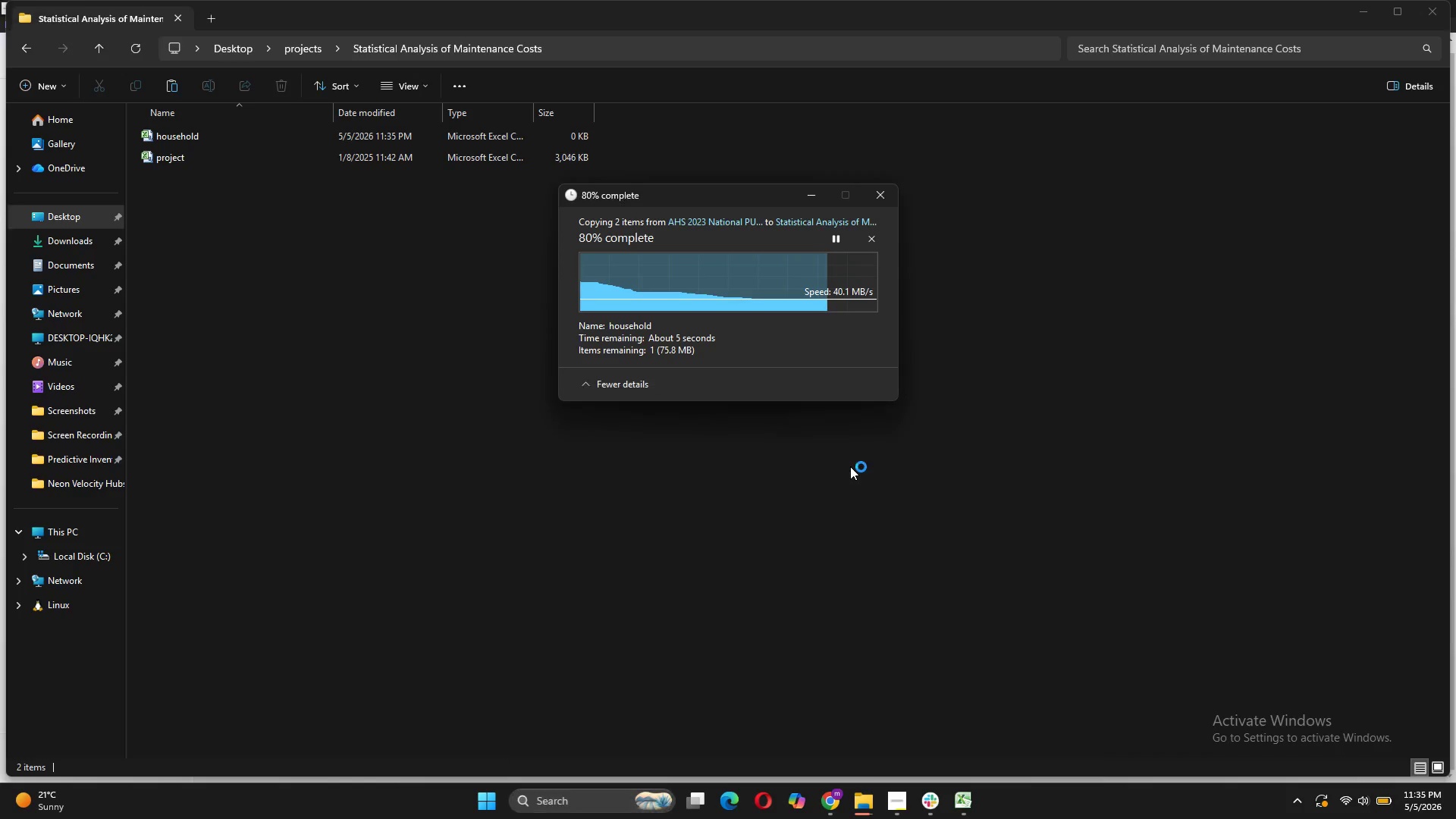 
mouse_move([947, 653])
 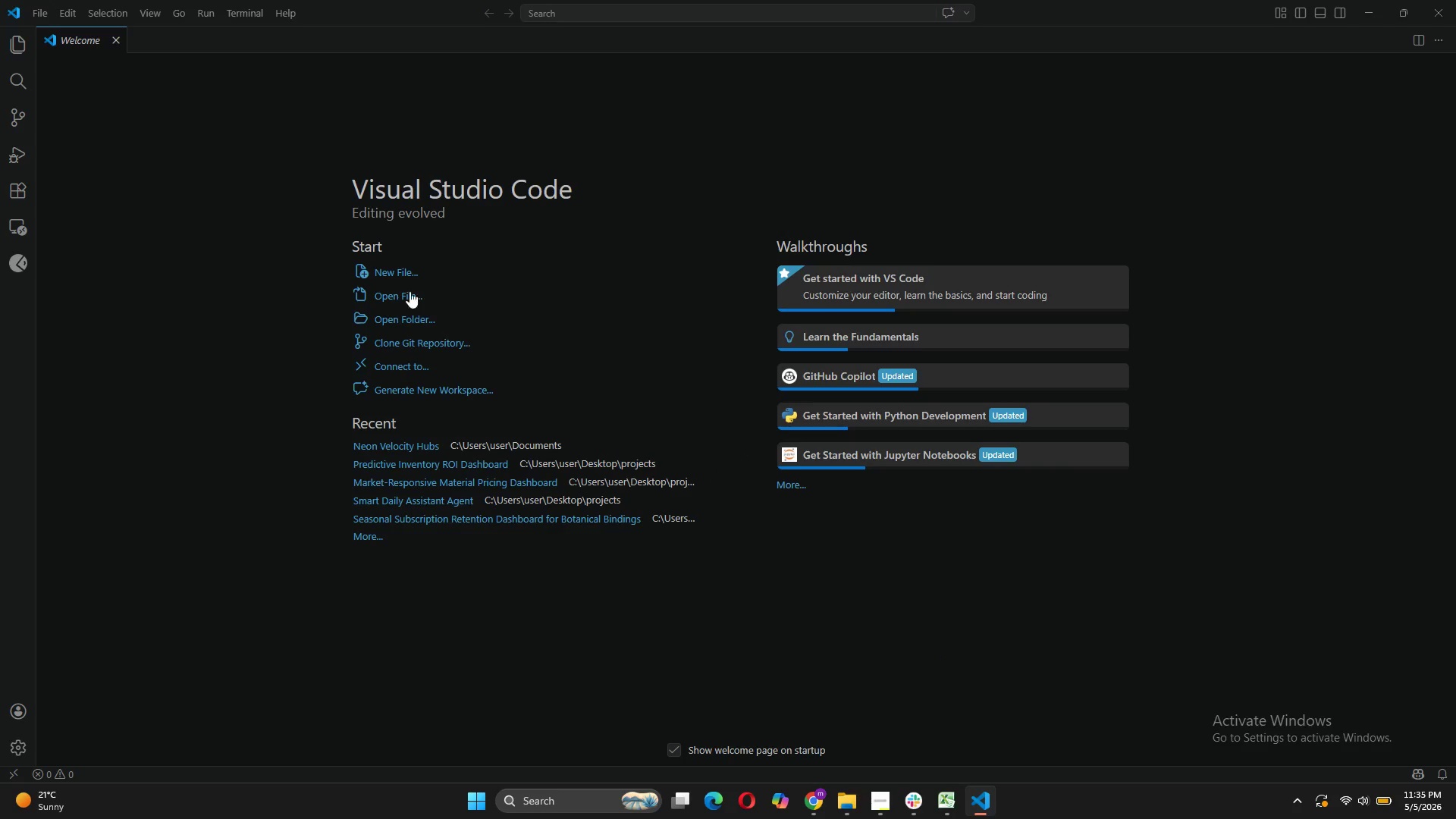 
left_click([397, 317])
 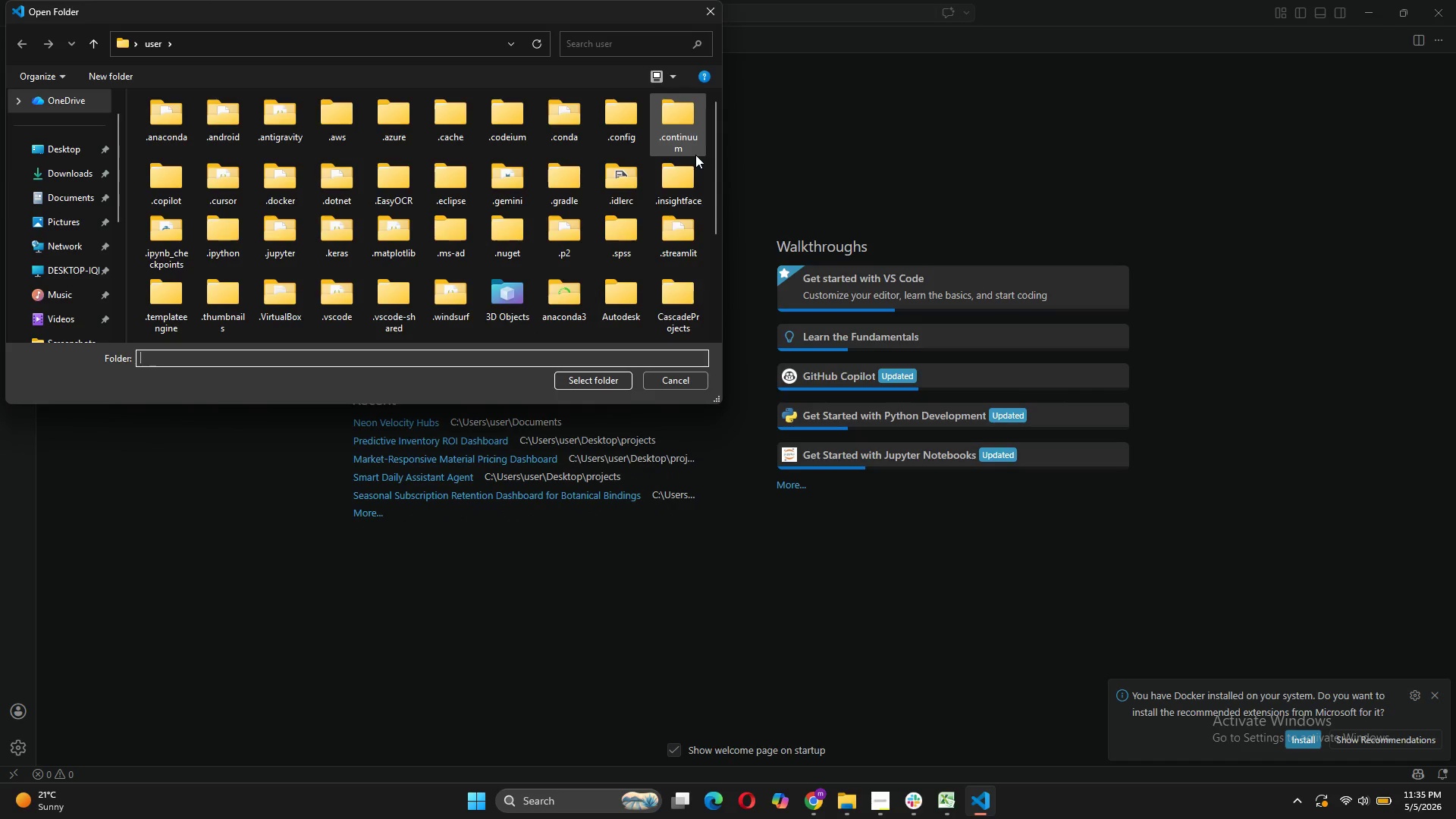 
wait(7.47)
 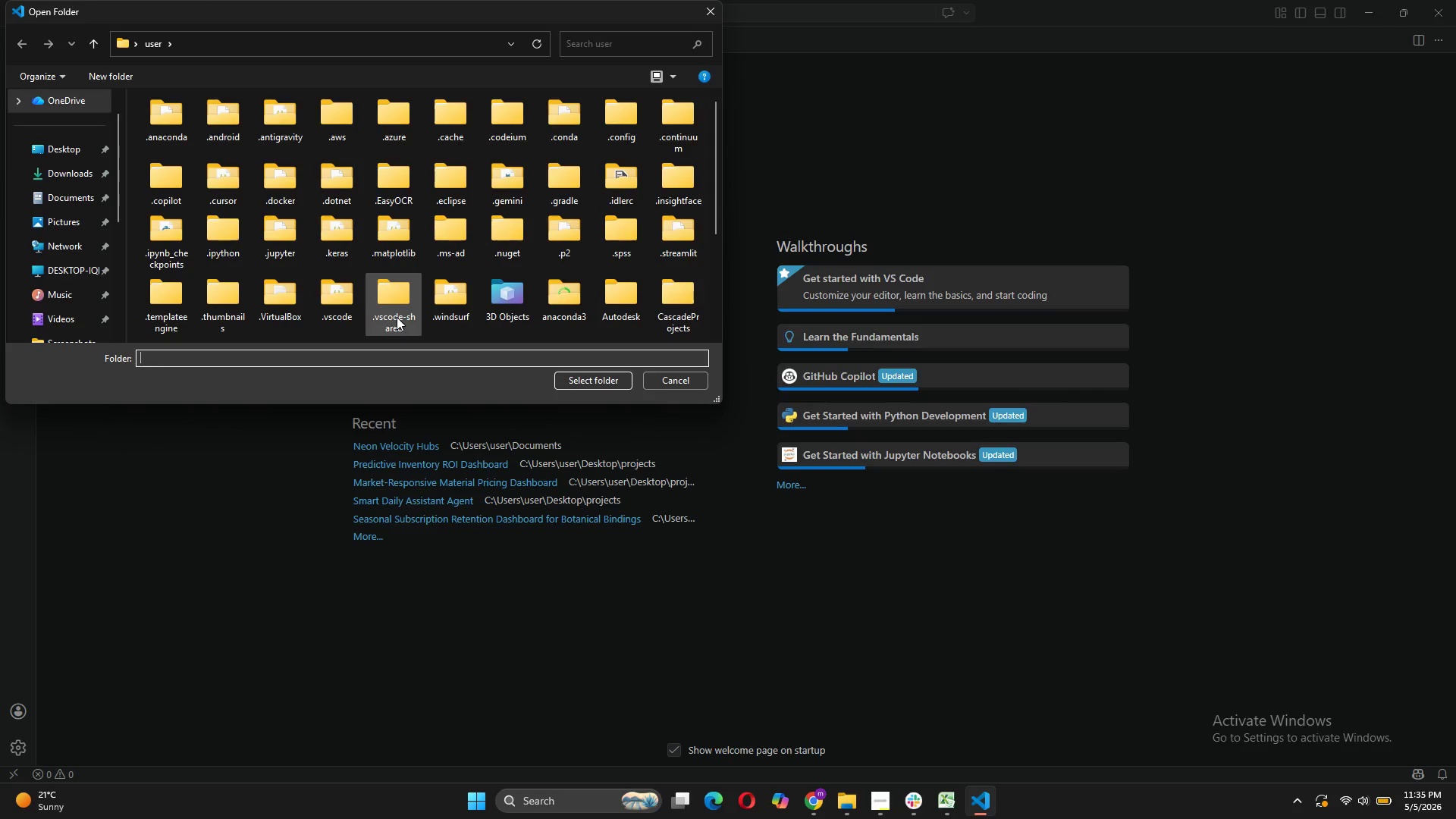 
left_click_drag(start_coordinate=[715, 143], to_coordinate=[712, 124])
 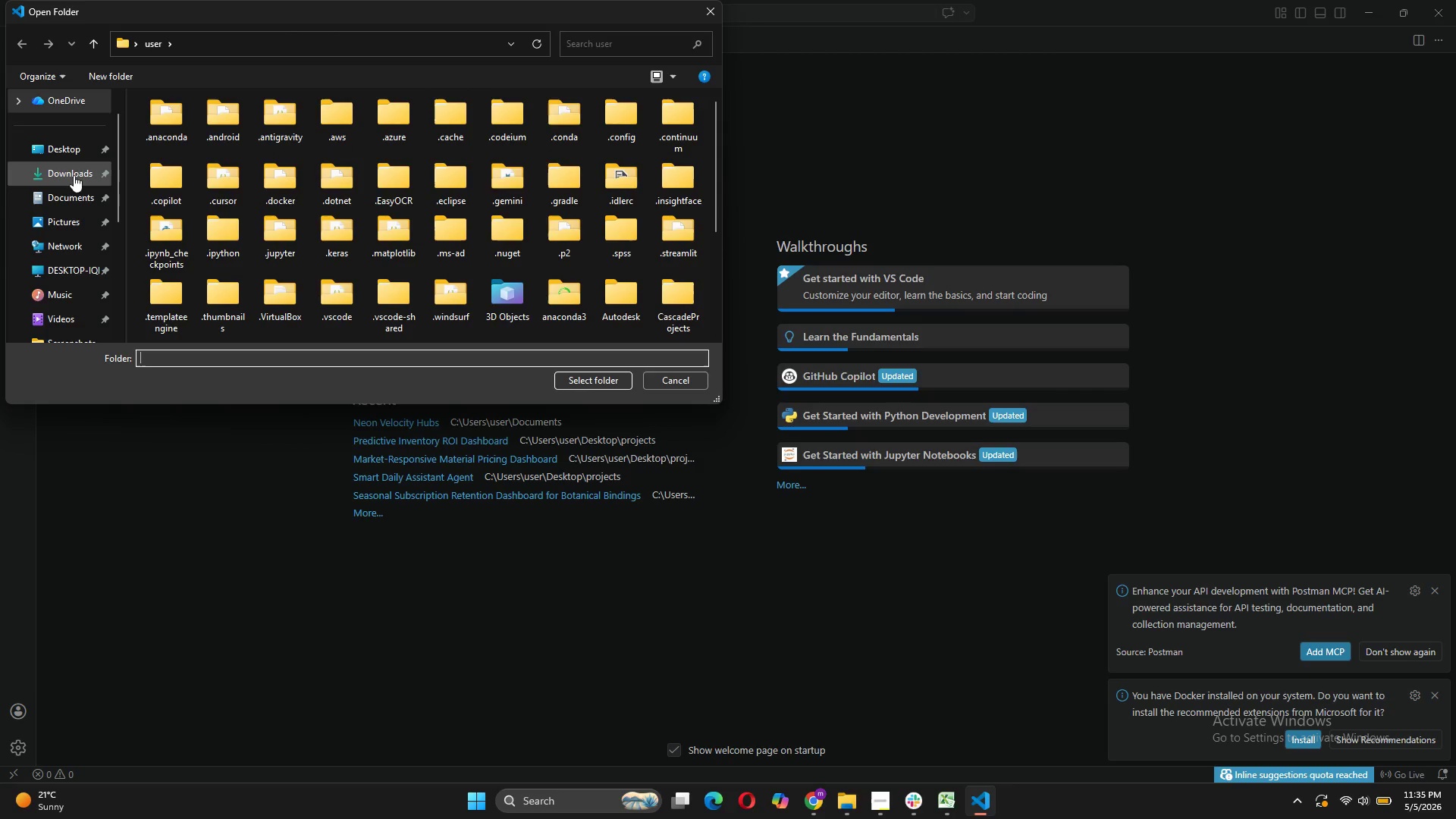 
left_click([71, 158])
 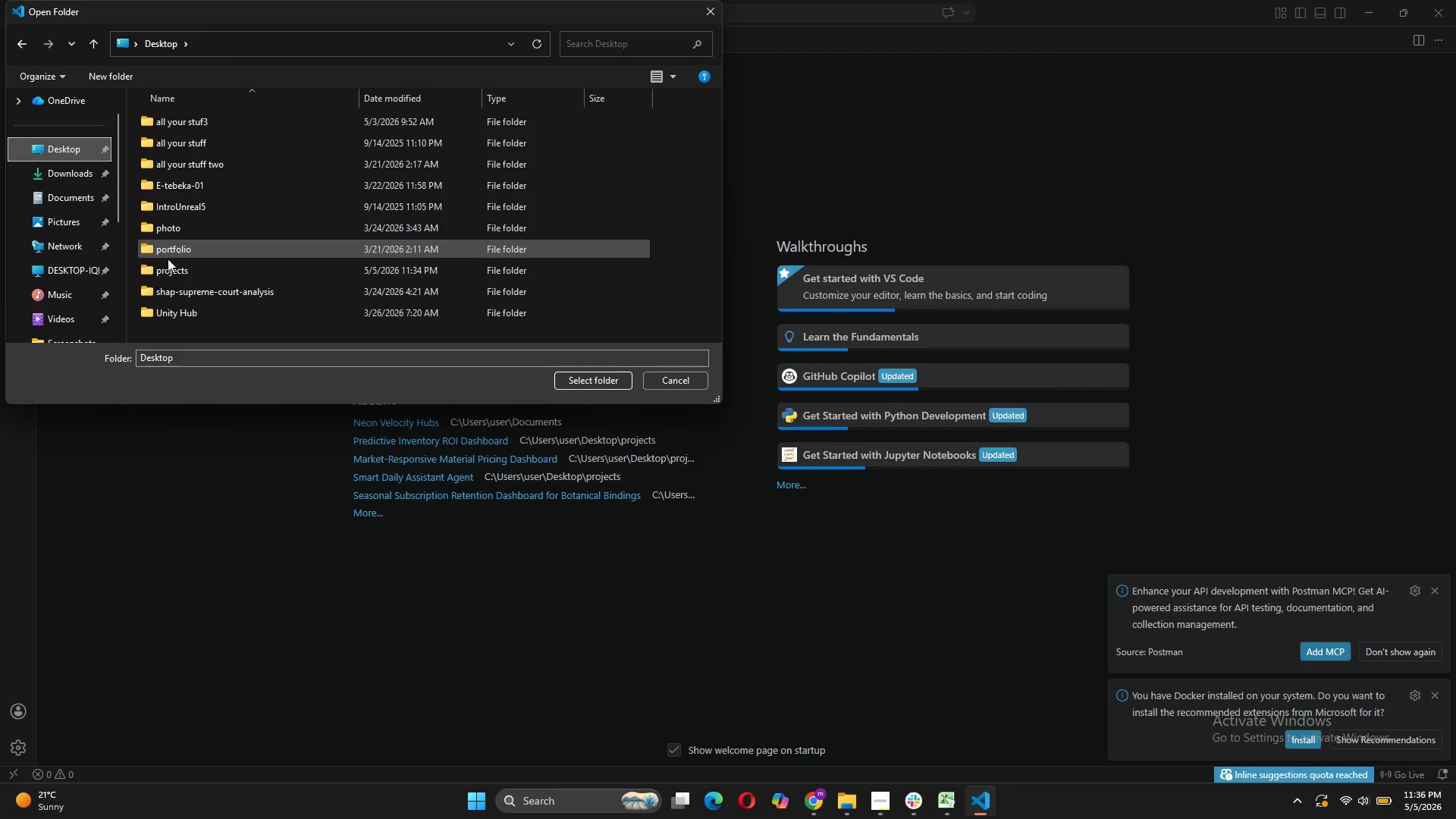 
double_click([168, 265])
 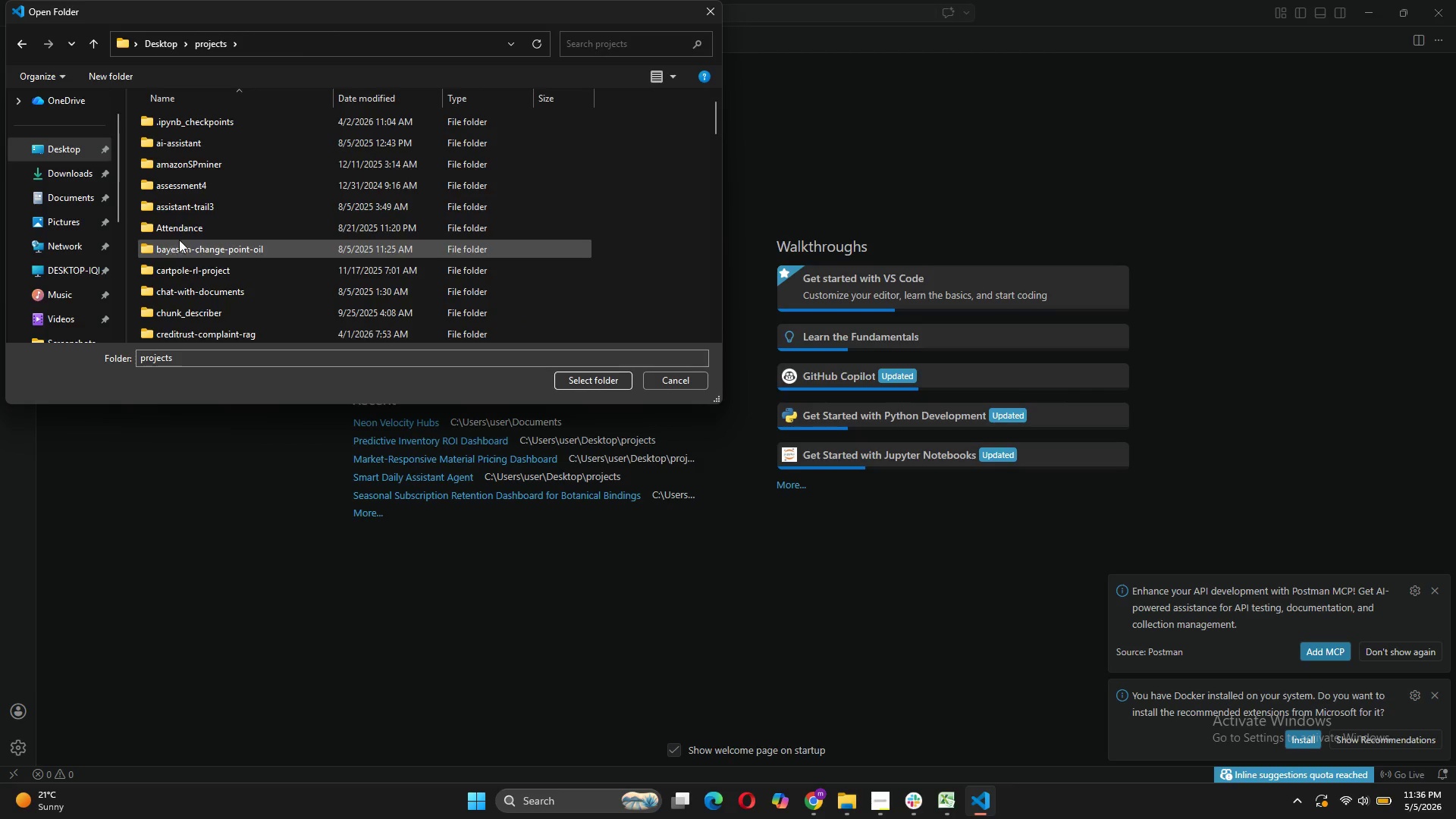 
scroll: coordinate [227, 272], scroll_direction: down, amount: 13.0
 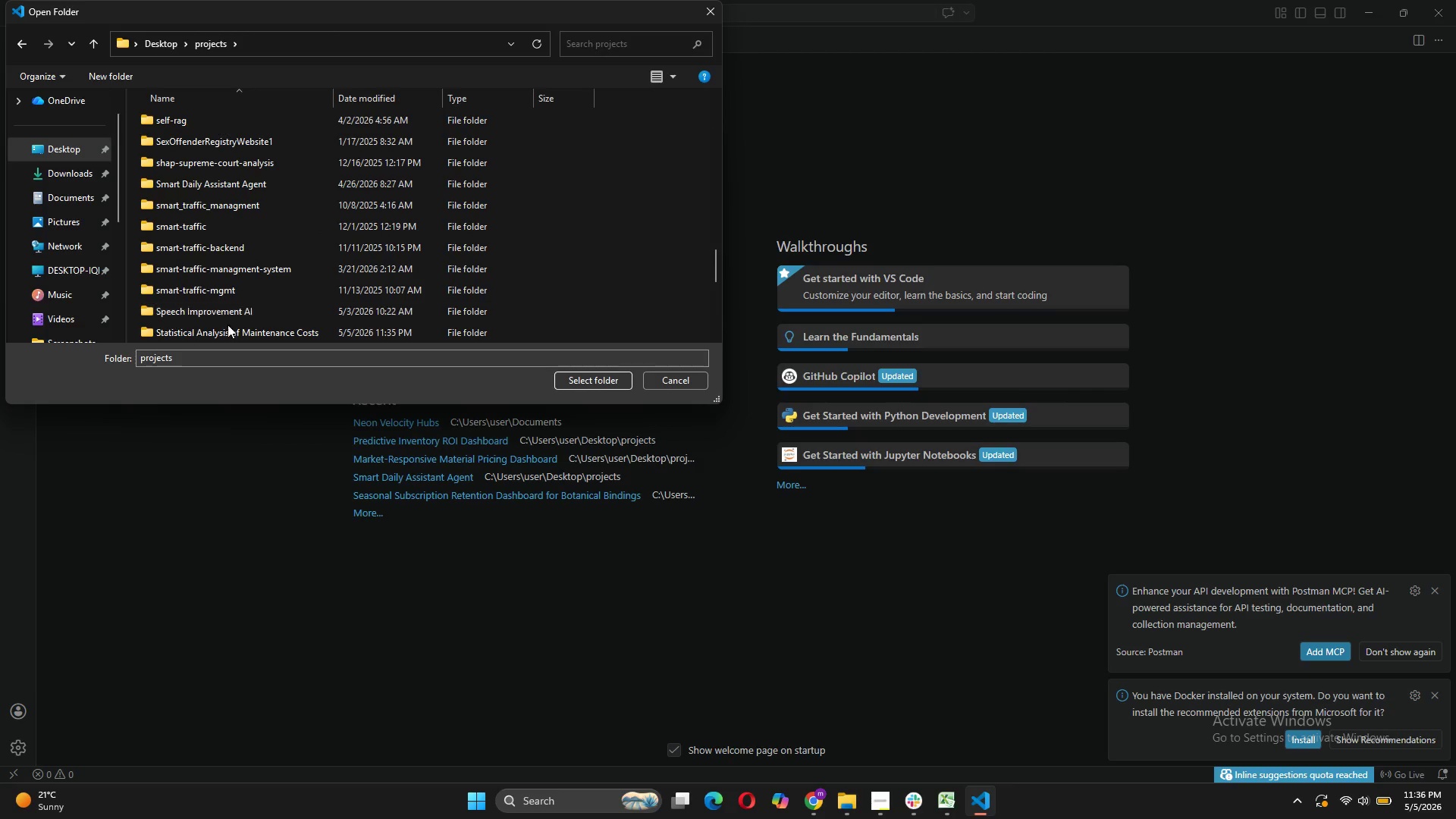 
left_click([225, 325])
 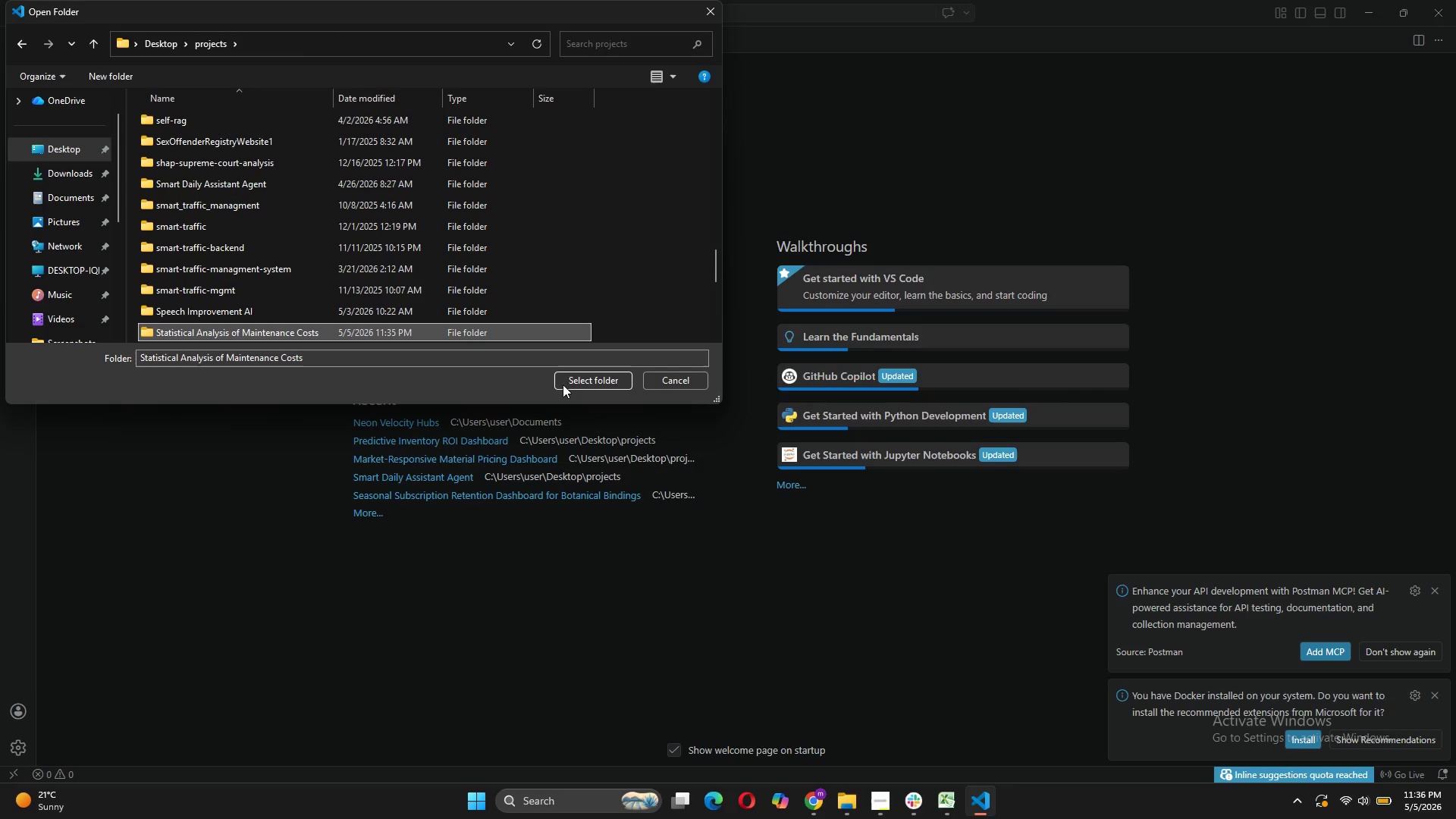 
left_click([582, 378])
 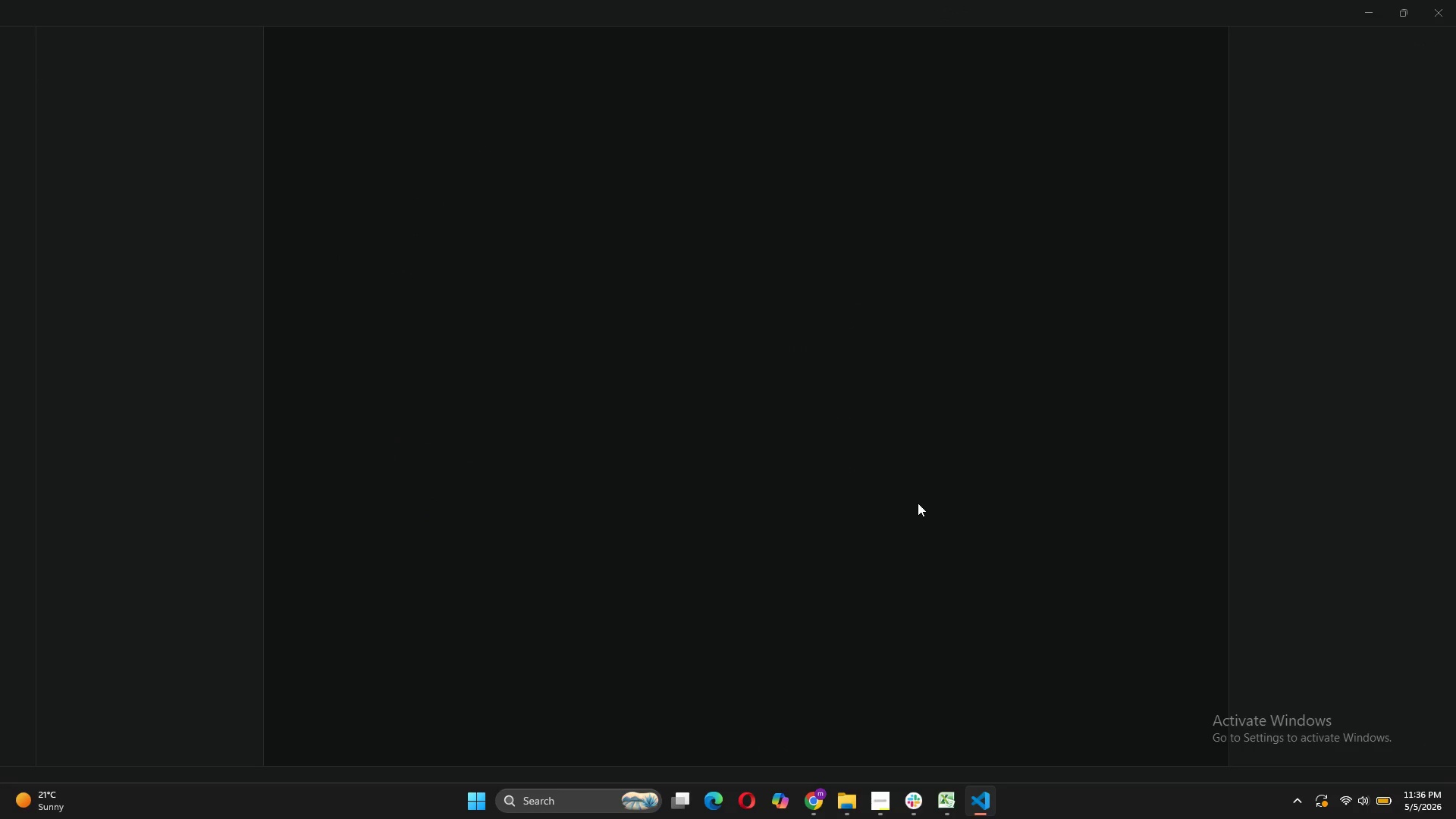 
mouse_move([938, 499])
 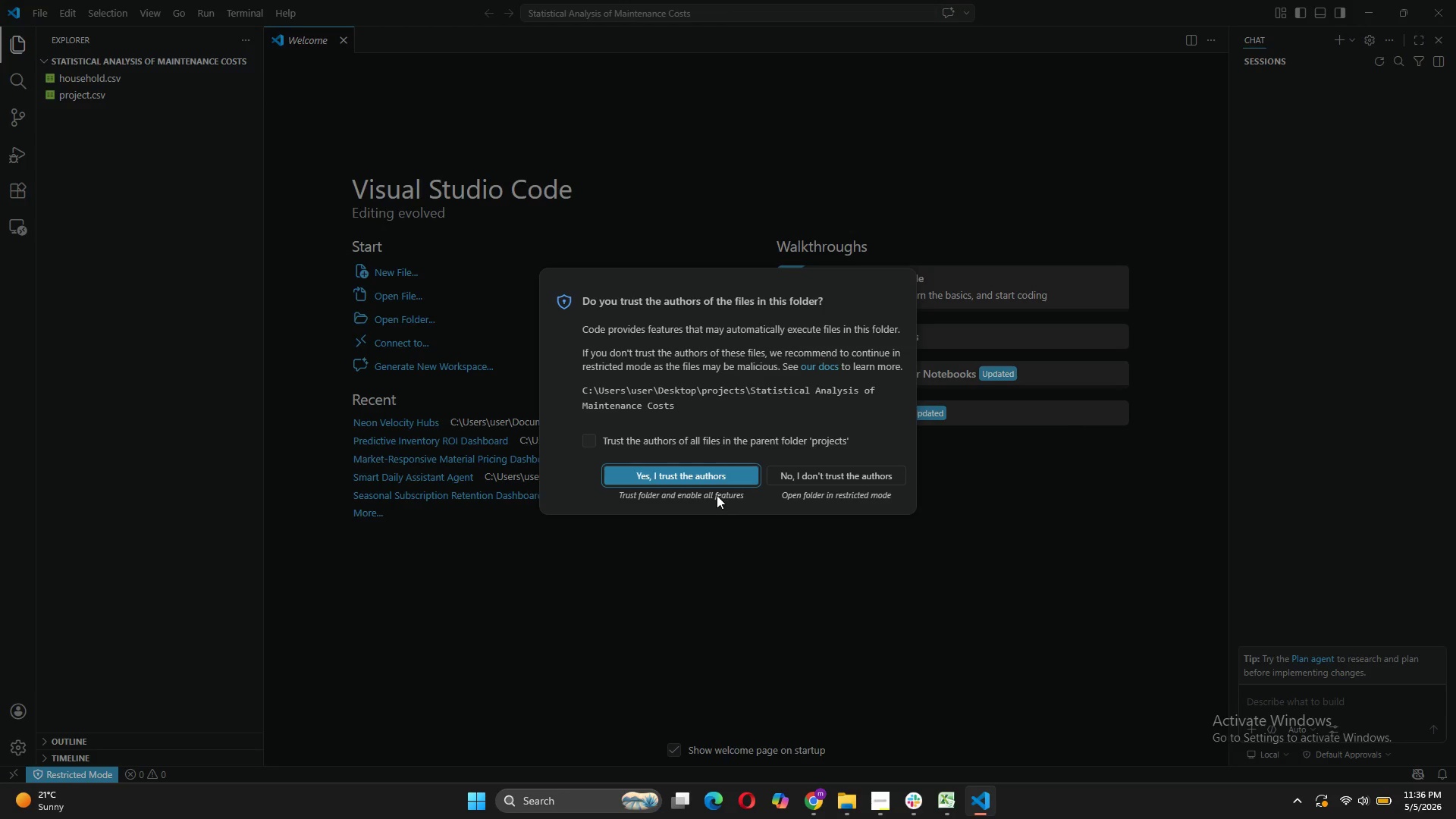 
left_click([722, 480])
 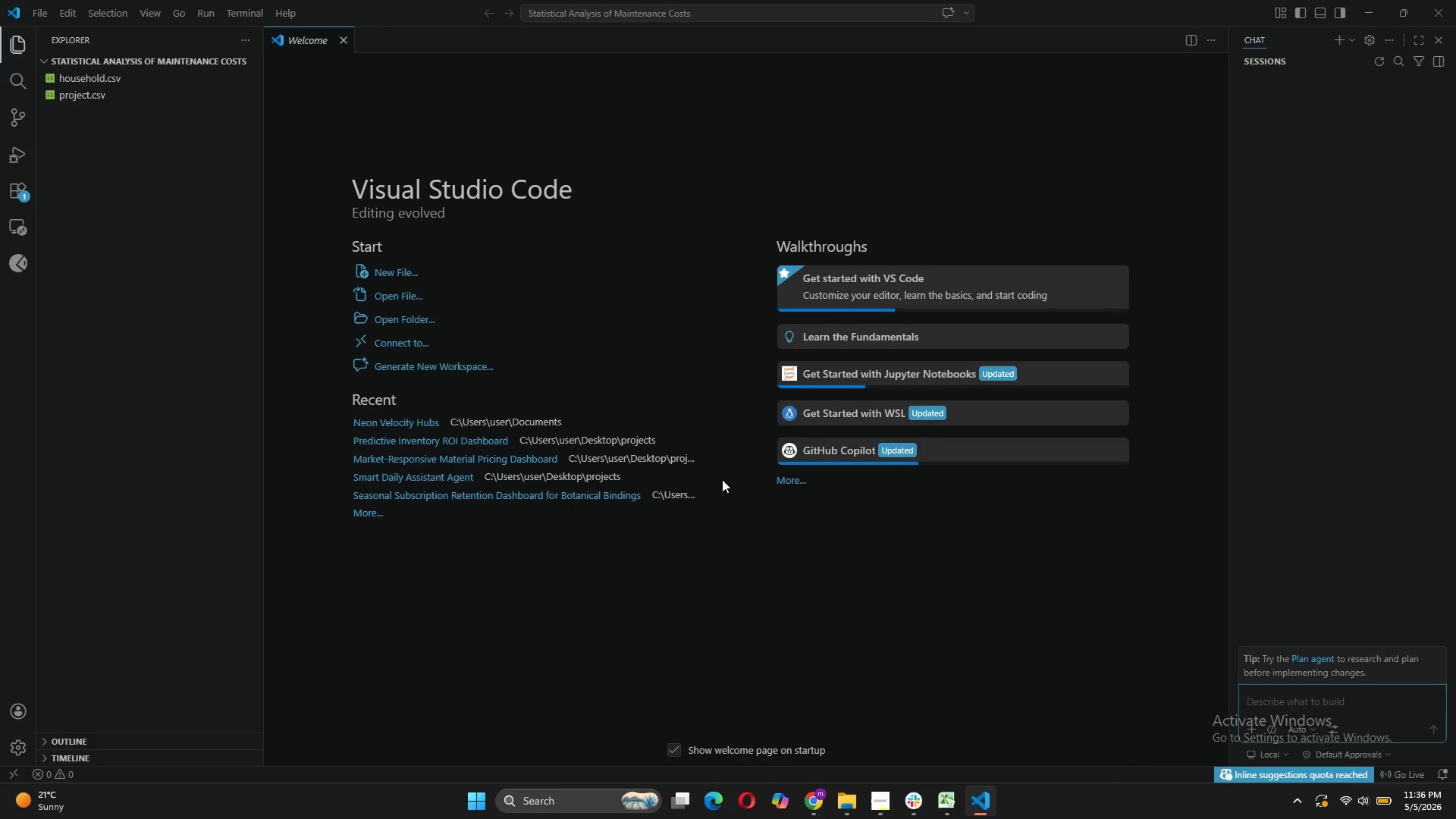 
wait(19.86)
 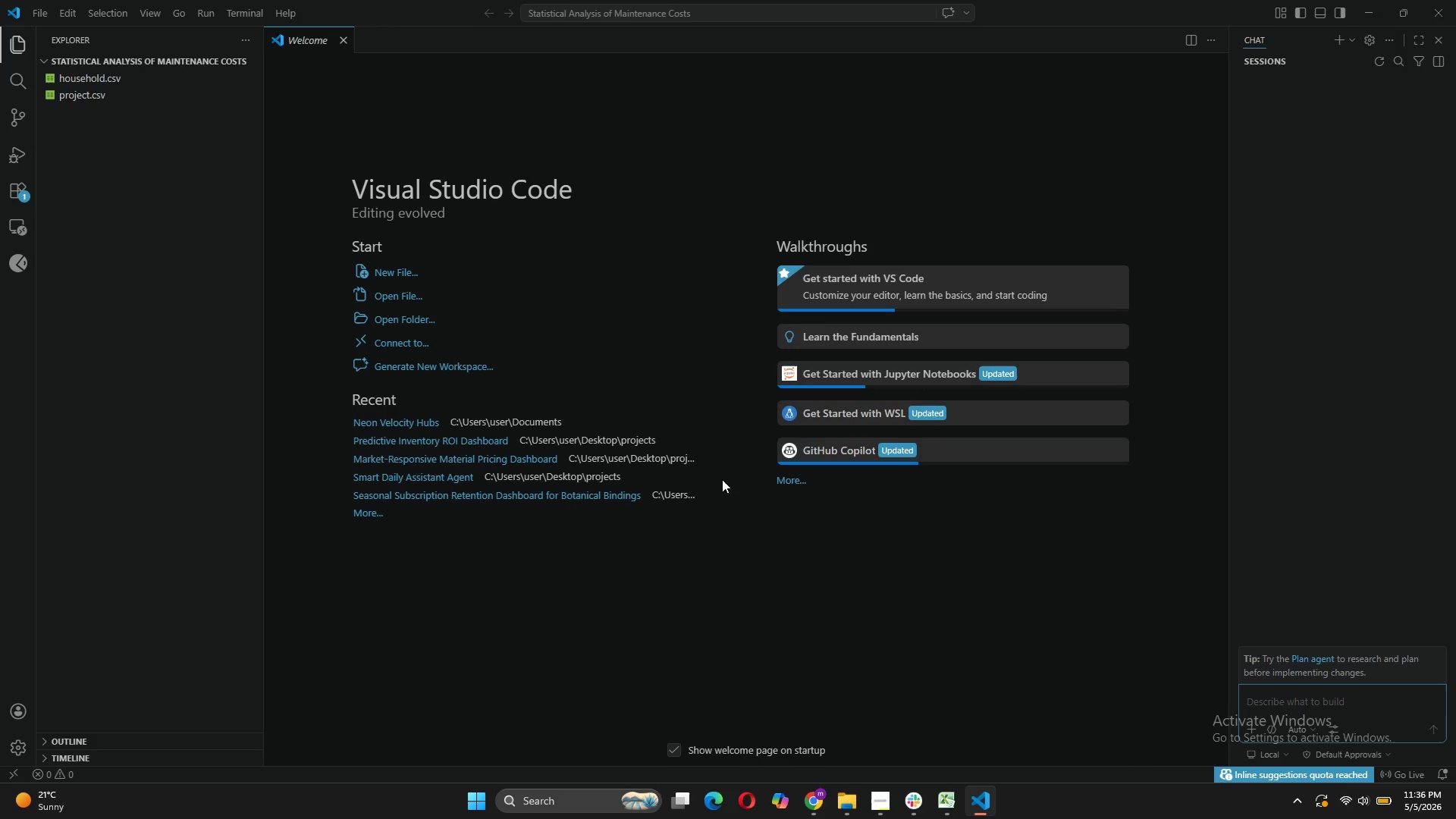 
left_click([398, 275])
 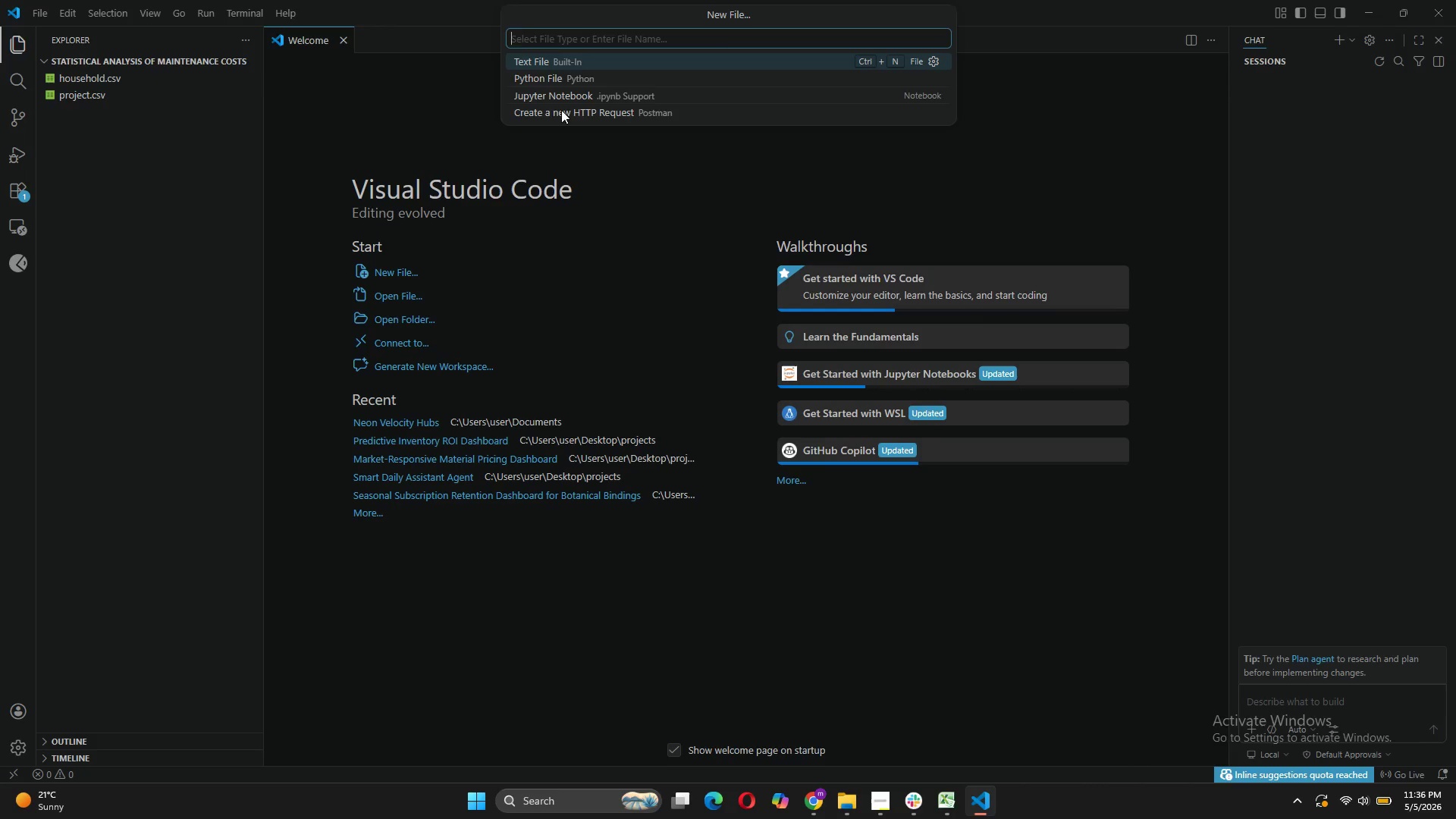 
left_click([557, 80])
 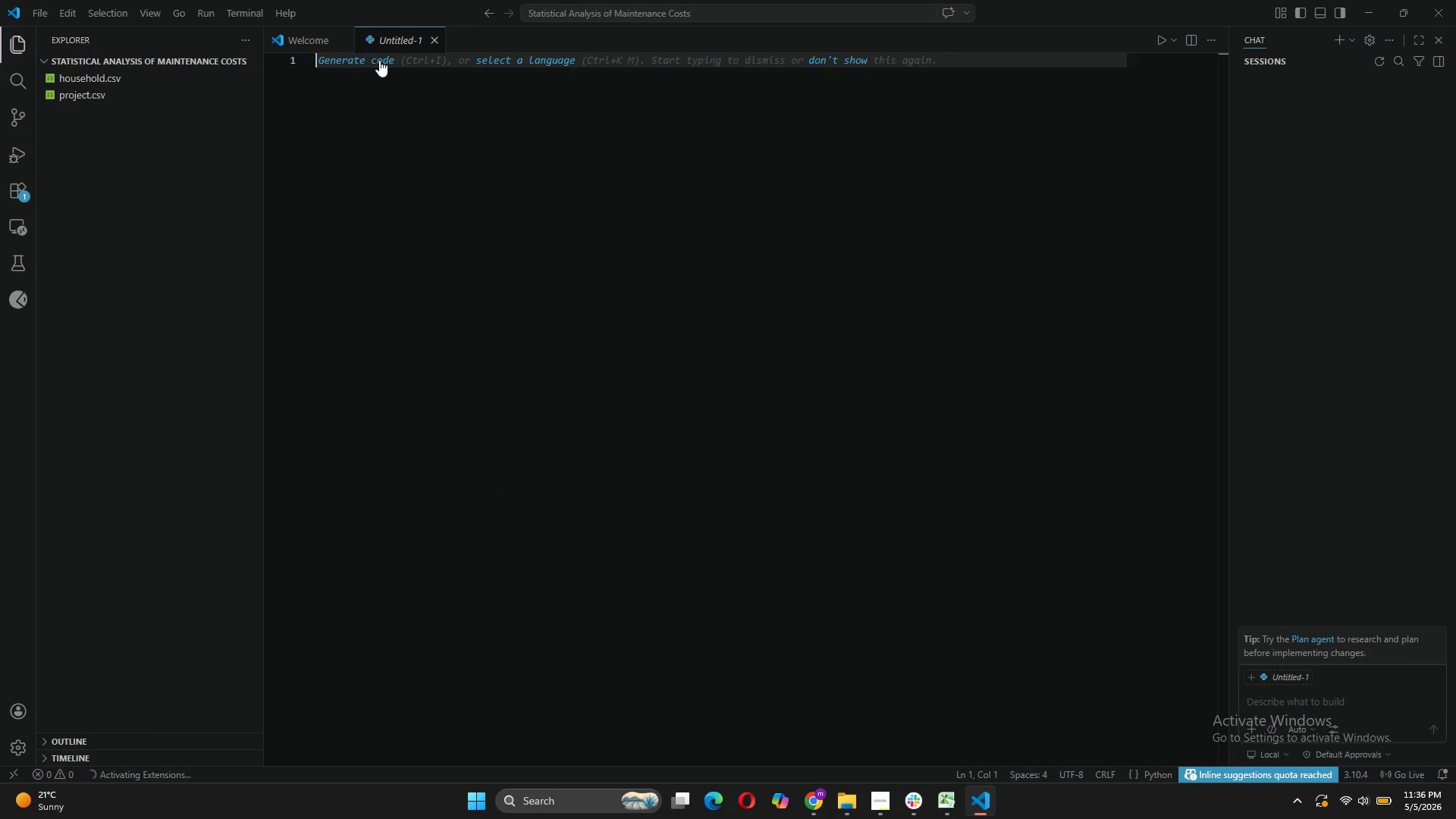 
left_click([434, 38])
 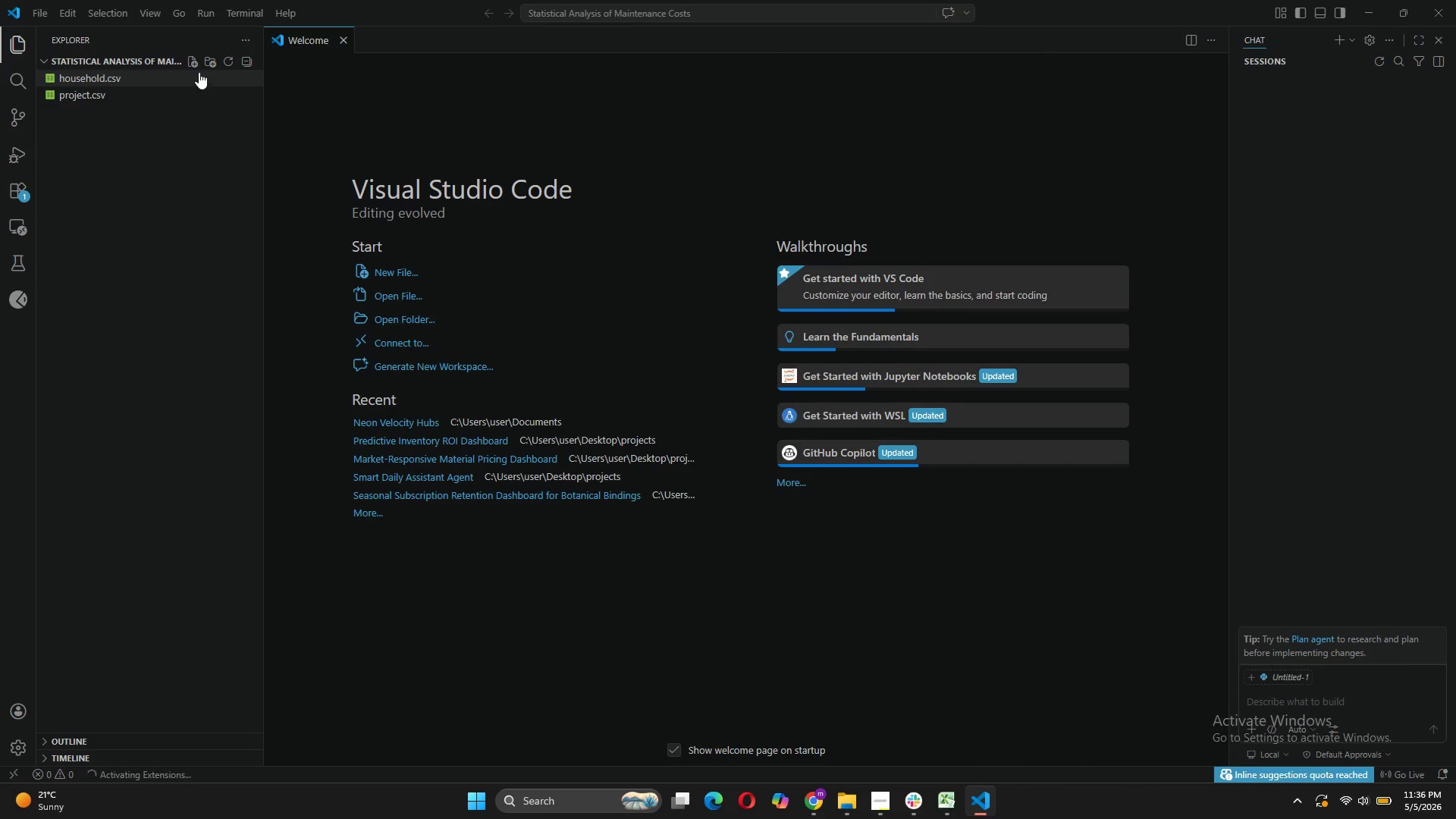 
left_click([195, 61])
 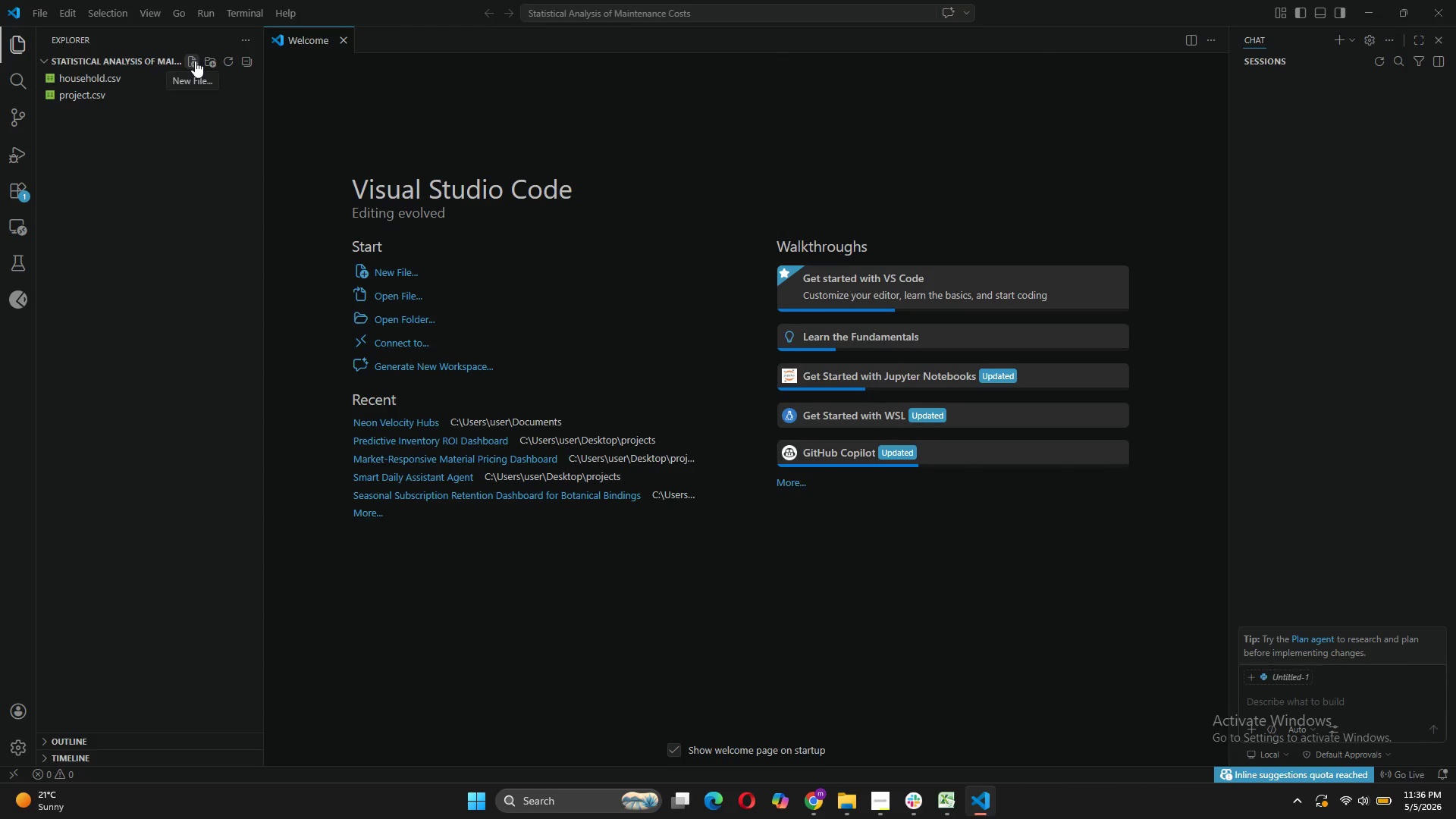 
left_click([195, 61])
 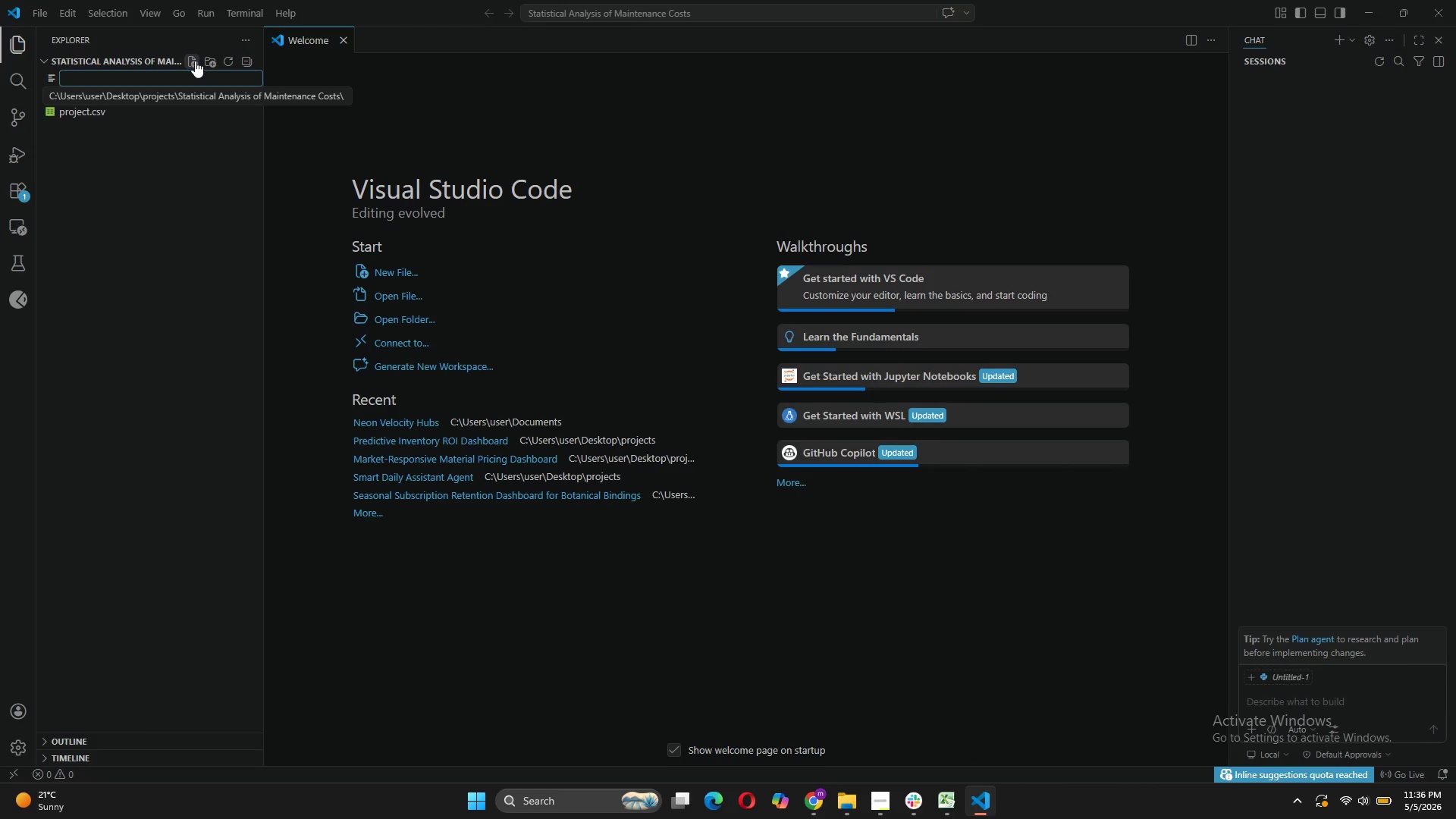 
scroll: coordinate [195, 61], scroll_direction: none, amount: 0.0
 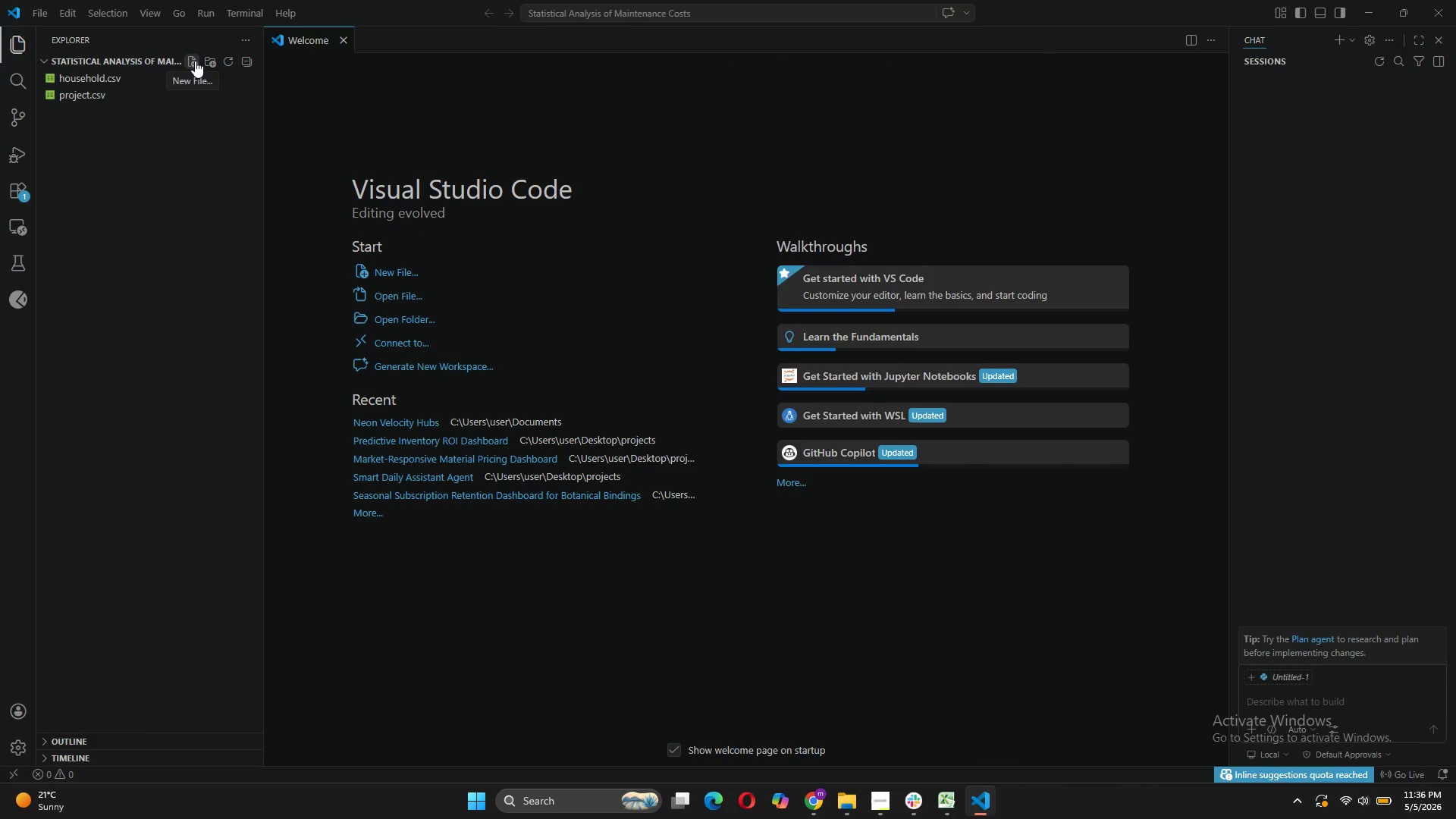 
type(da)
 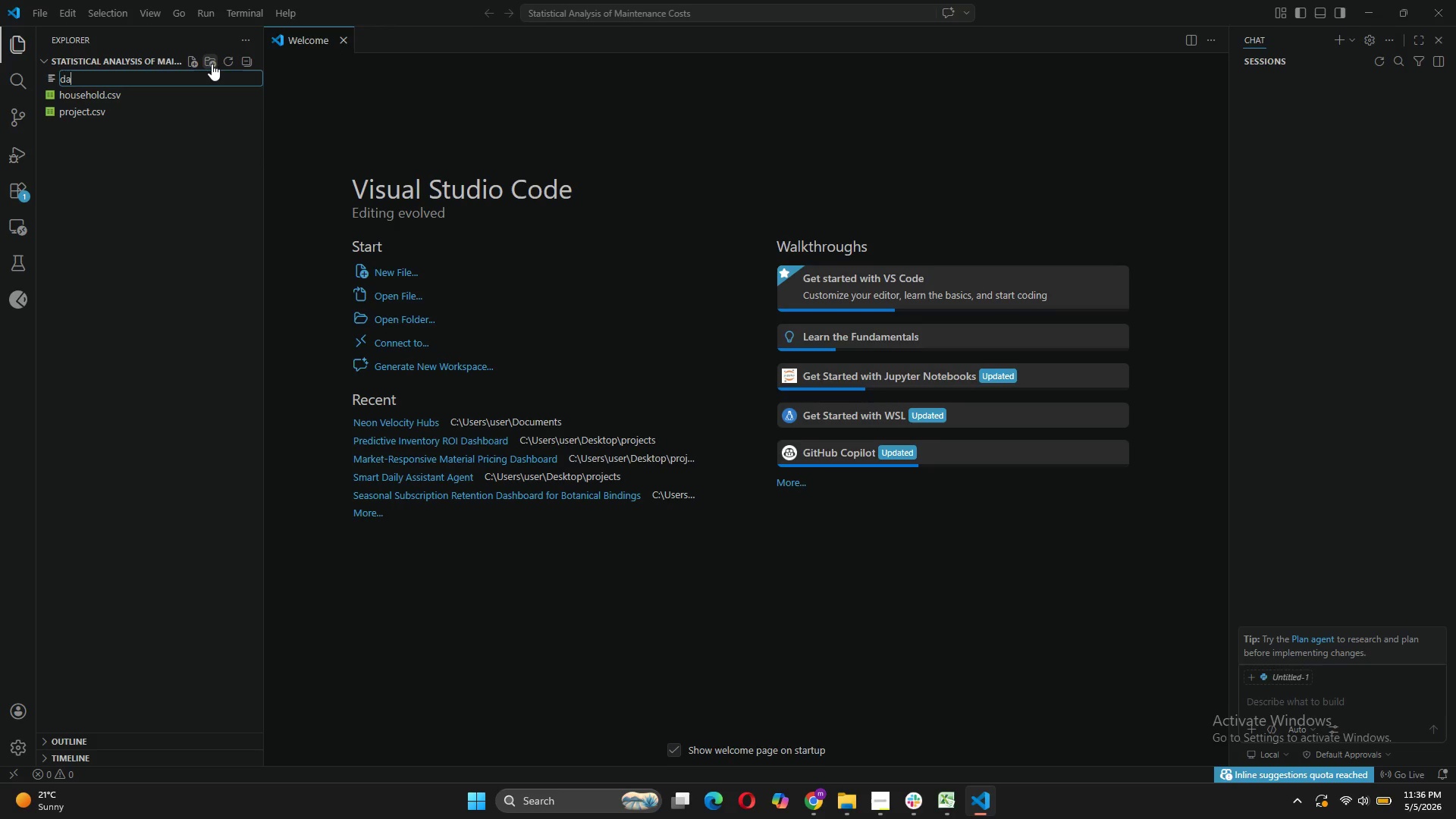 
key(Backspace)
key(Backspace)
type(clean_adu_data.py)
 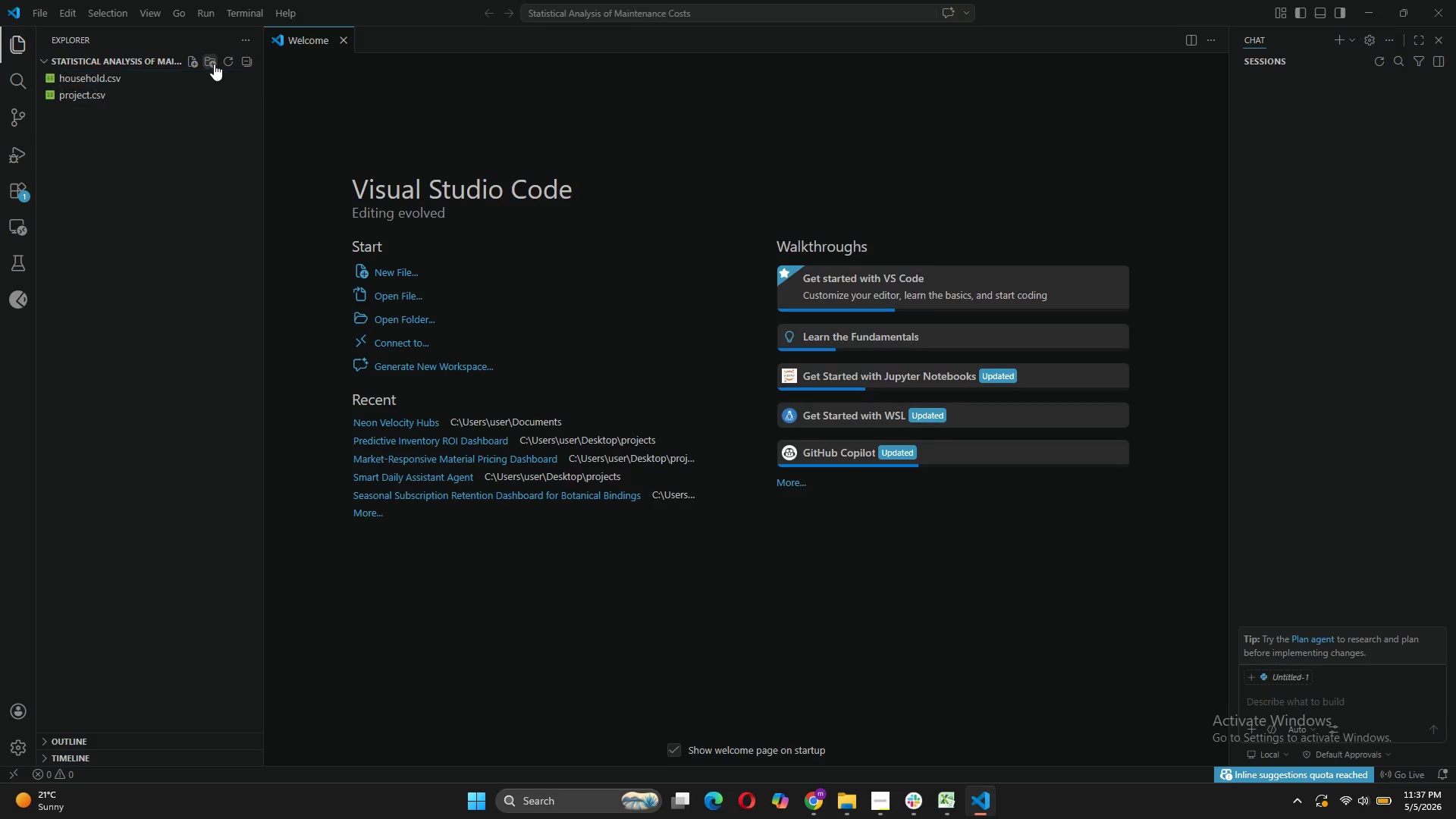 
 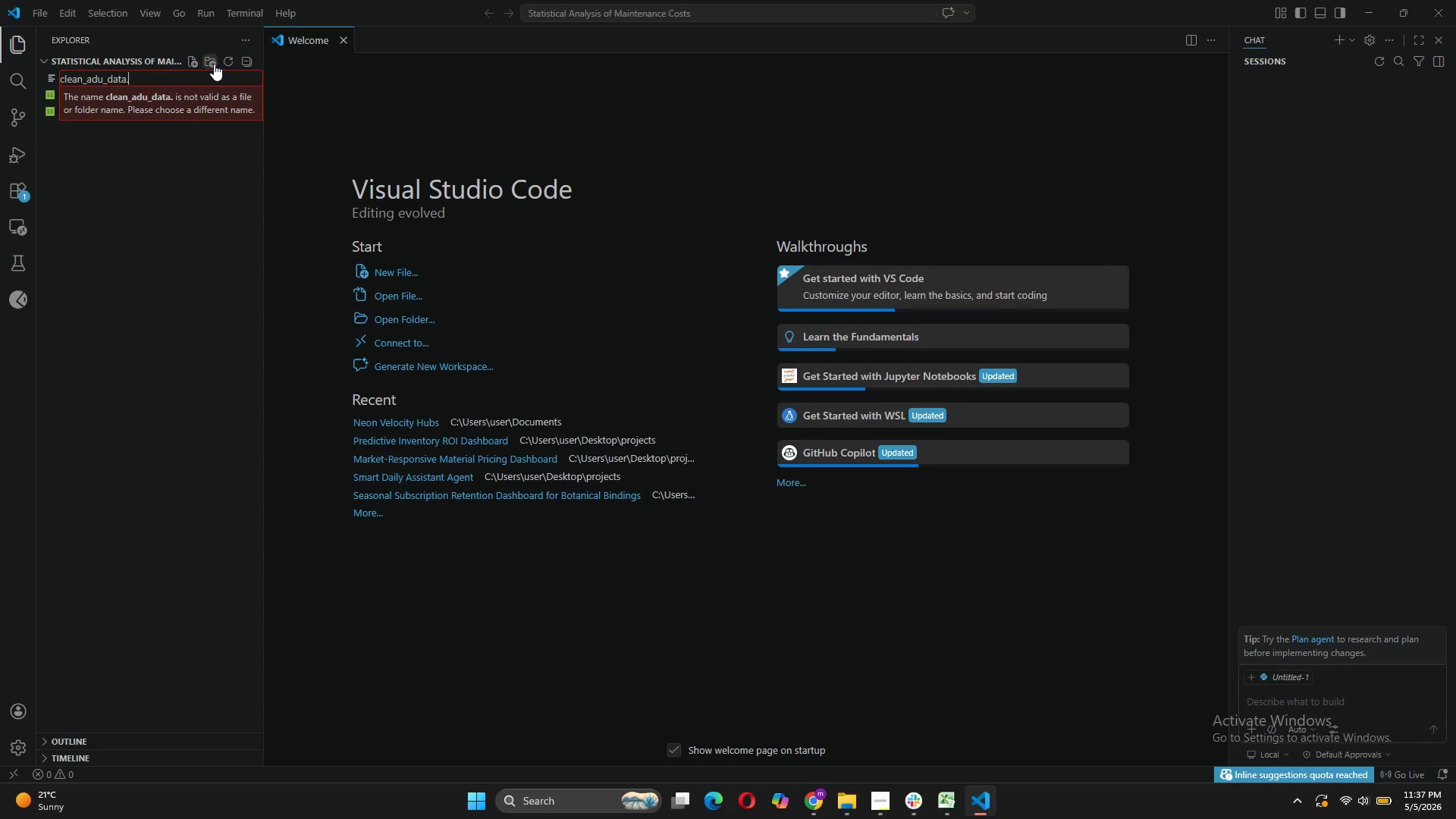 
key(Enter)
 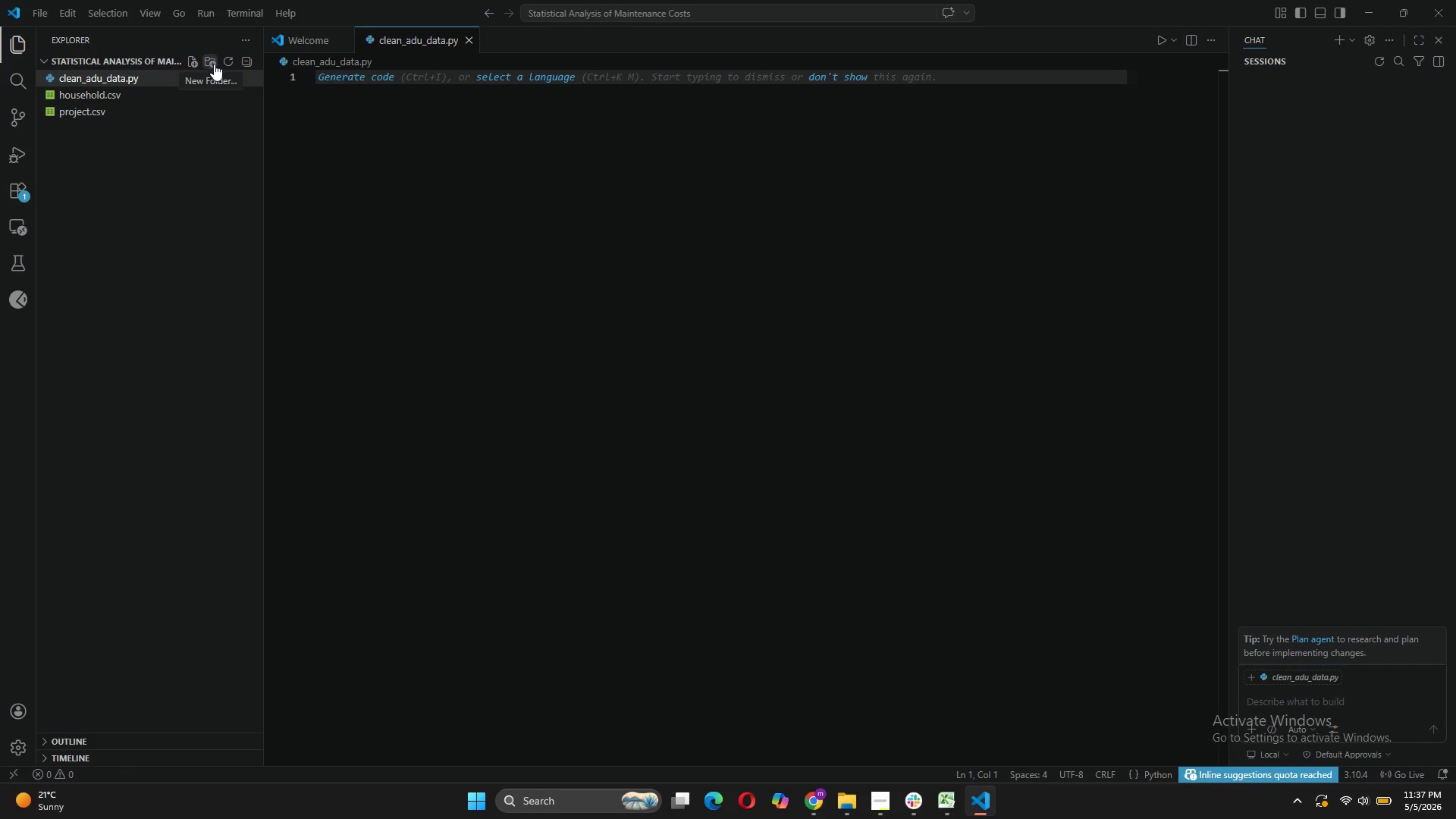 
wait(8.58)
 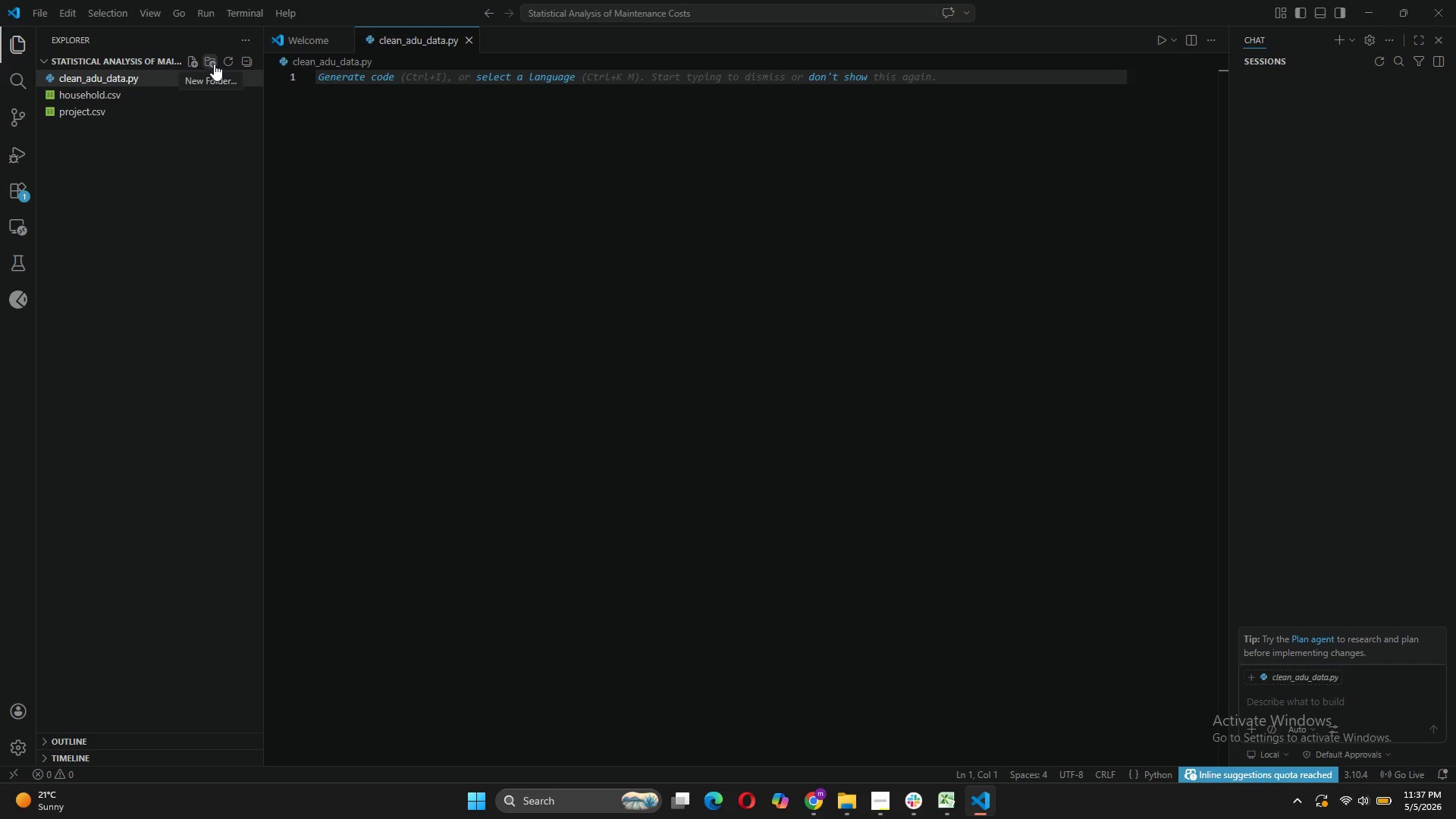 
type(import pandas as pd)
 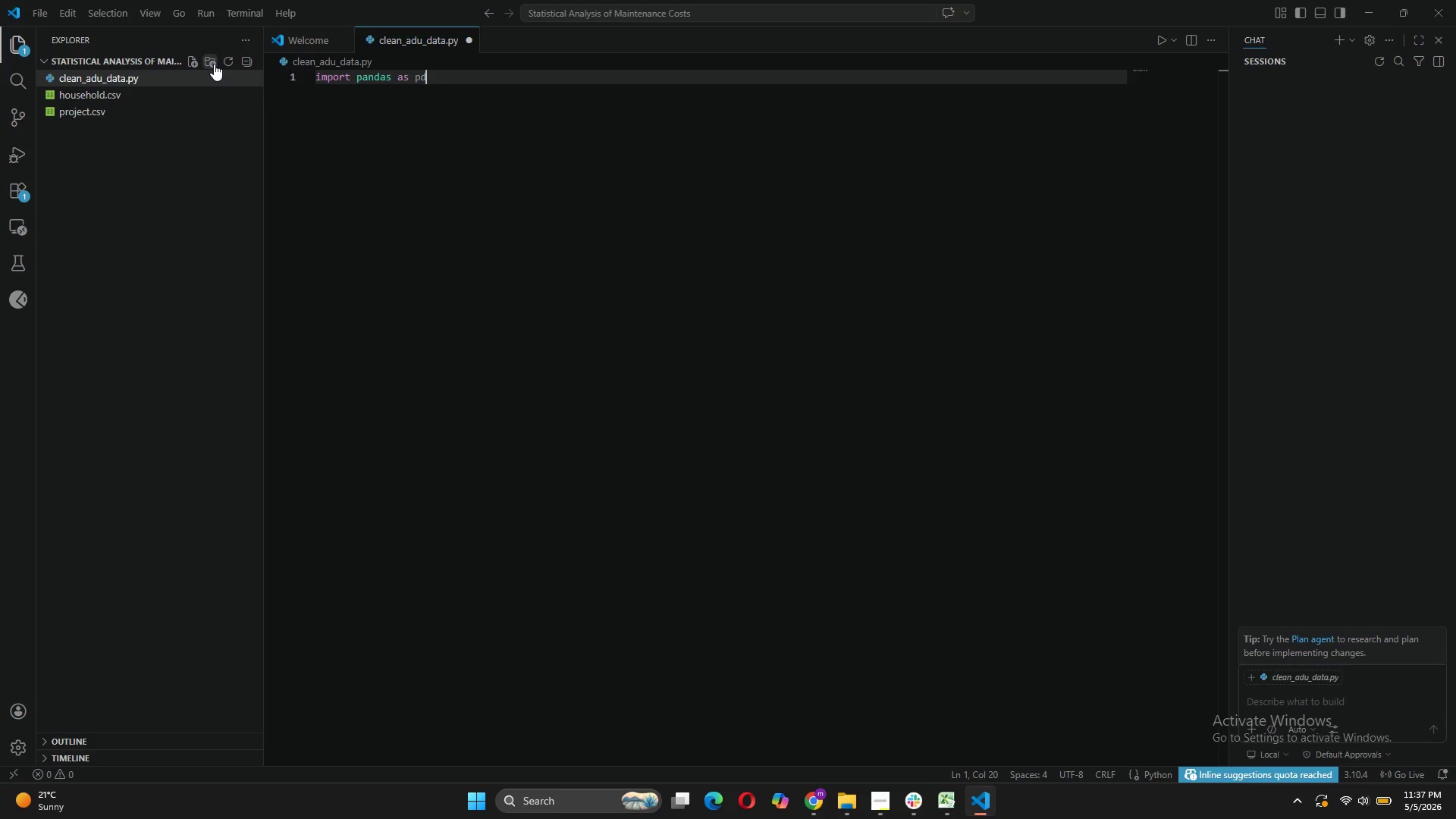 
key(Enter)
 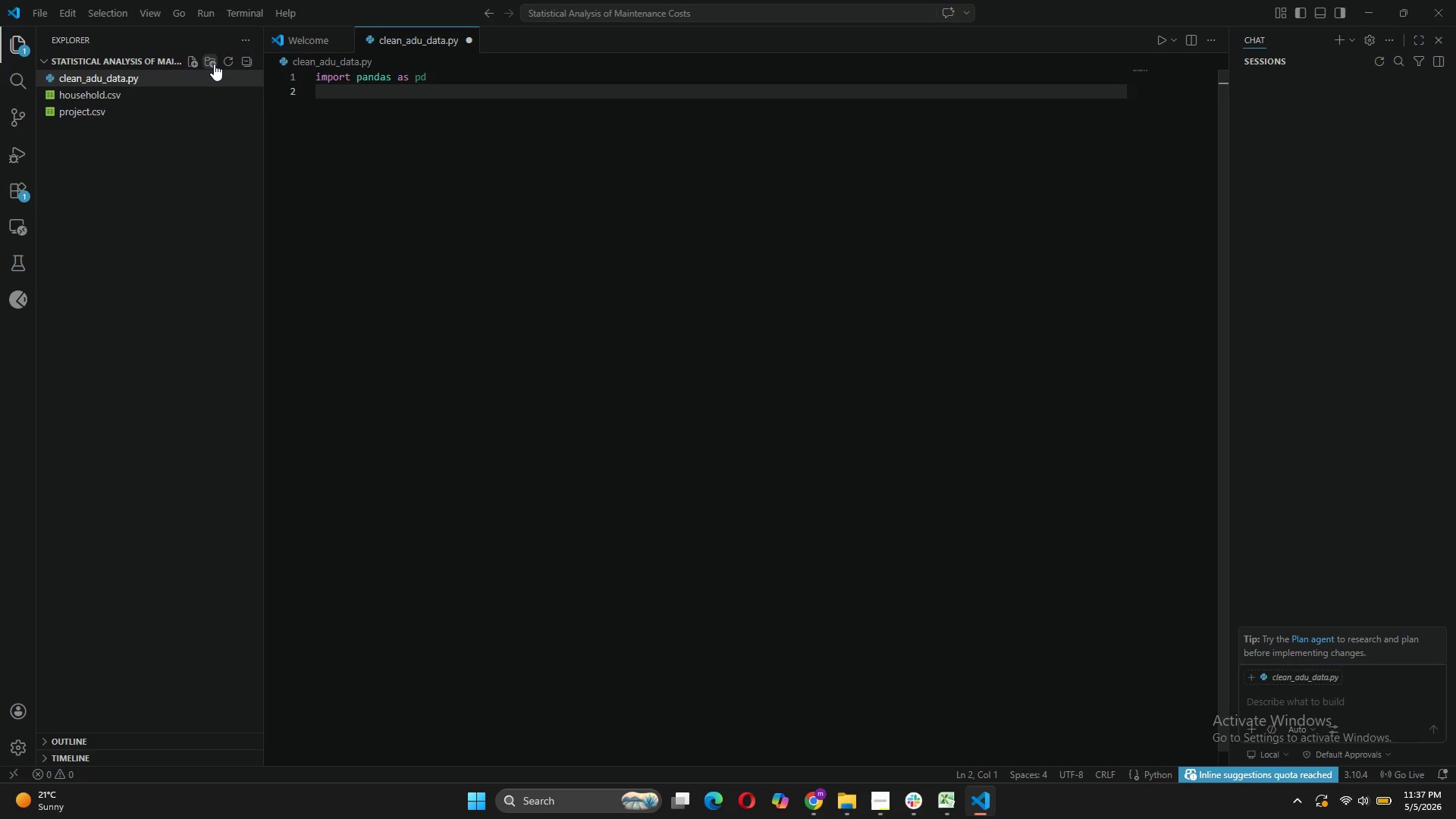 
type(import numpy as np)
 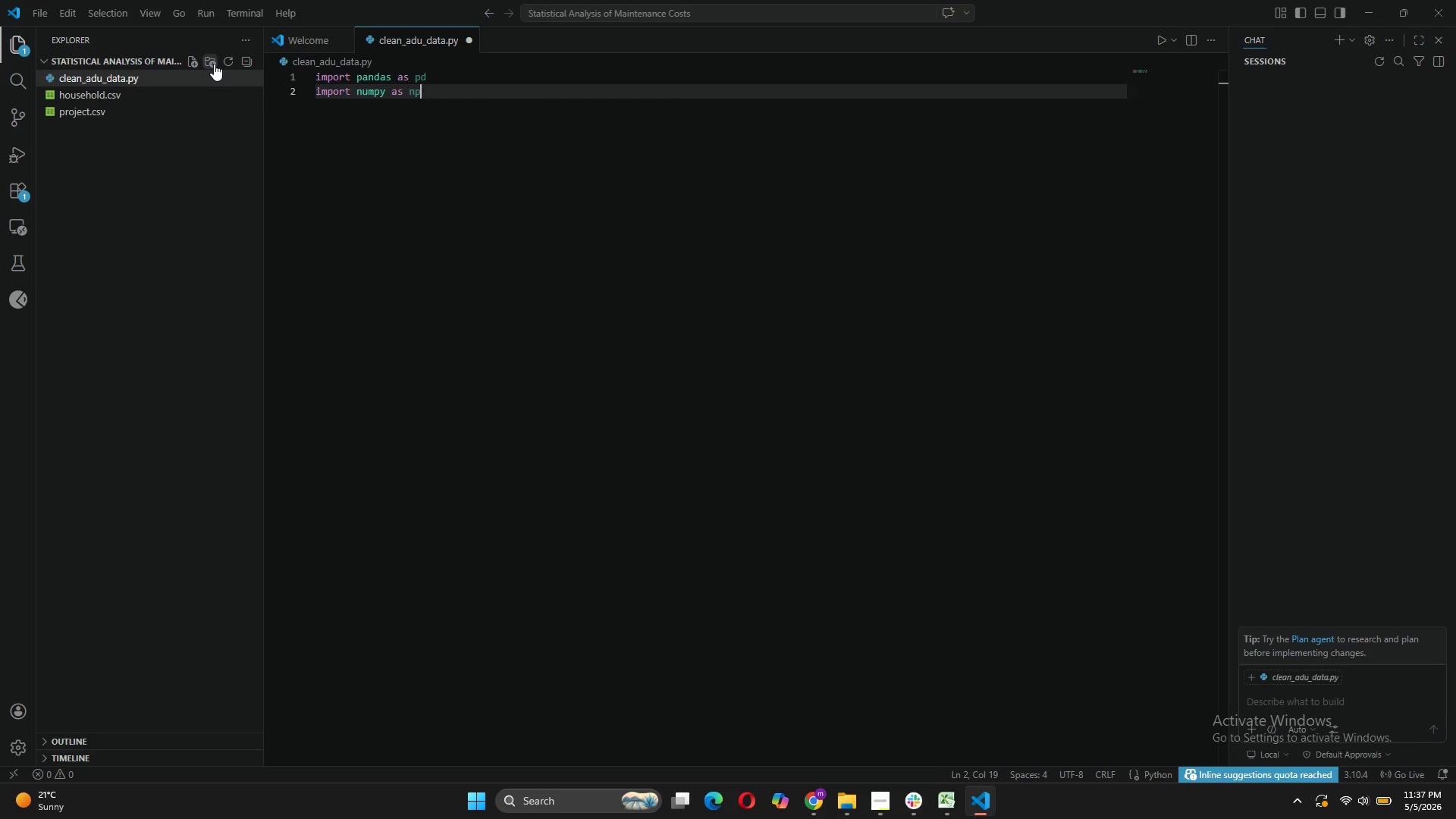 
key(Enter)
 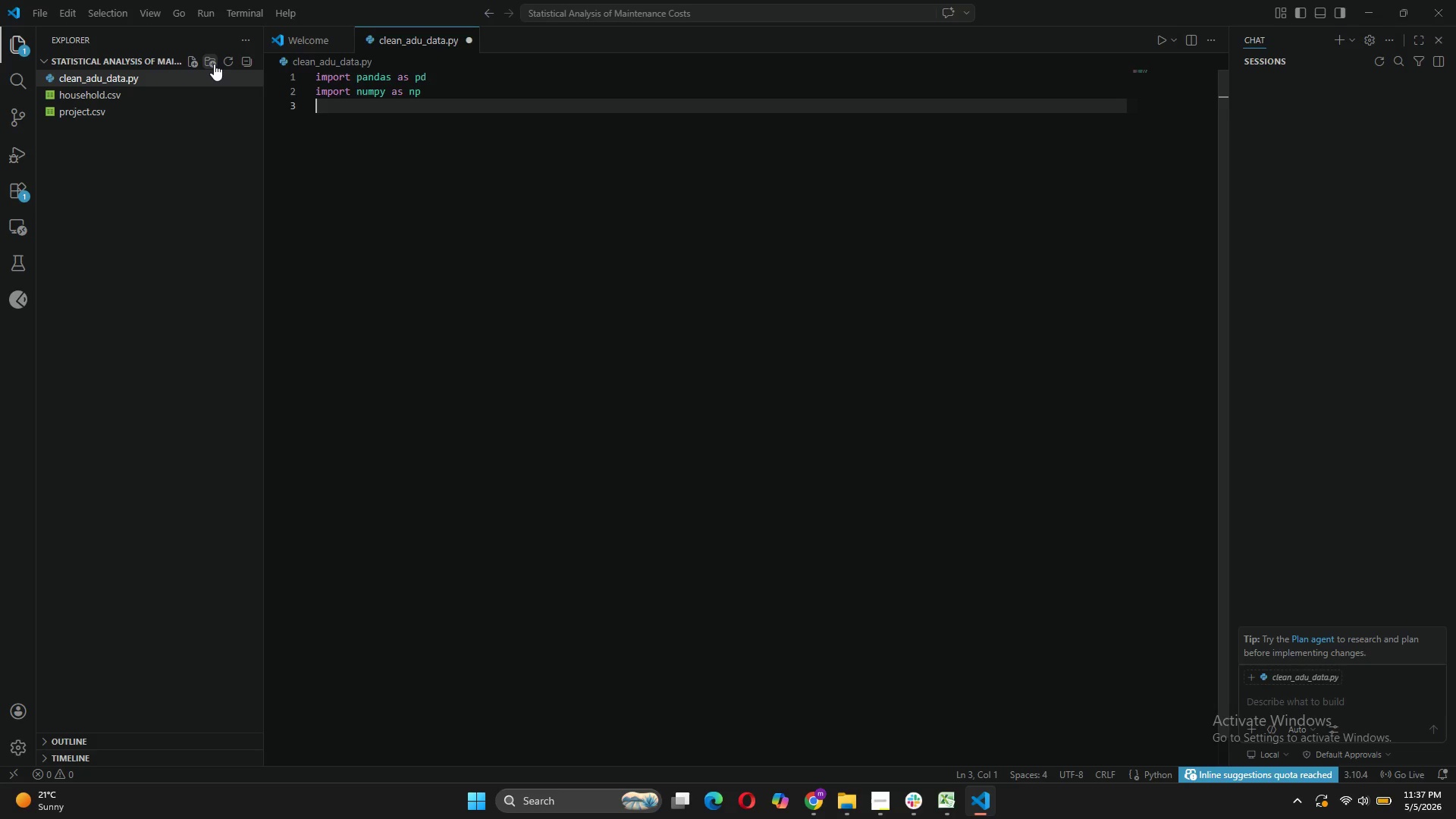 
key(Enter)
 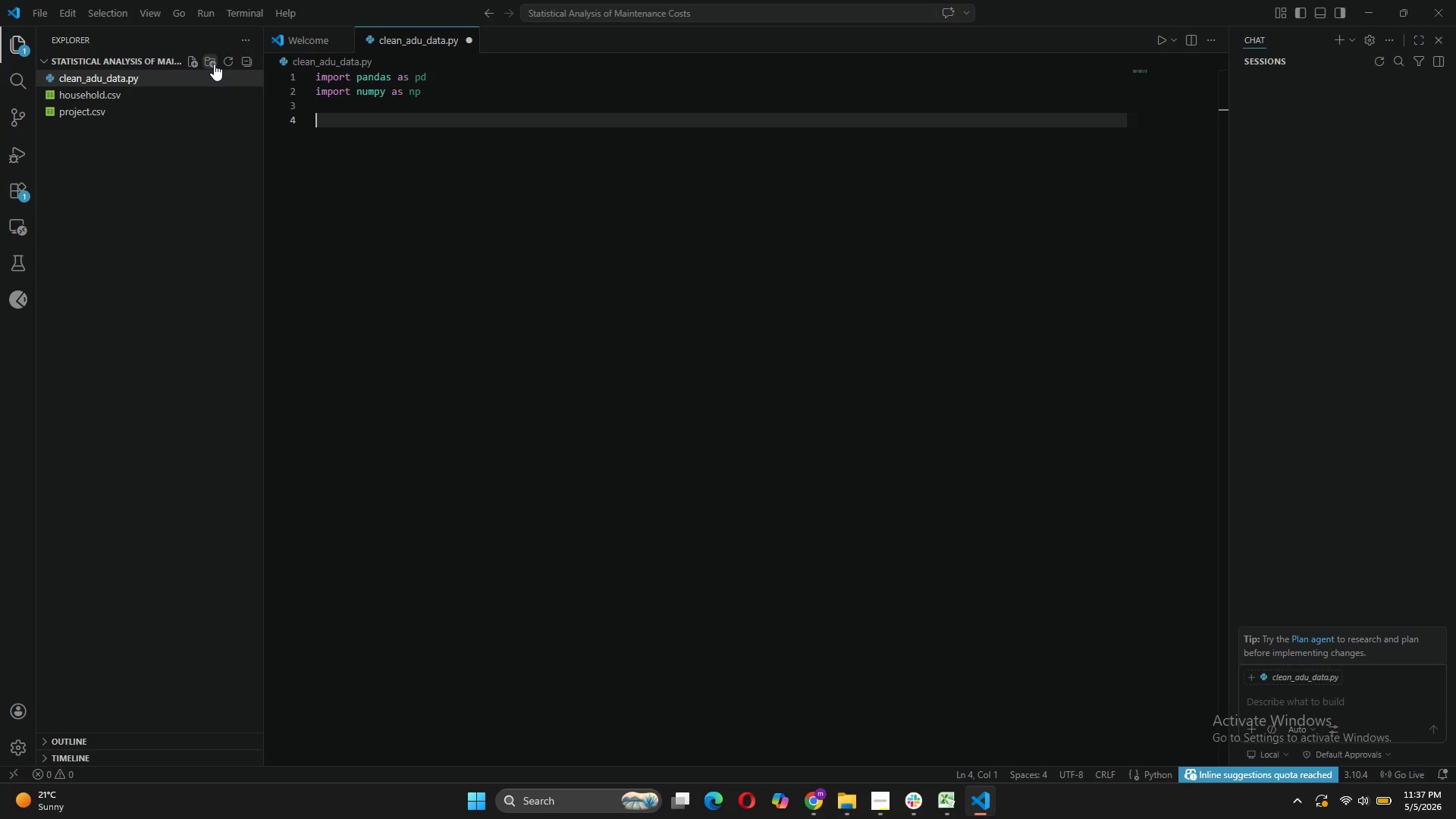 
wait(5.42)
 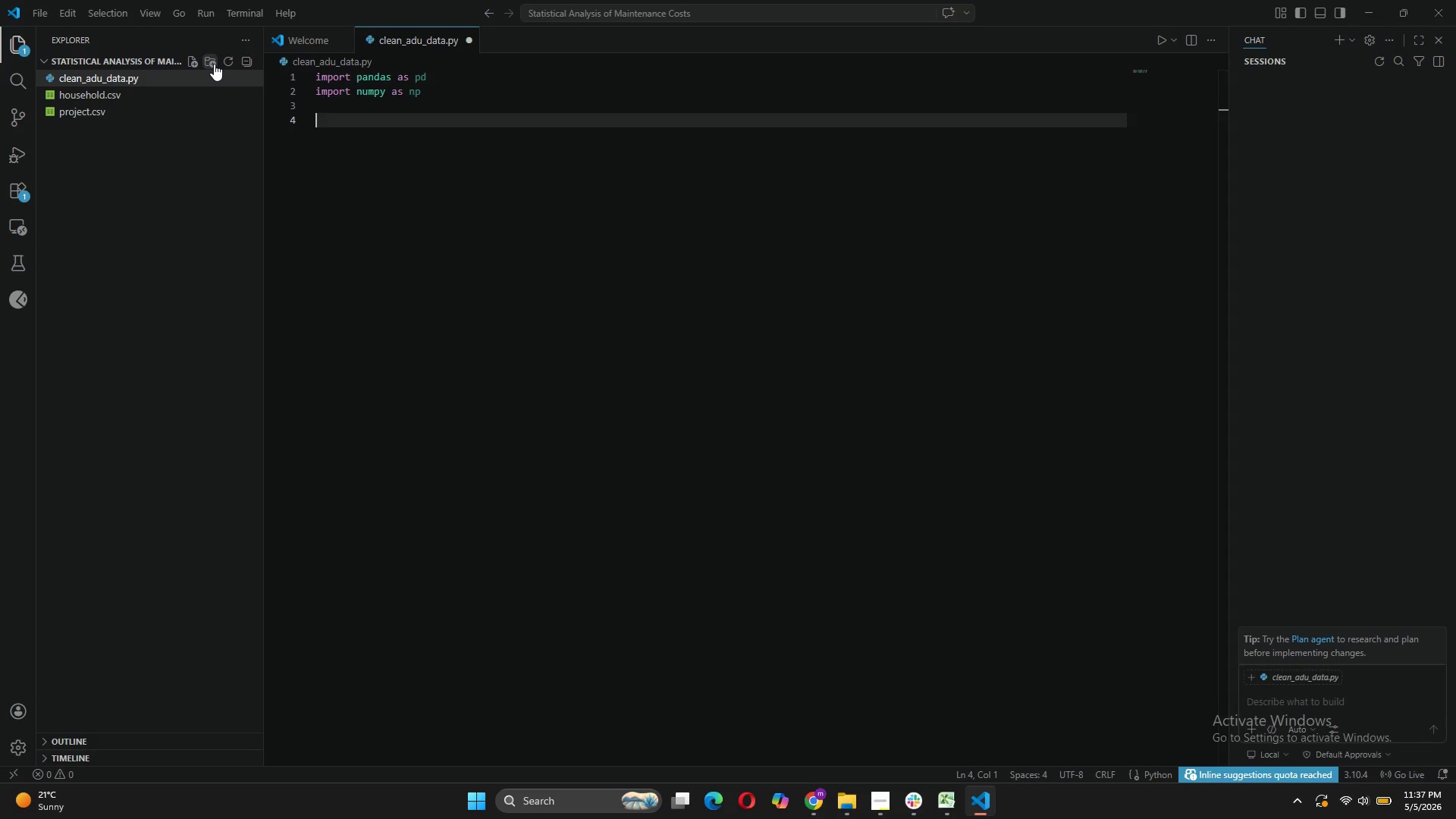 
type(# Load Raw Data)
 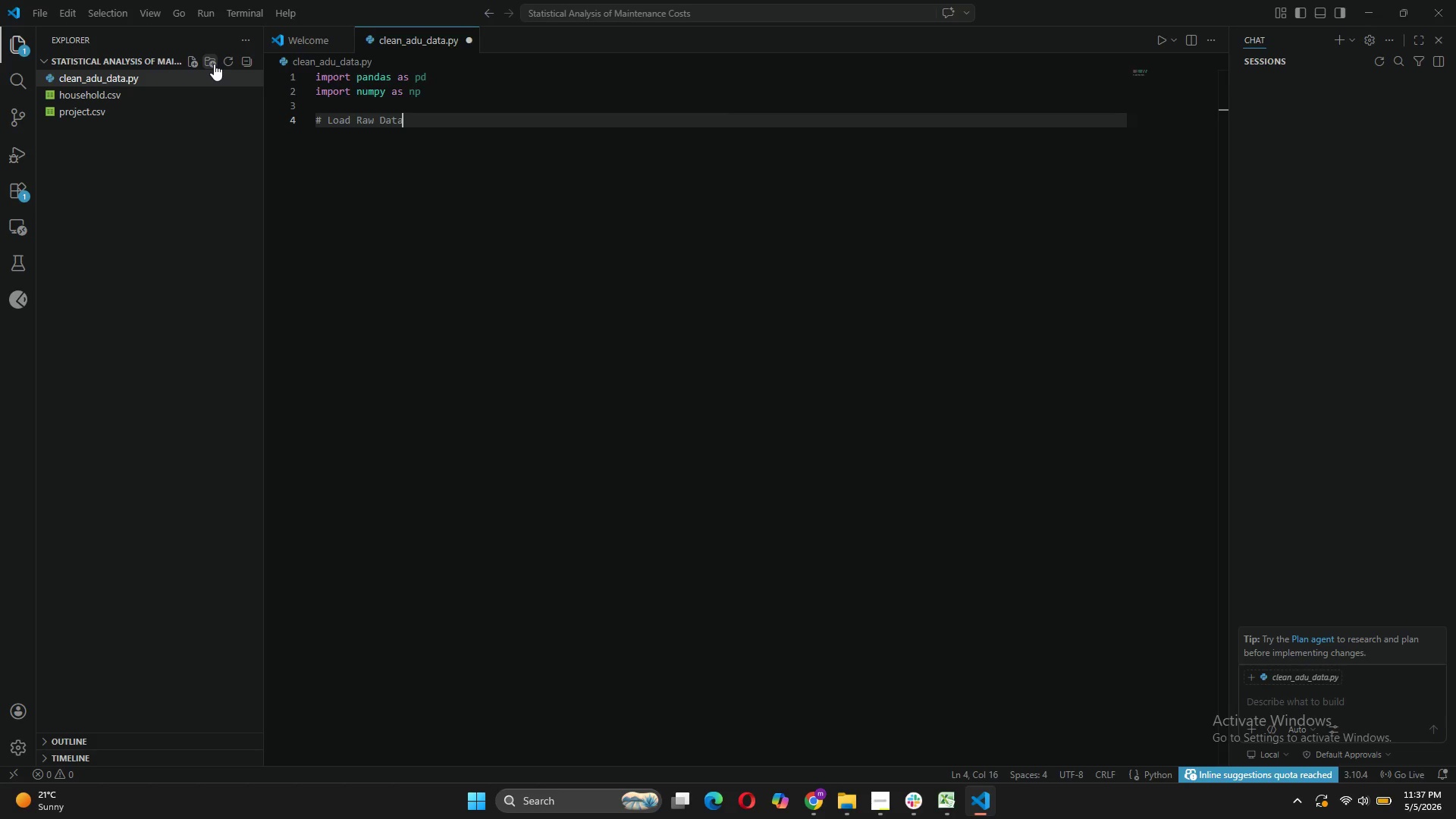 
key(Enter)
 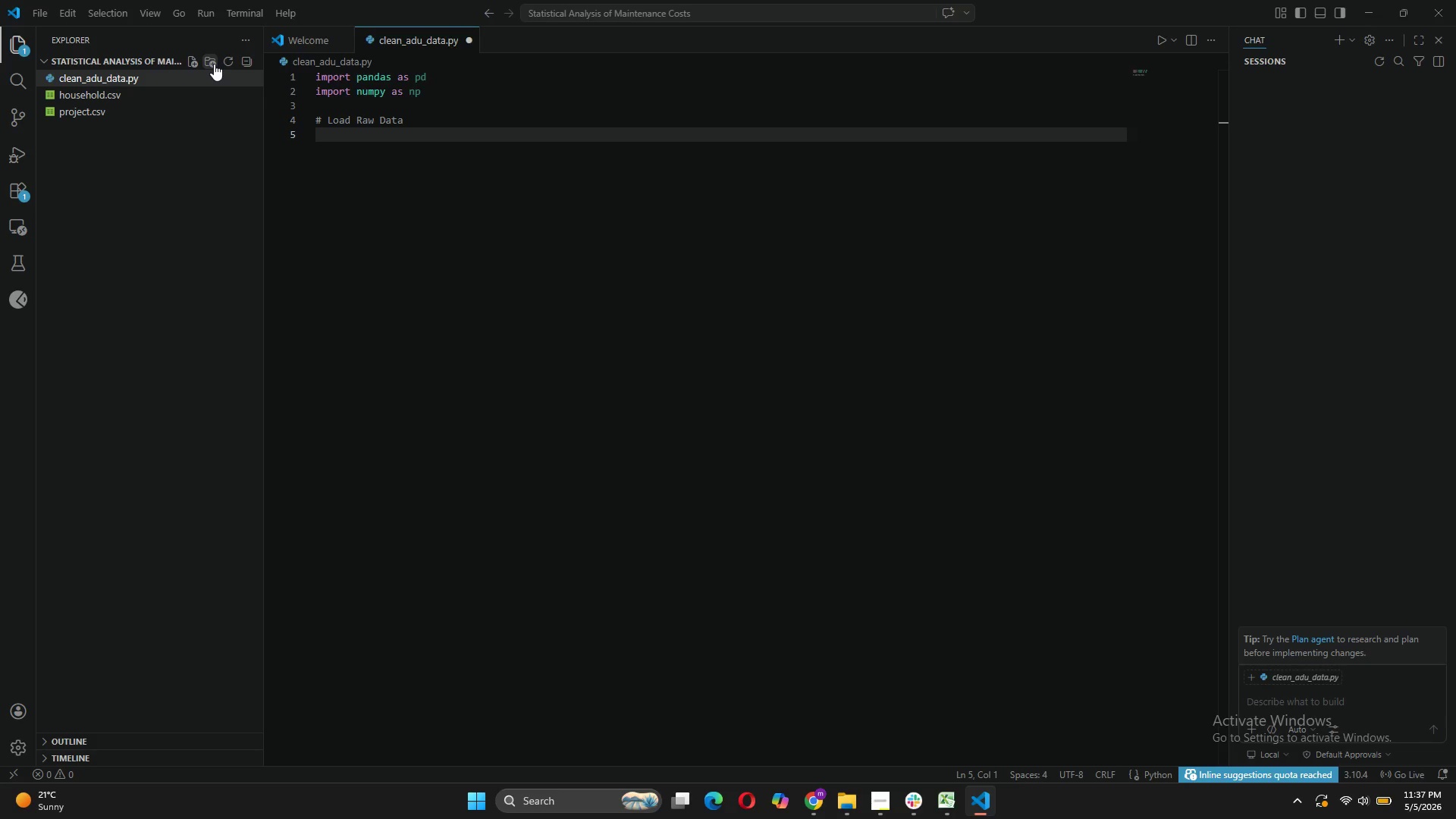 
type(household = pd.read_csv('household.csv)
 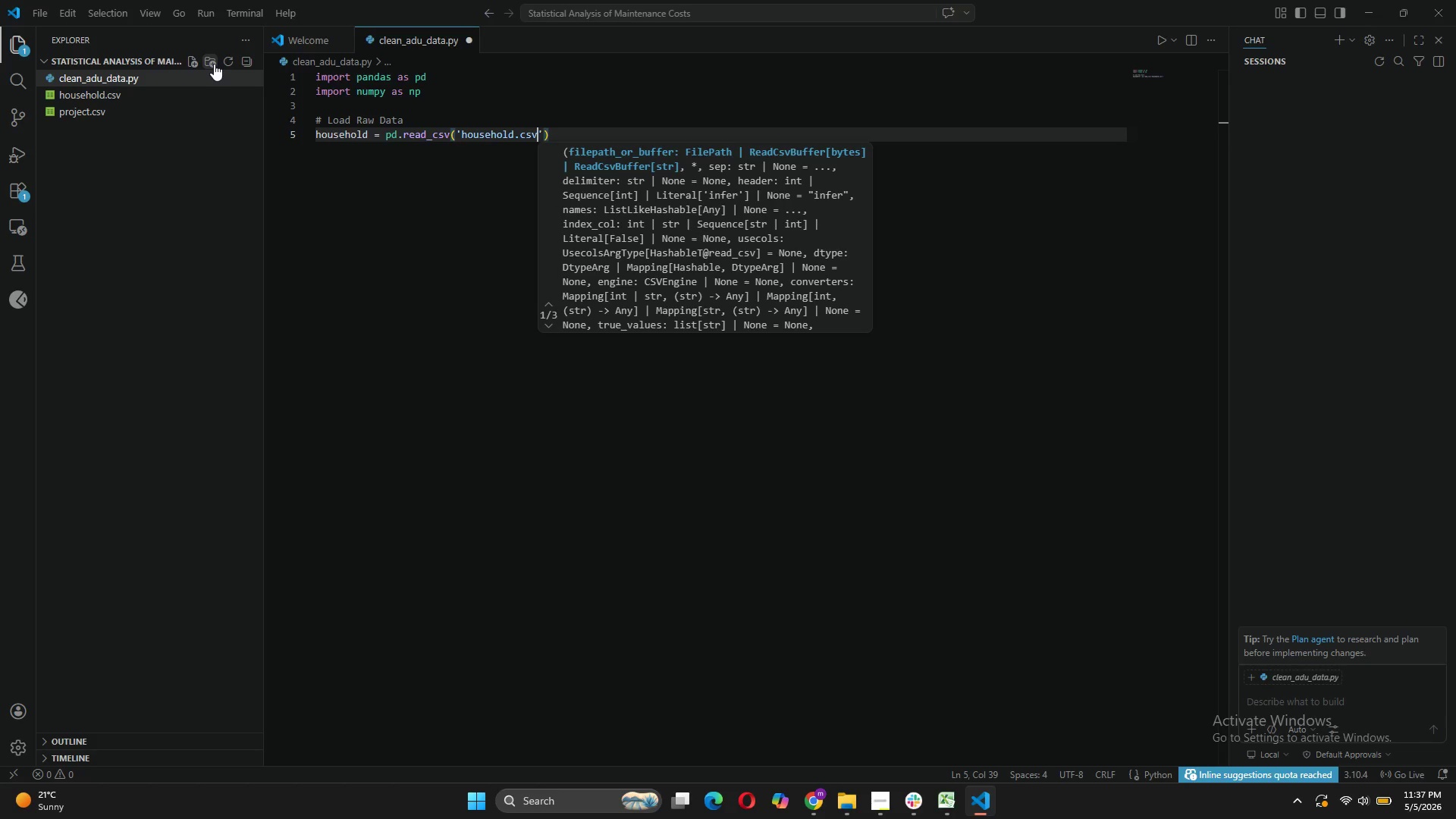 
key(ArrowRight)
 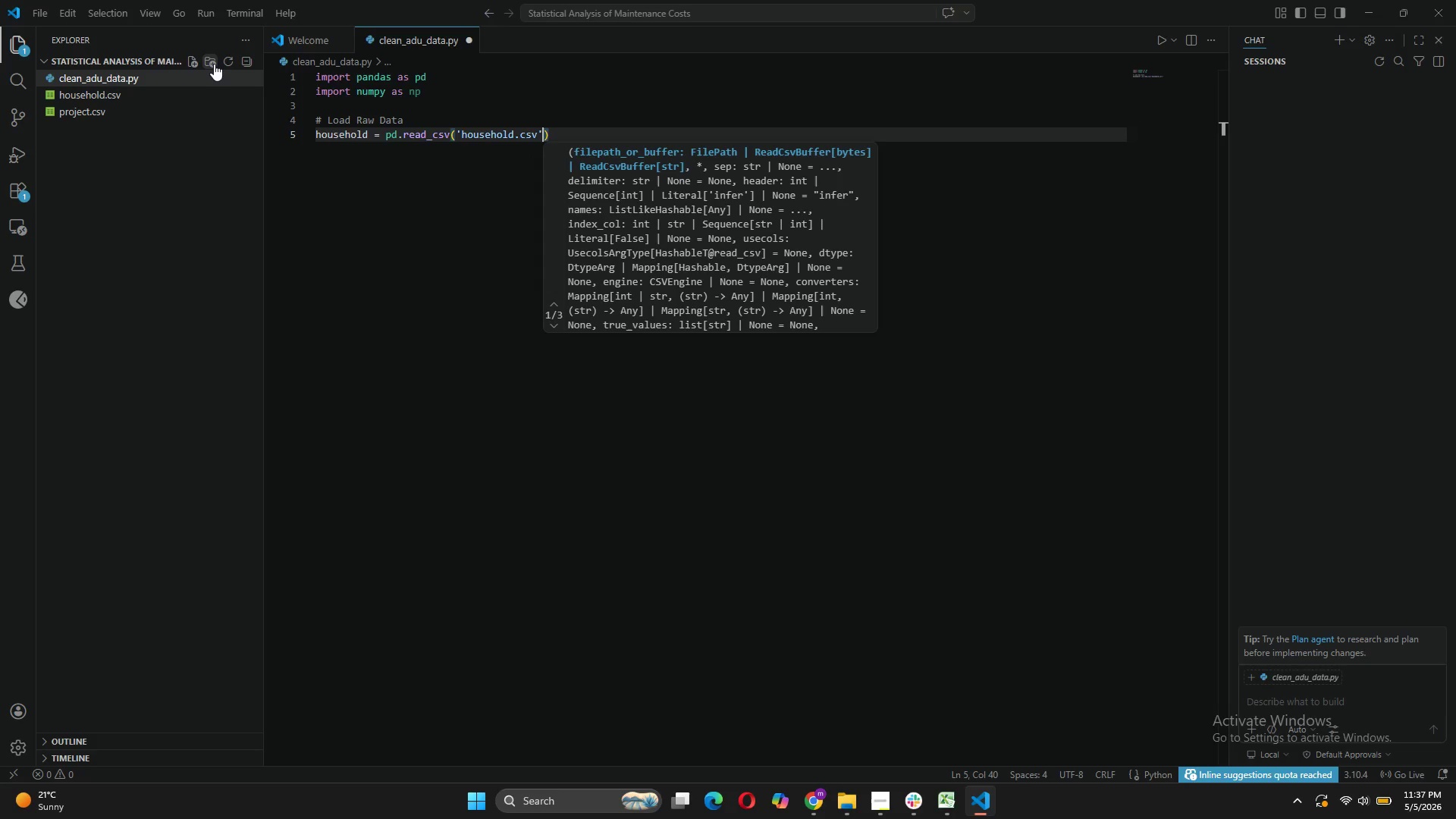 
key(ArrowRight)
 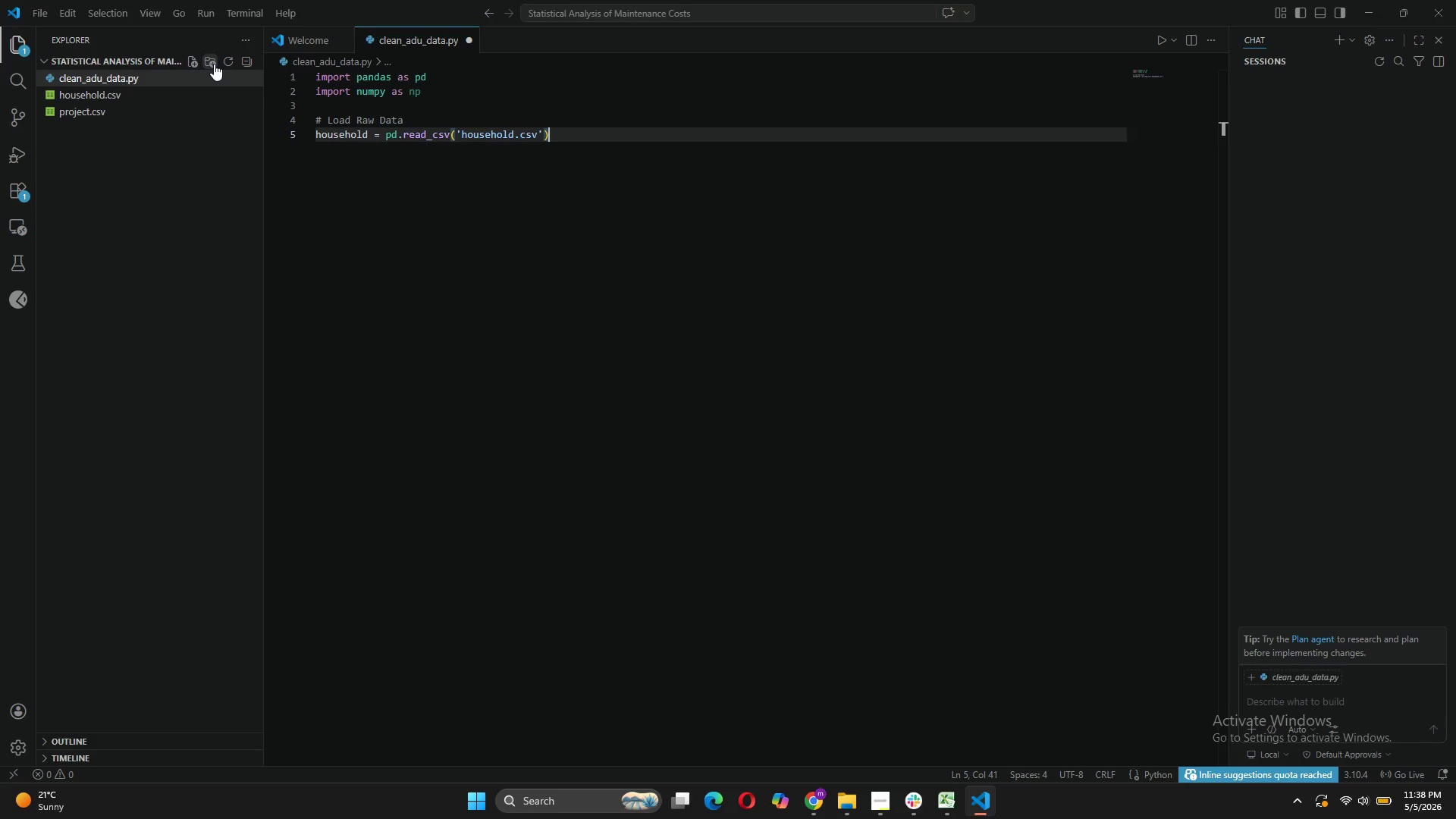 
key(Enter)
 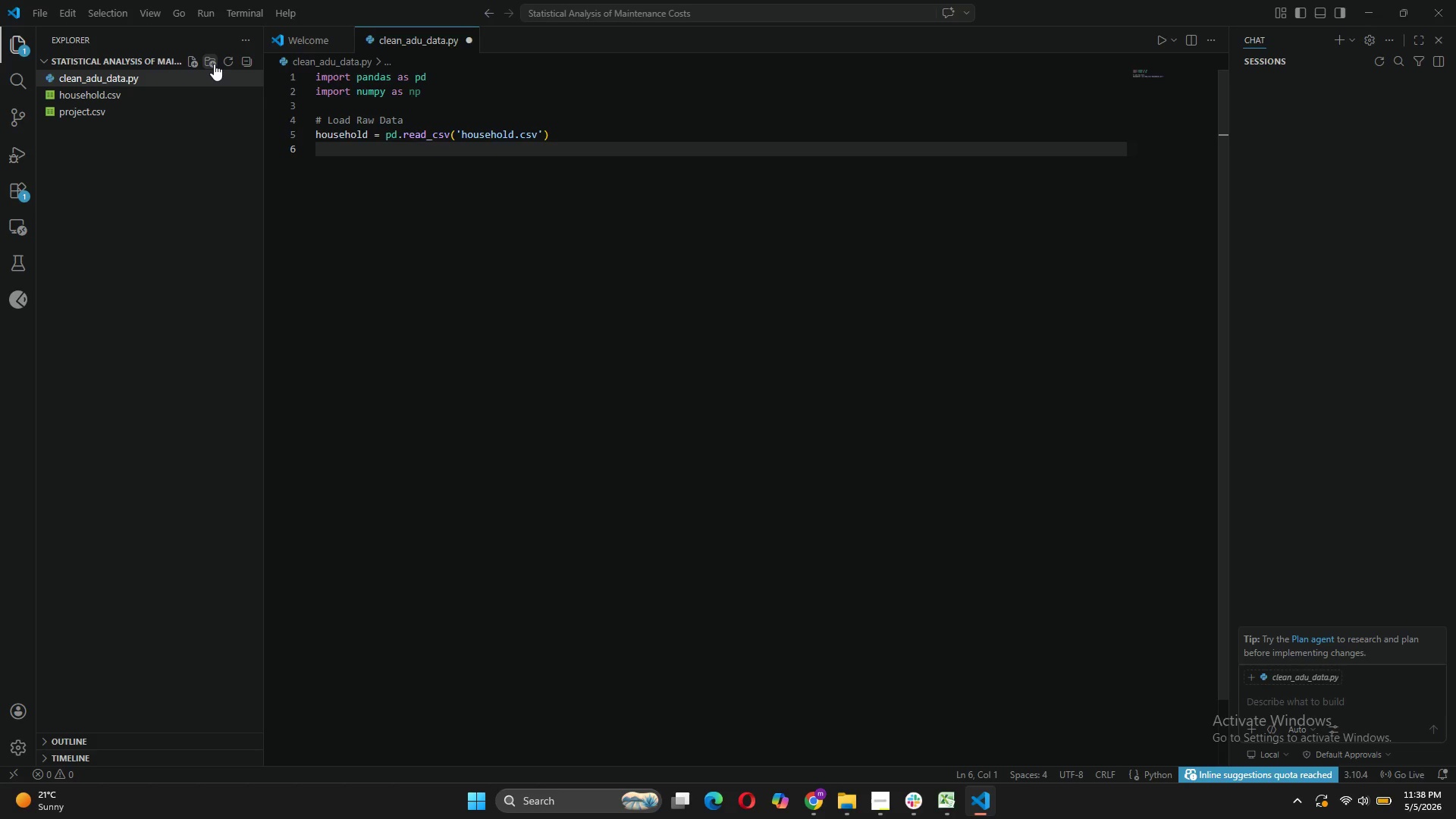 
type(household)
key(Backspace)
key(Backspace)
key(Backspace)
key(Backspace)
key(Backspace)
key(Backspace)
key(Backspace)
key(Backspace)
key(Backspace)
type(projects = pd.read_csv('projects.csv)
 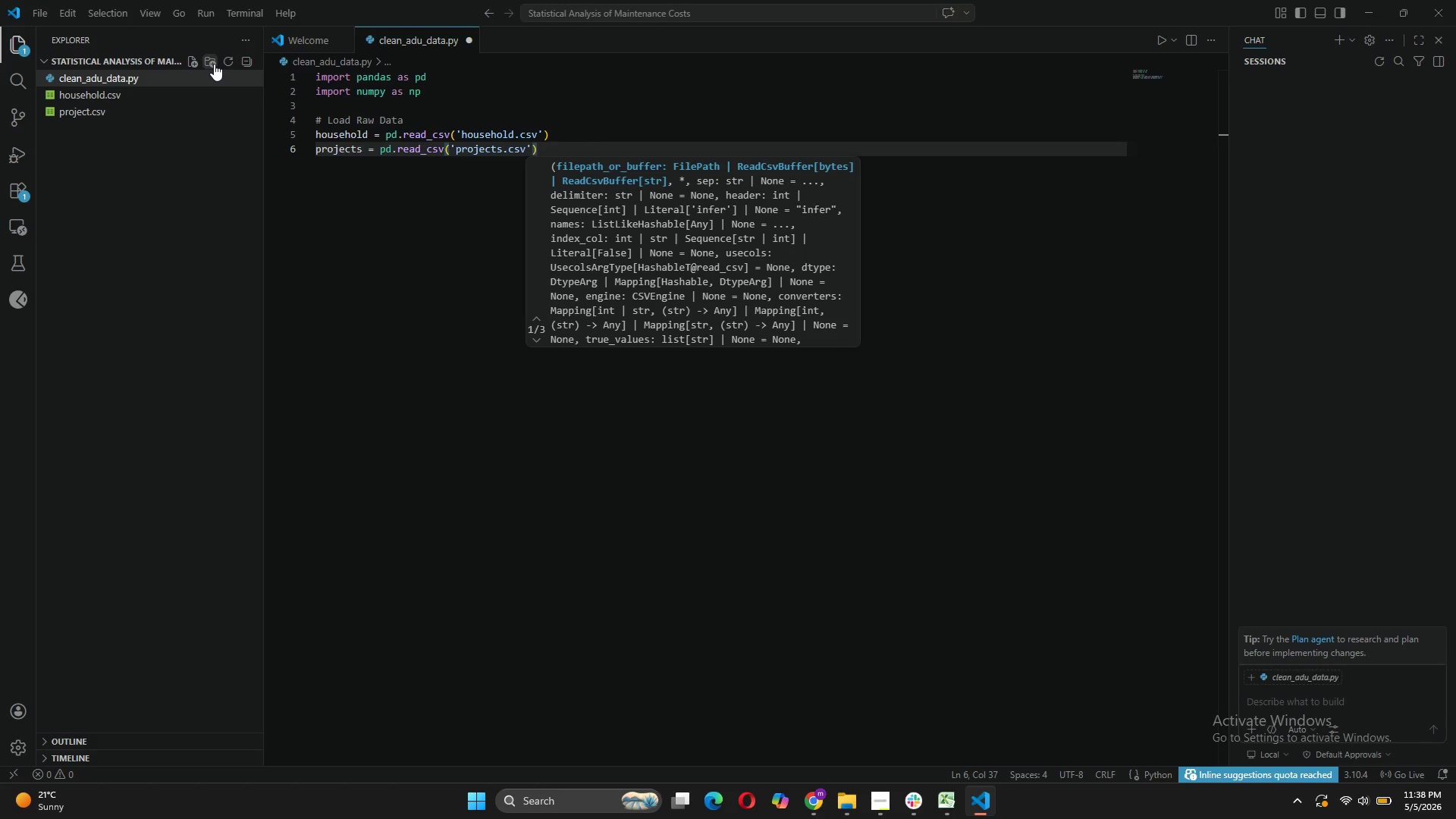 
key(ArrowRight)
 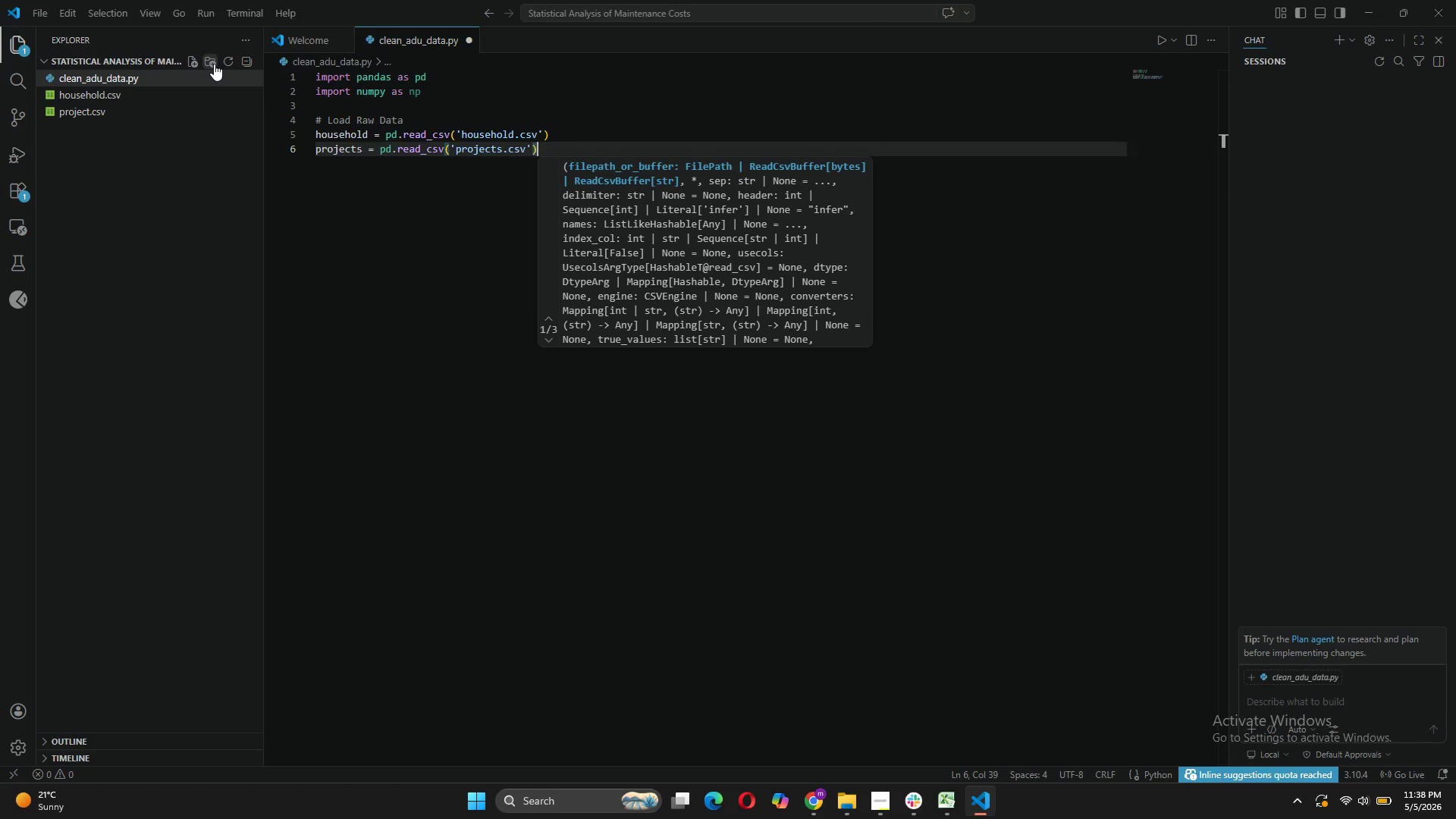 
key(ArrowRight)
 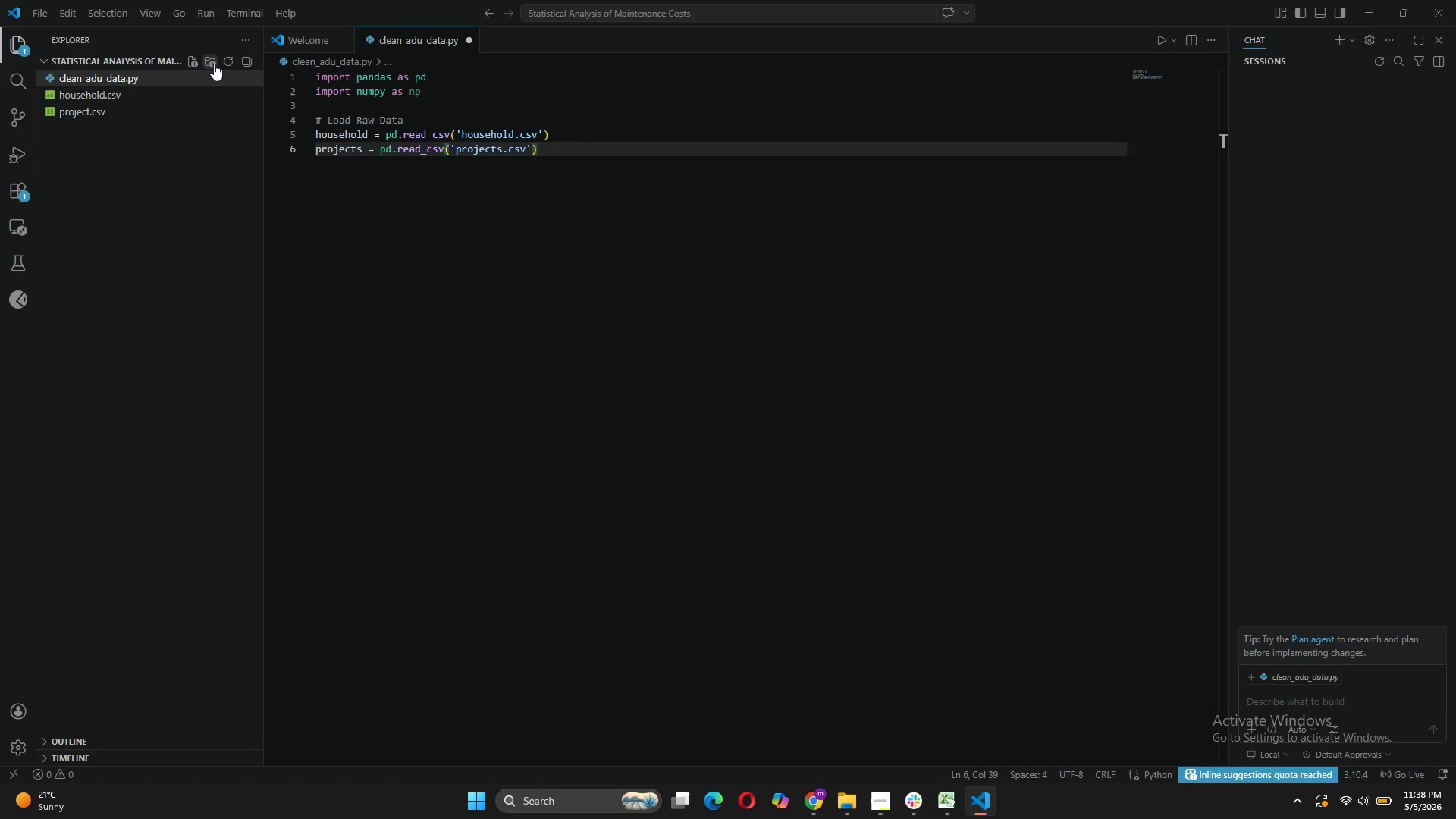 
key(Enter)
 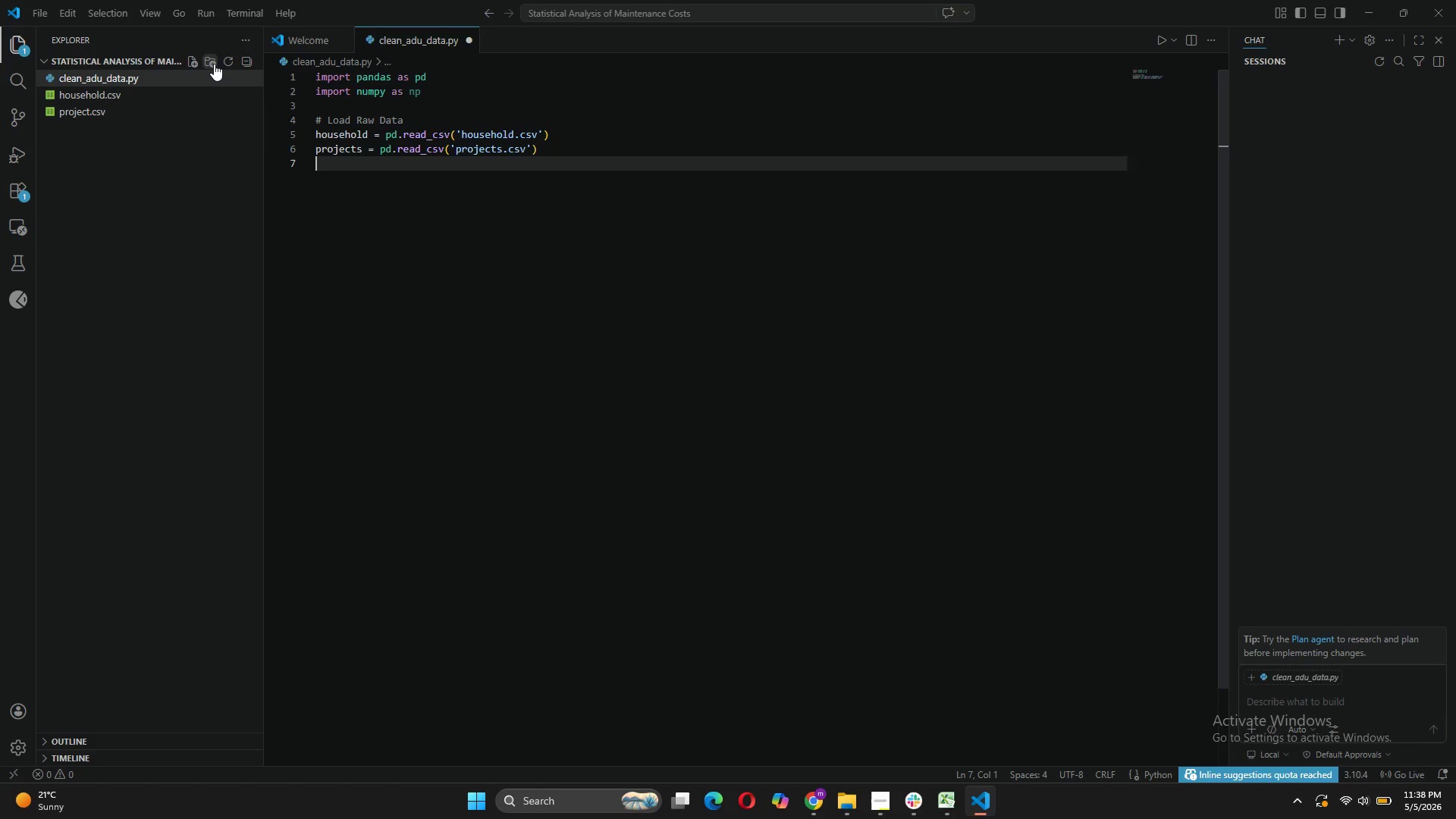 
key(Enter)
 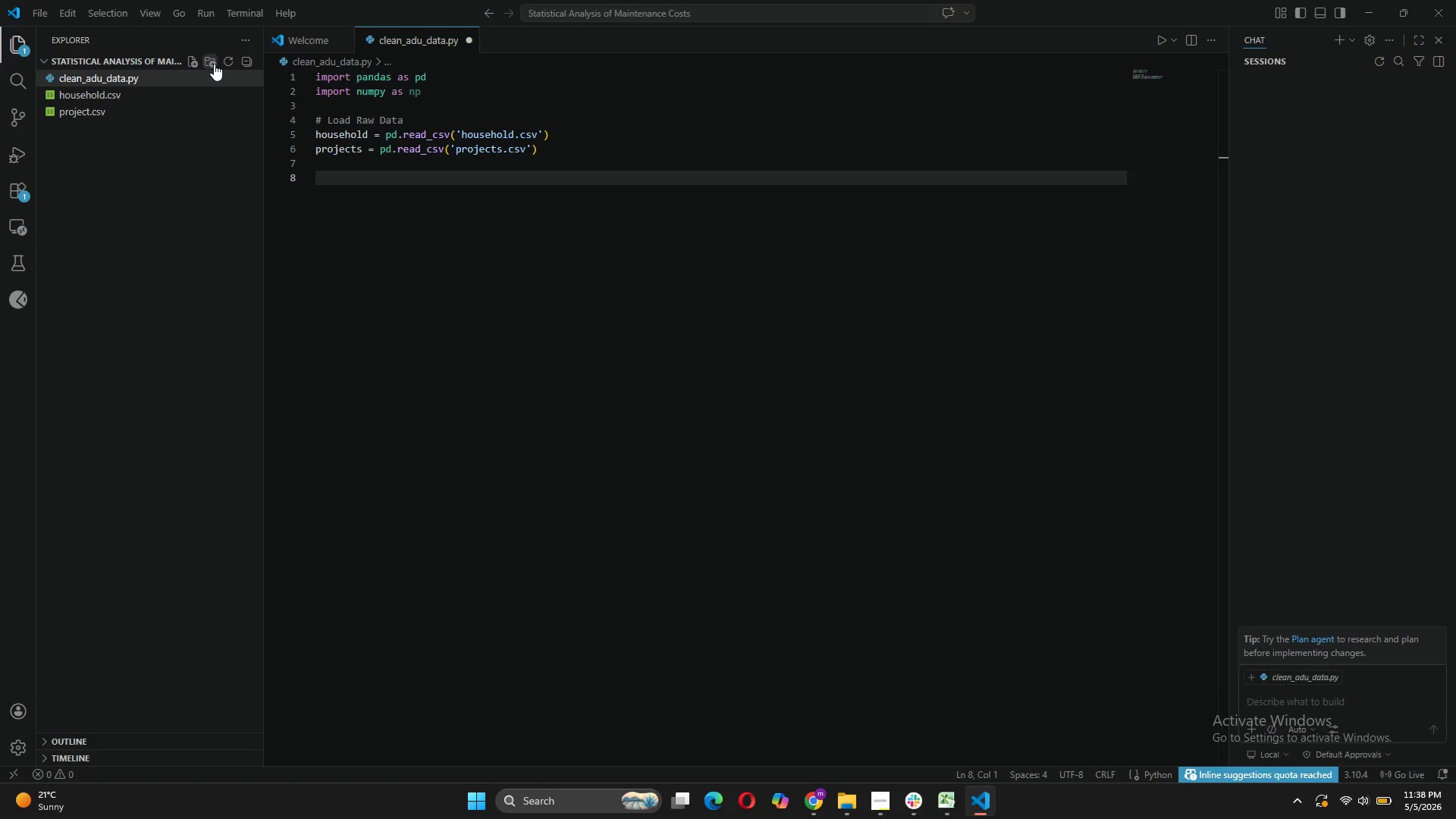 
type(# Filter for ADU like properties)
 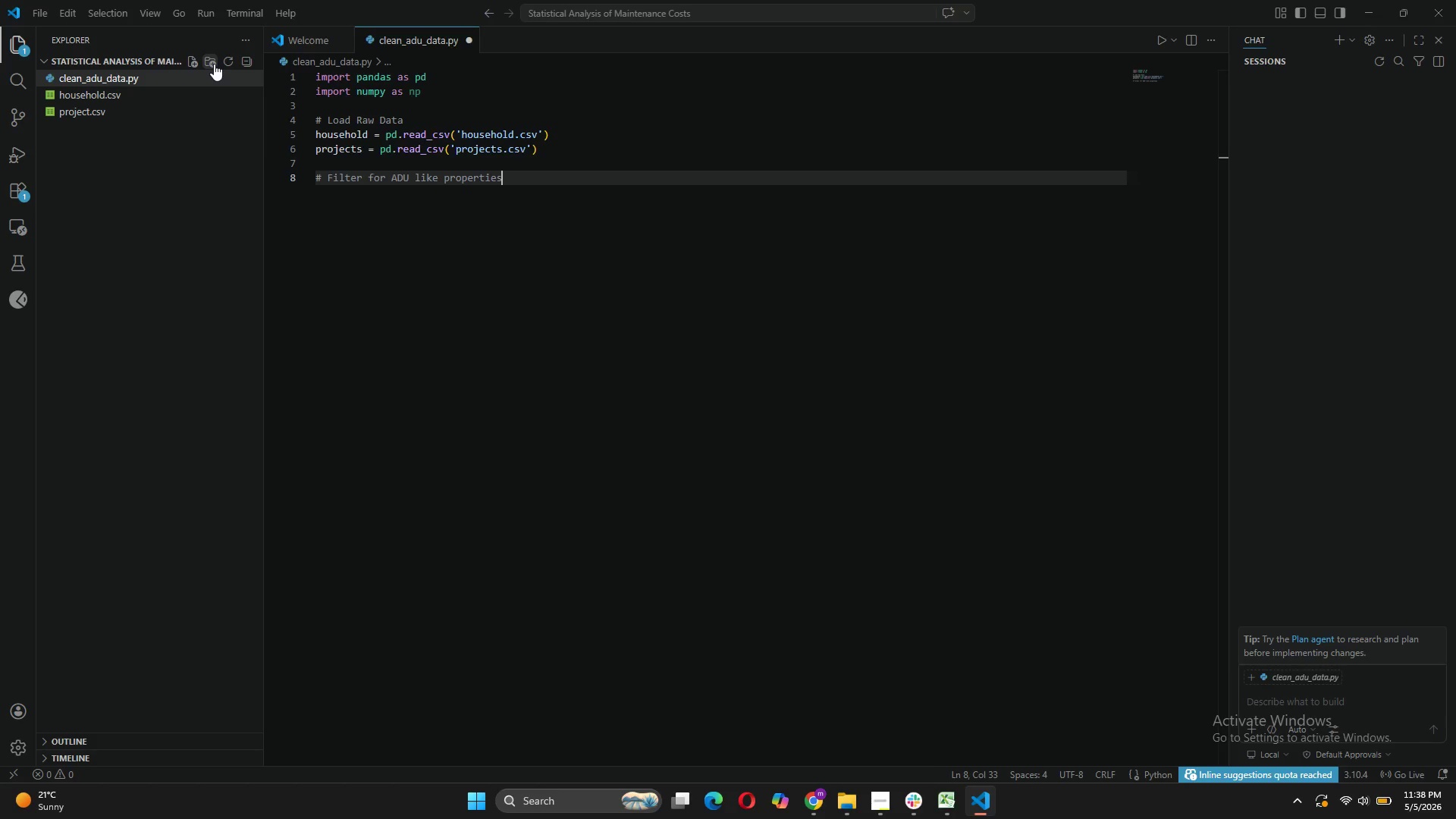 
key(Enter)
 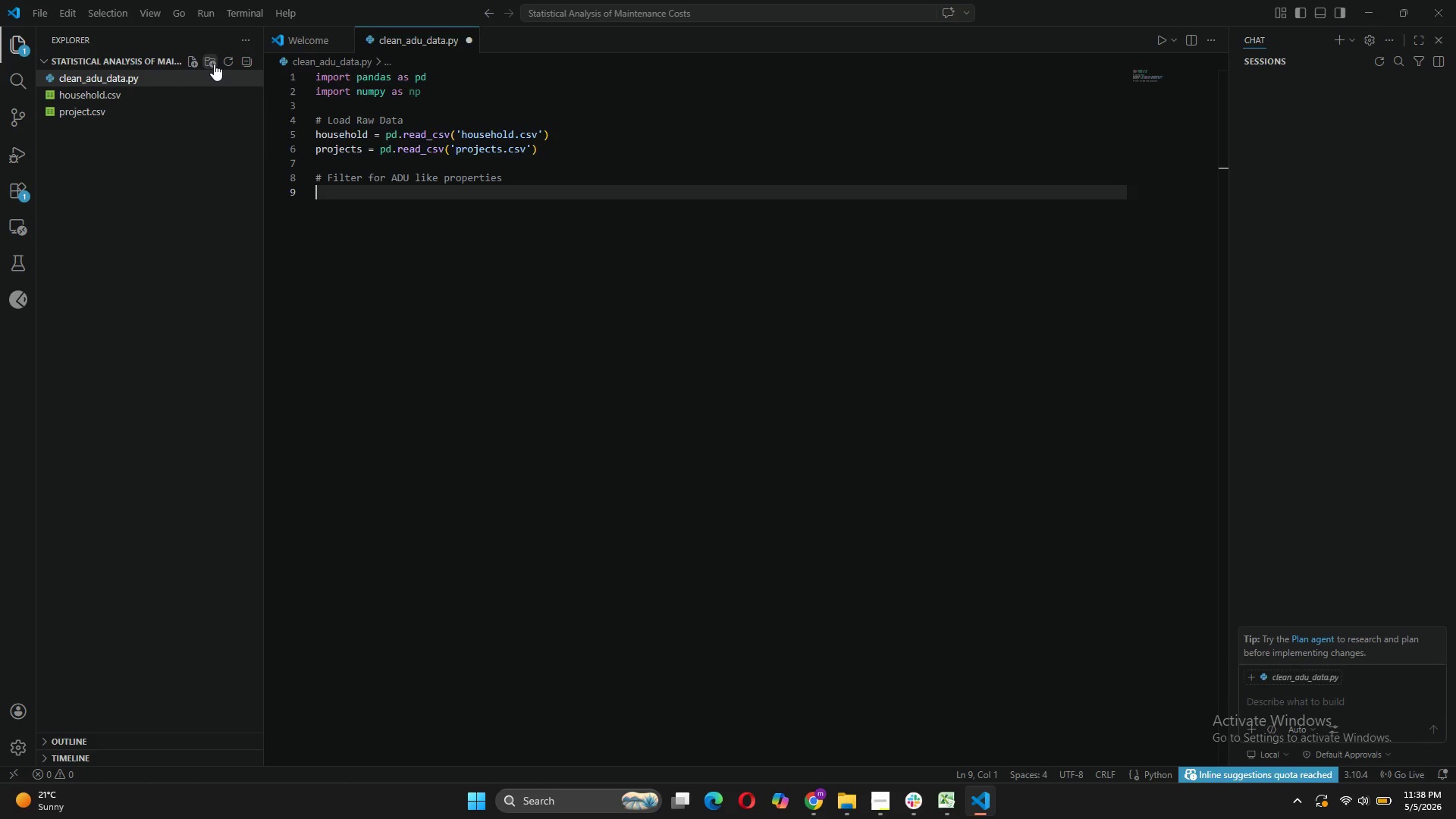 
wait(6.62)
 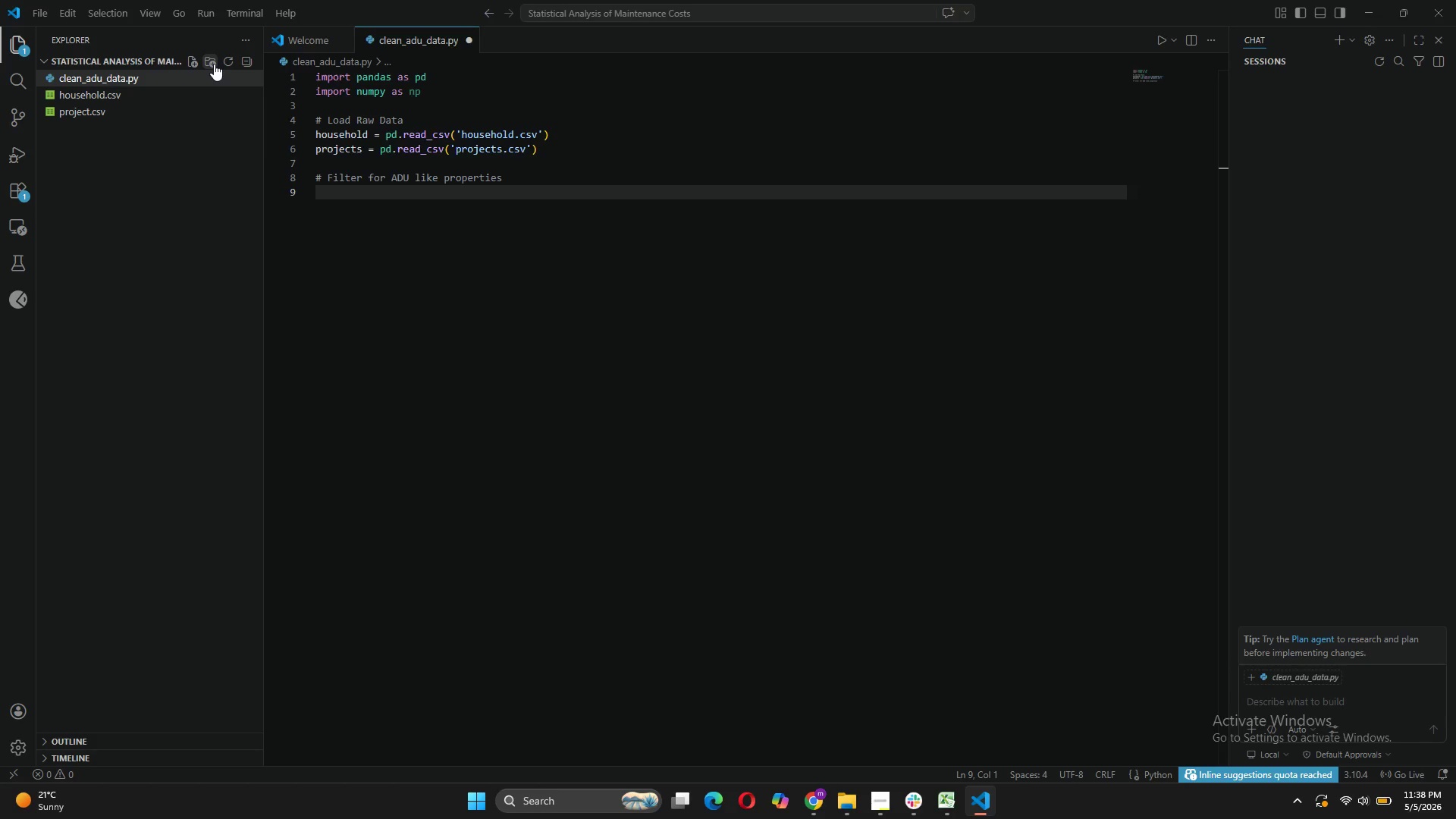 
type(initial )
key(Backspace)
type(_count = len(household))
 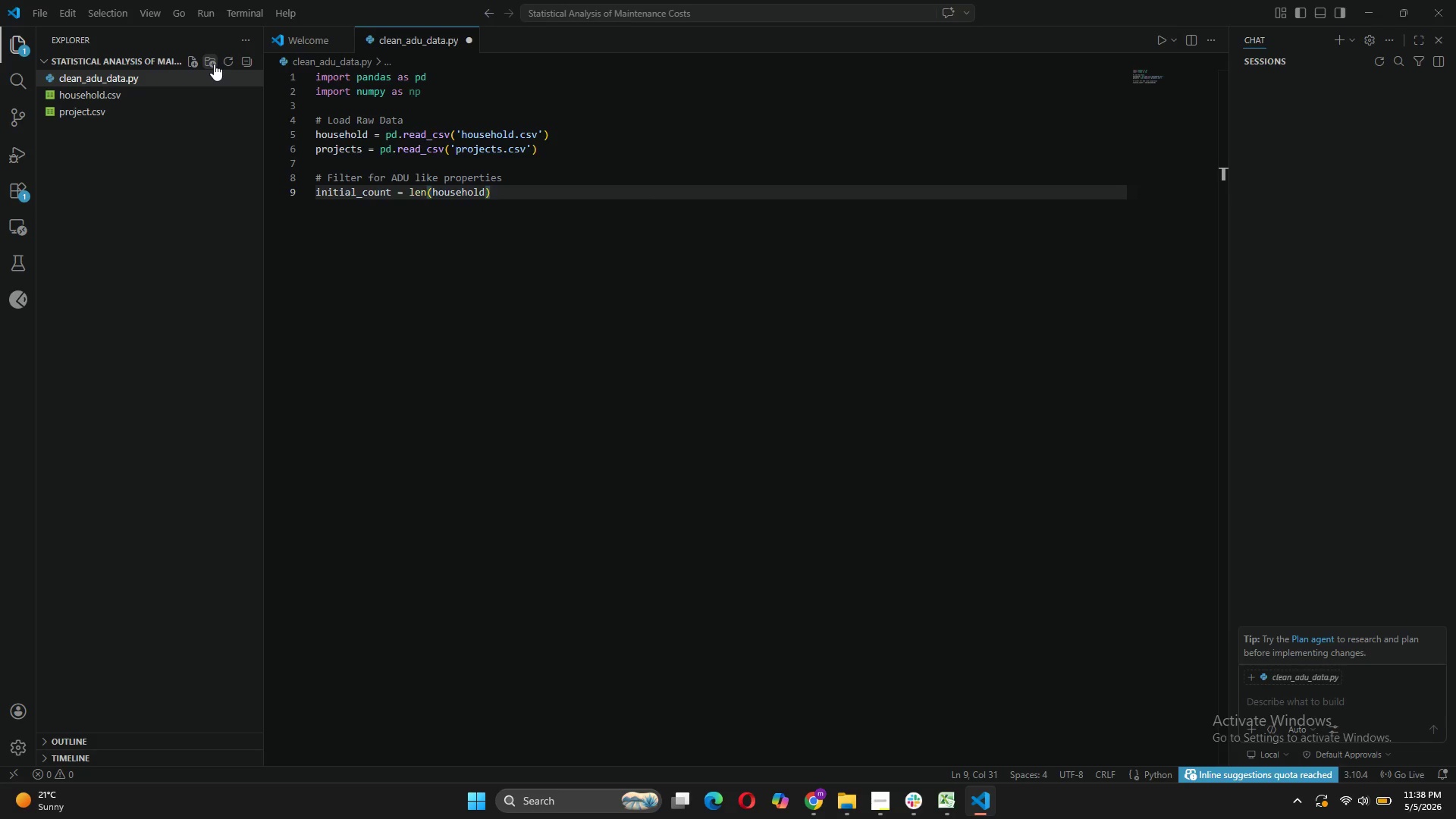 
key(Enter)
 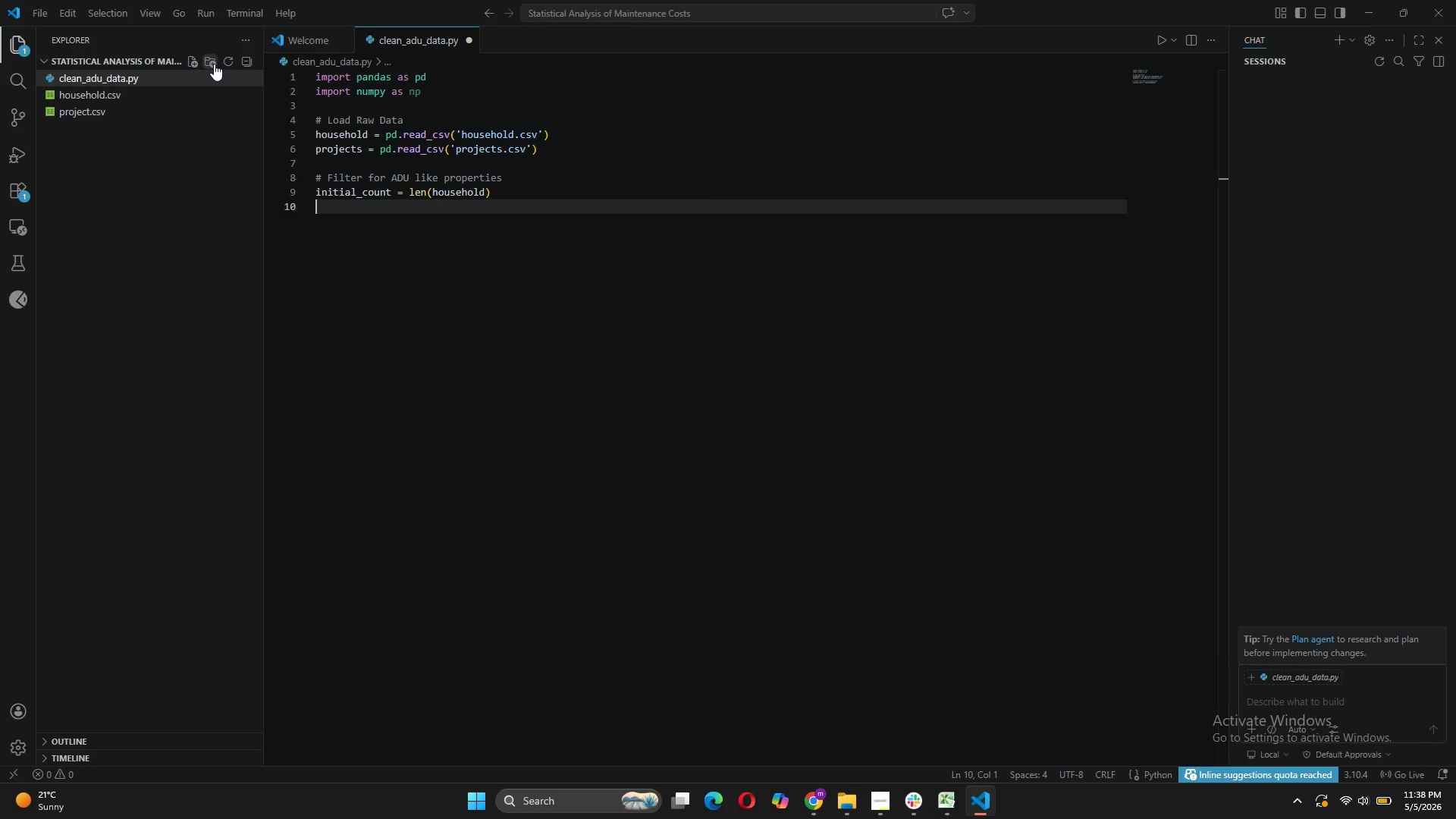 
key(Enter)
 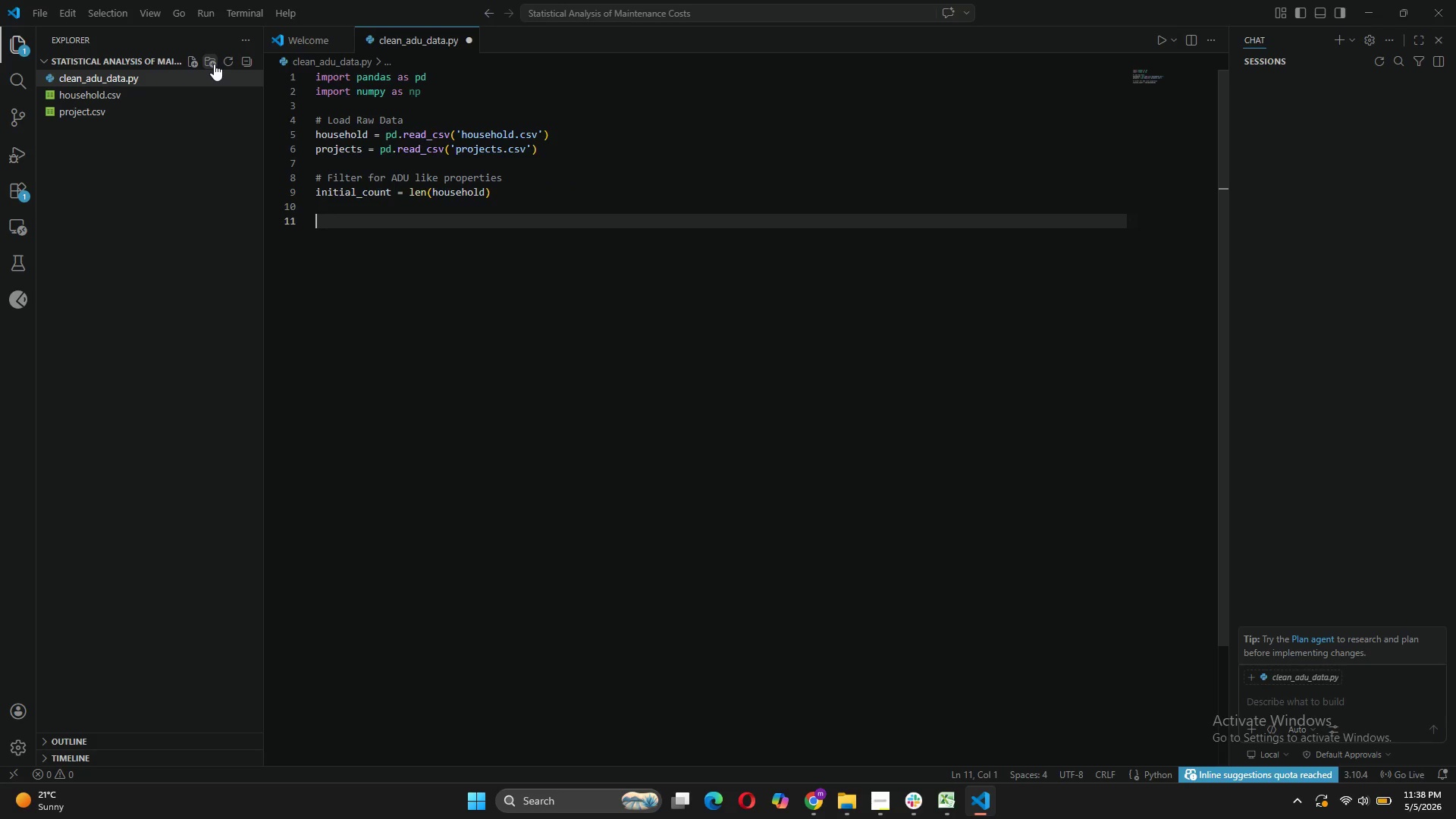 
type(household_filtered = household[)
 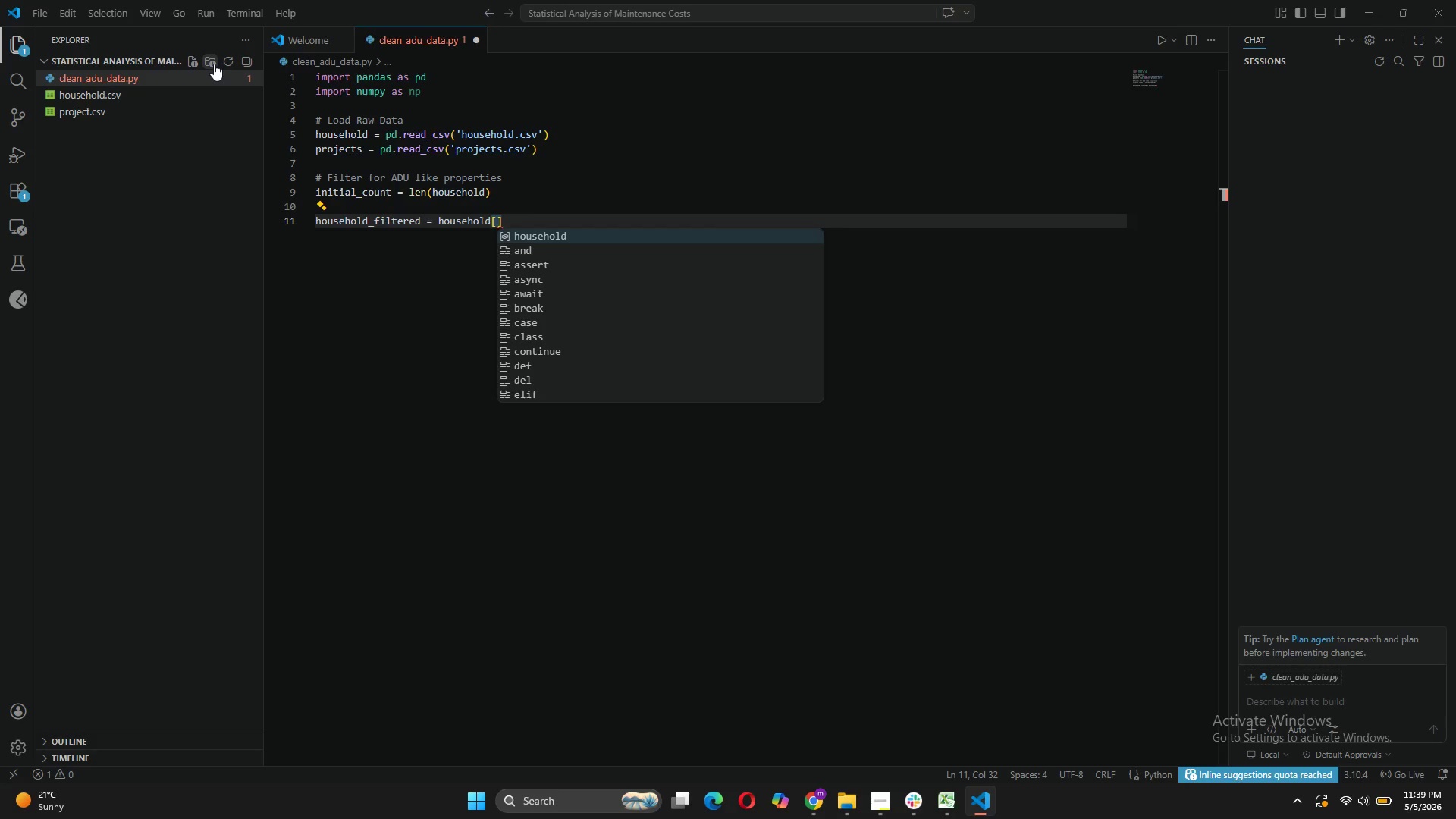 
key(Enter)
 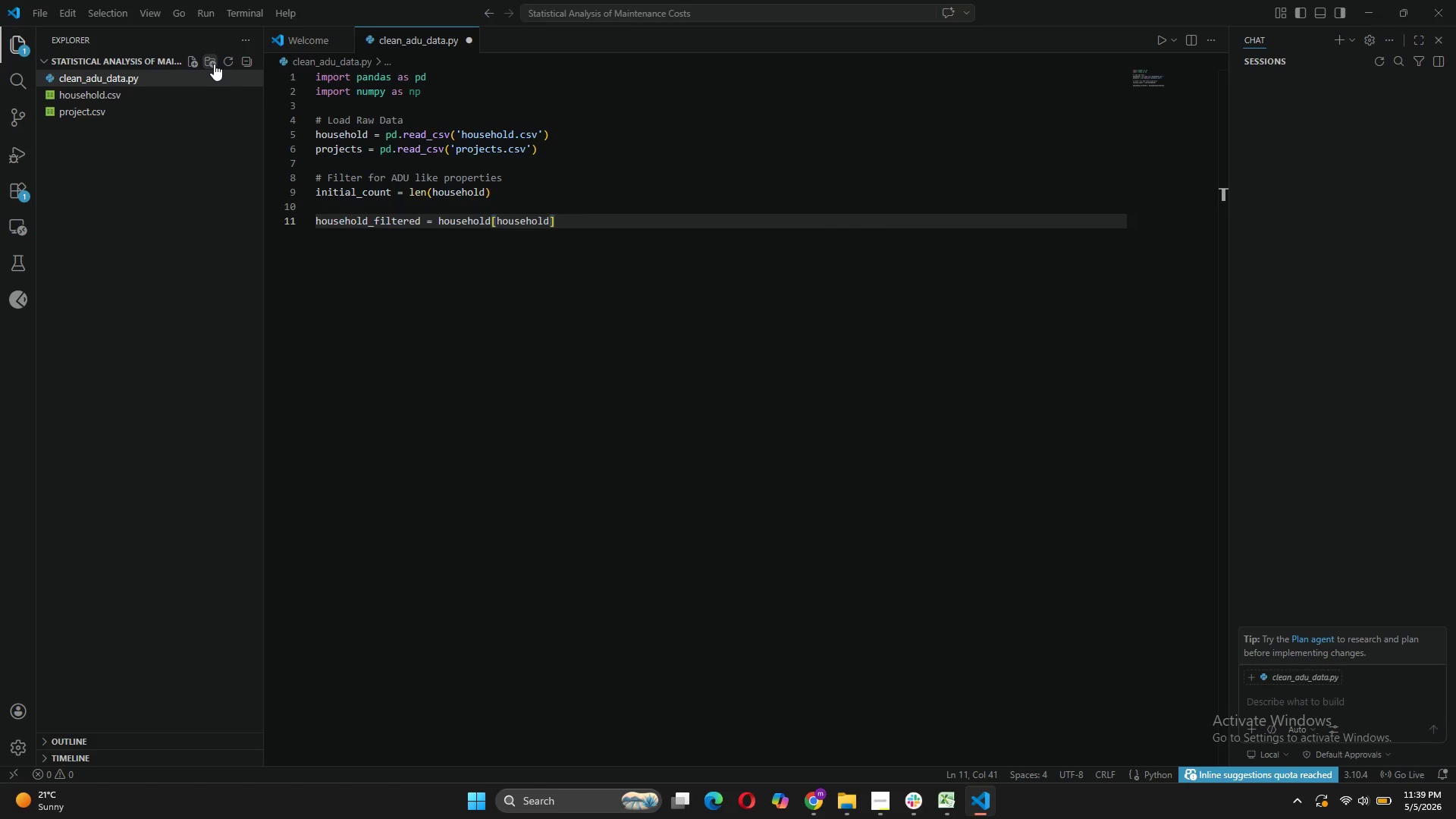 
key(Backspace)
 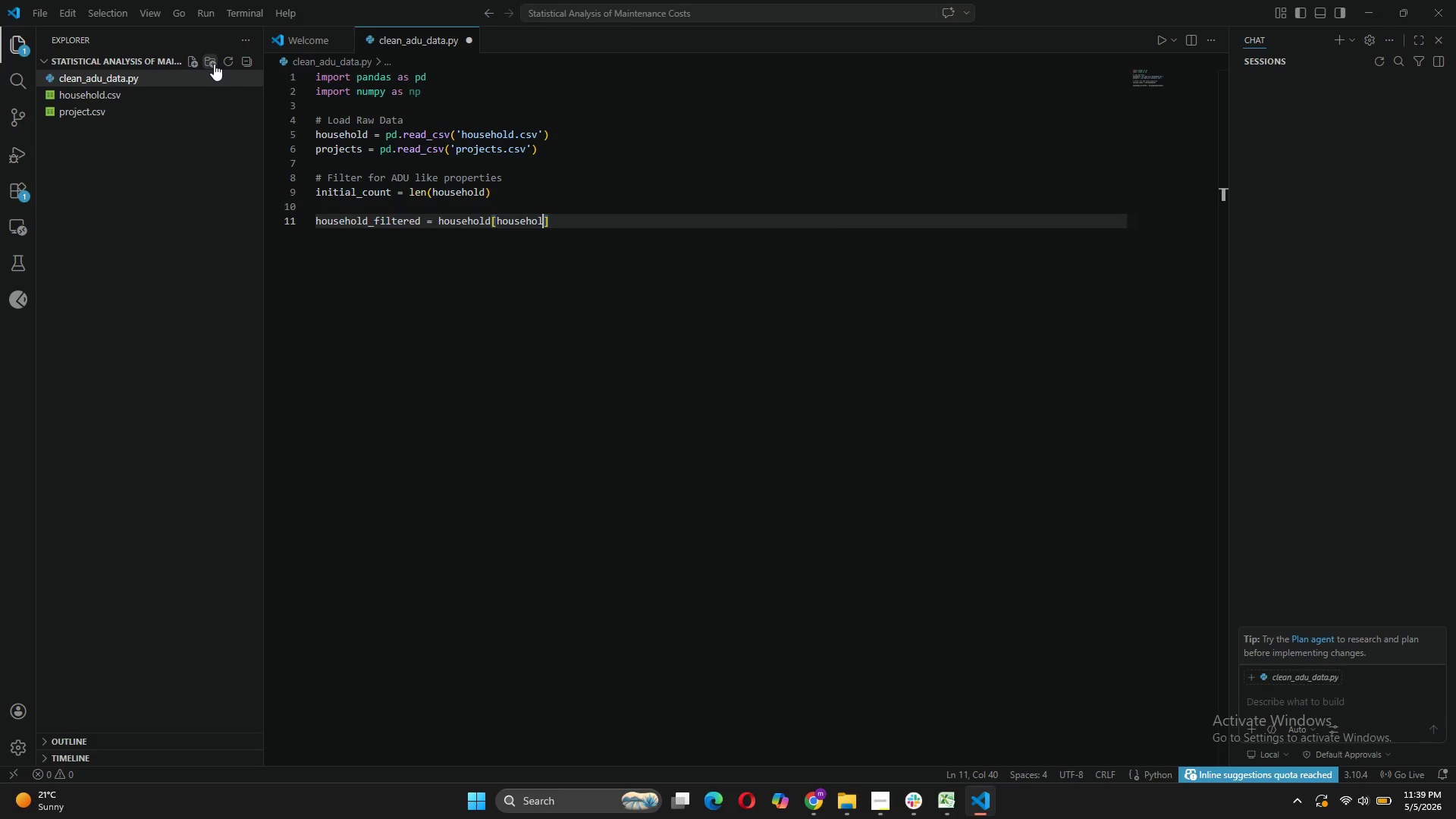 
key(Backspace)
 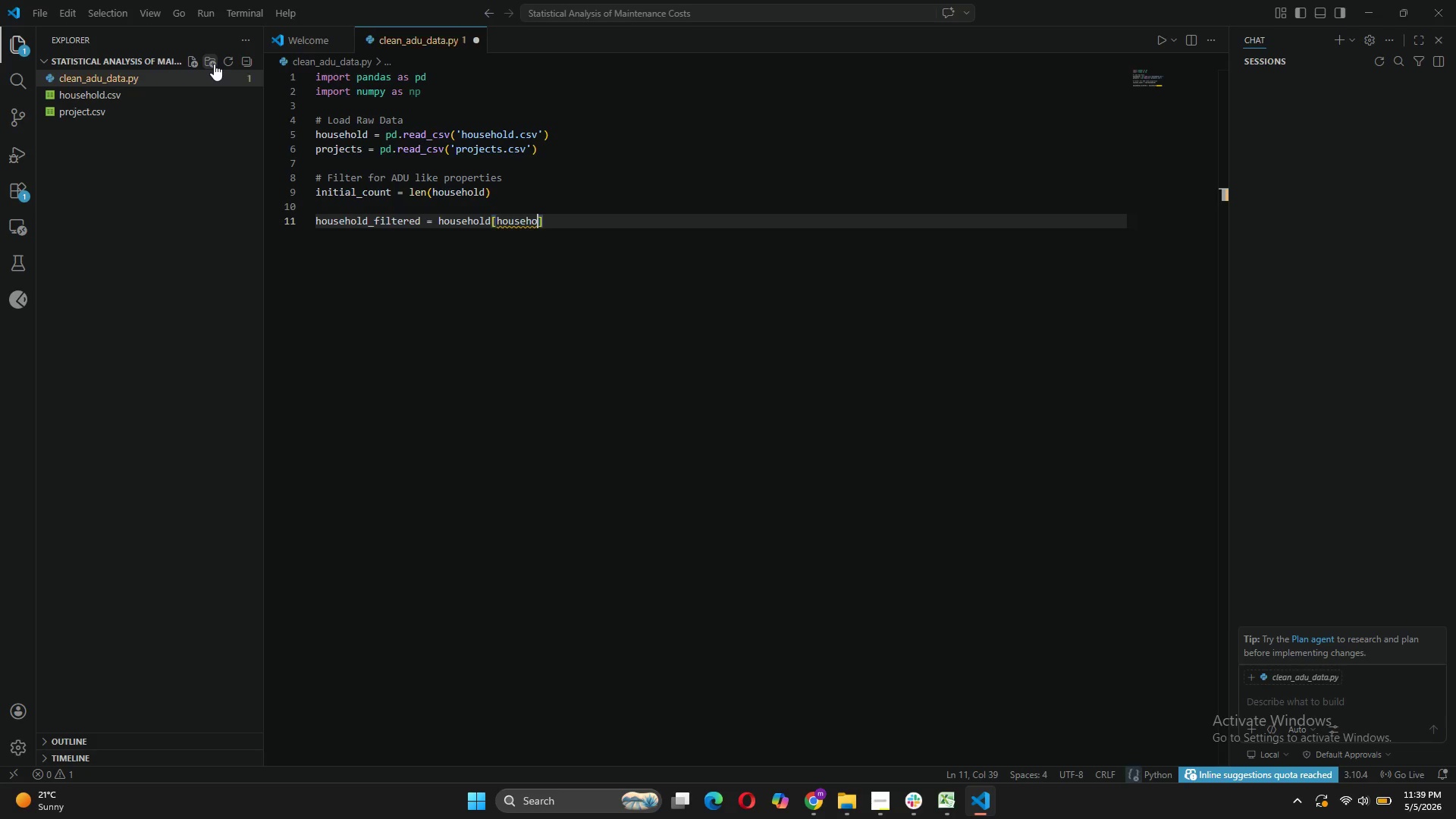 
key(Backspace)
 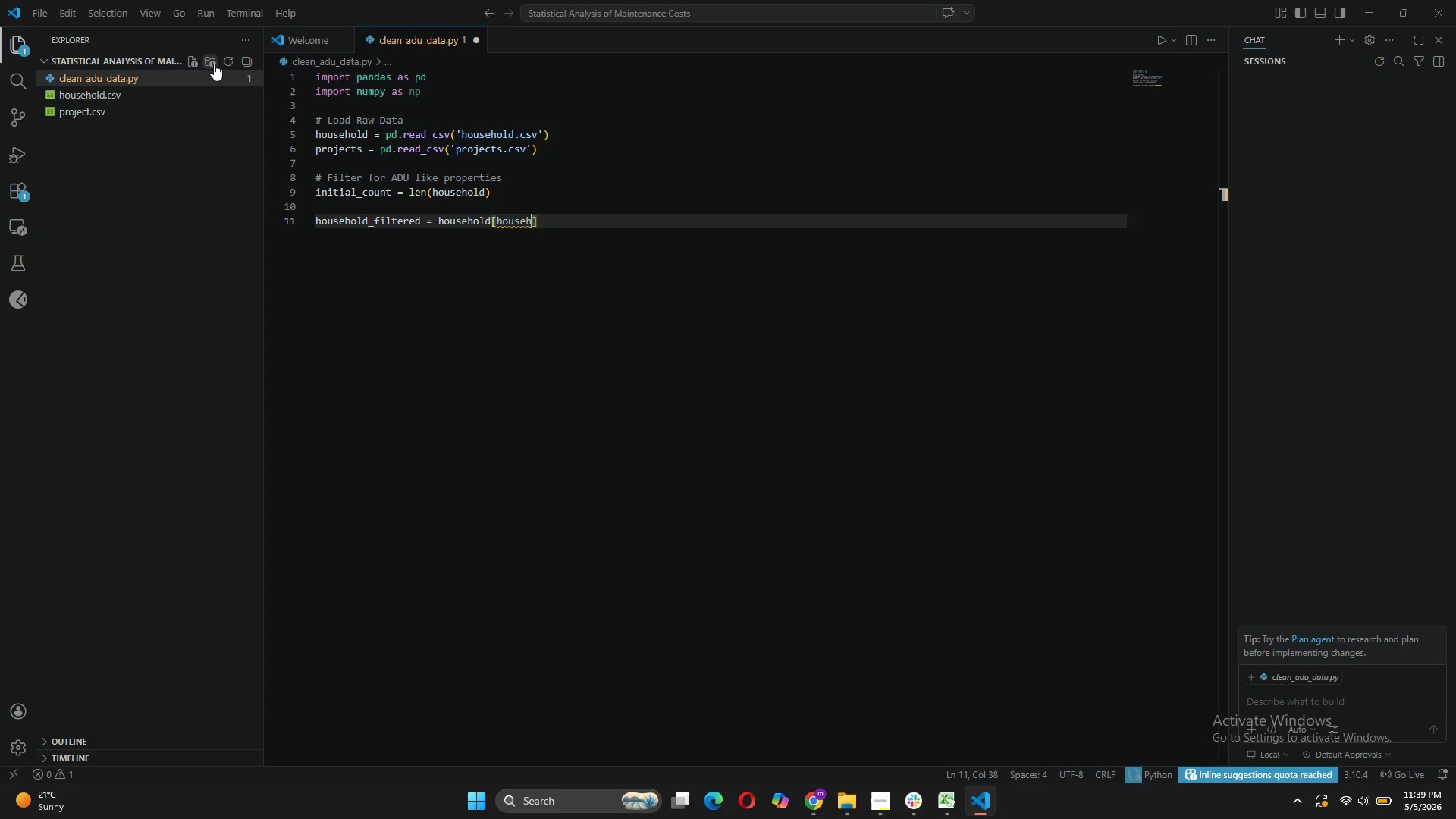 
key(Backspace)
 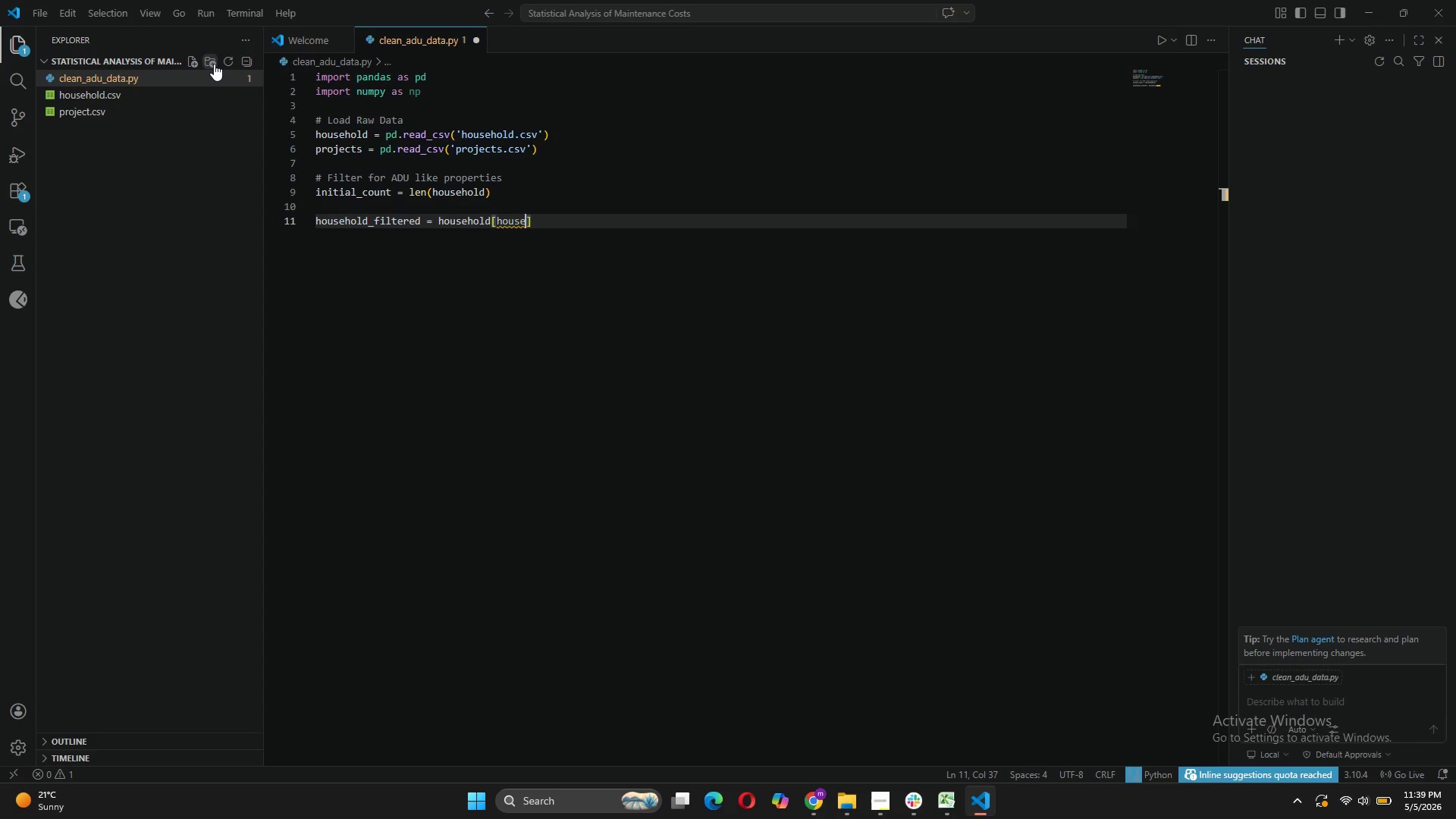 
key(Backspace)
 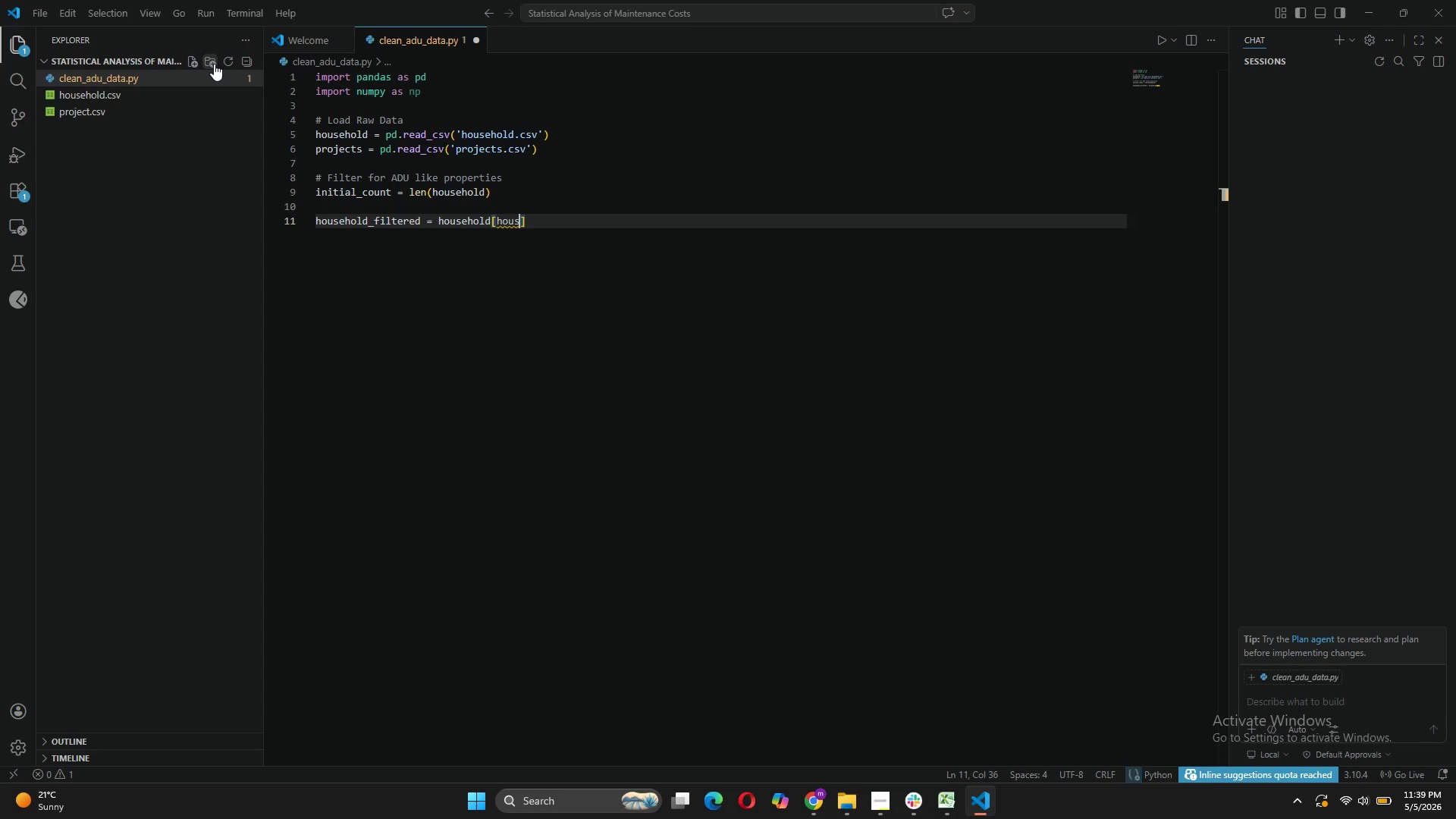 
key(Backspace)
 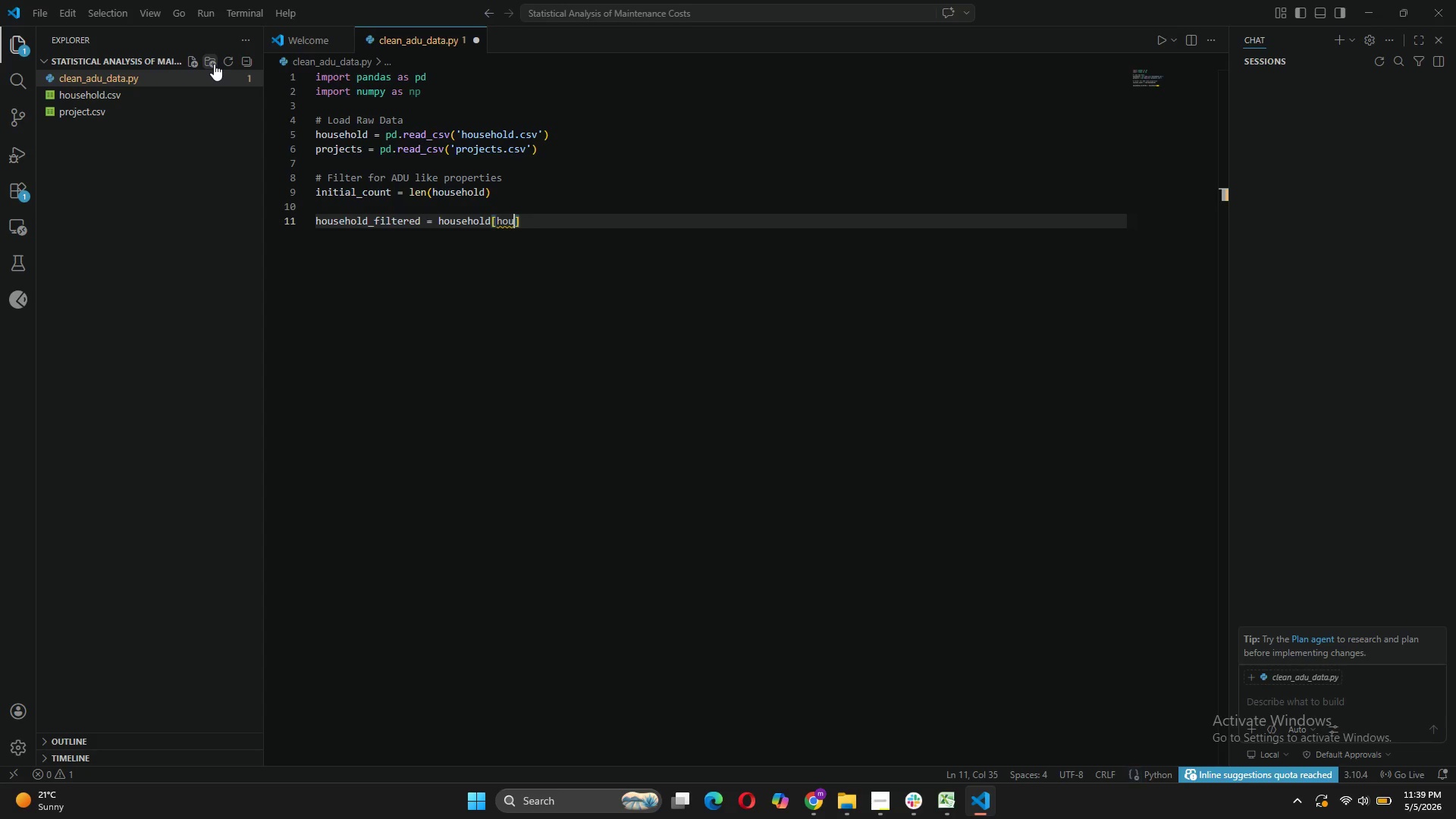 
key(Backspace)
 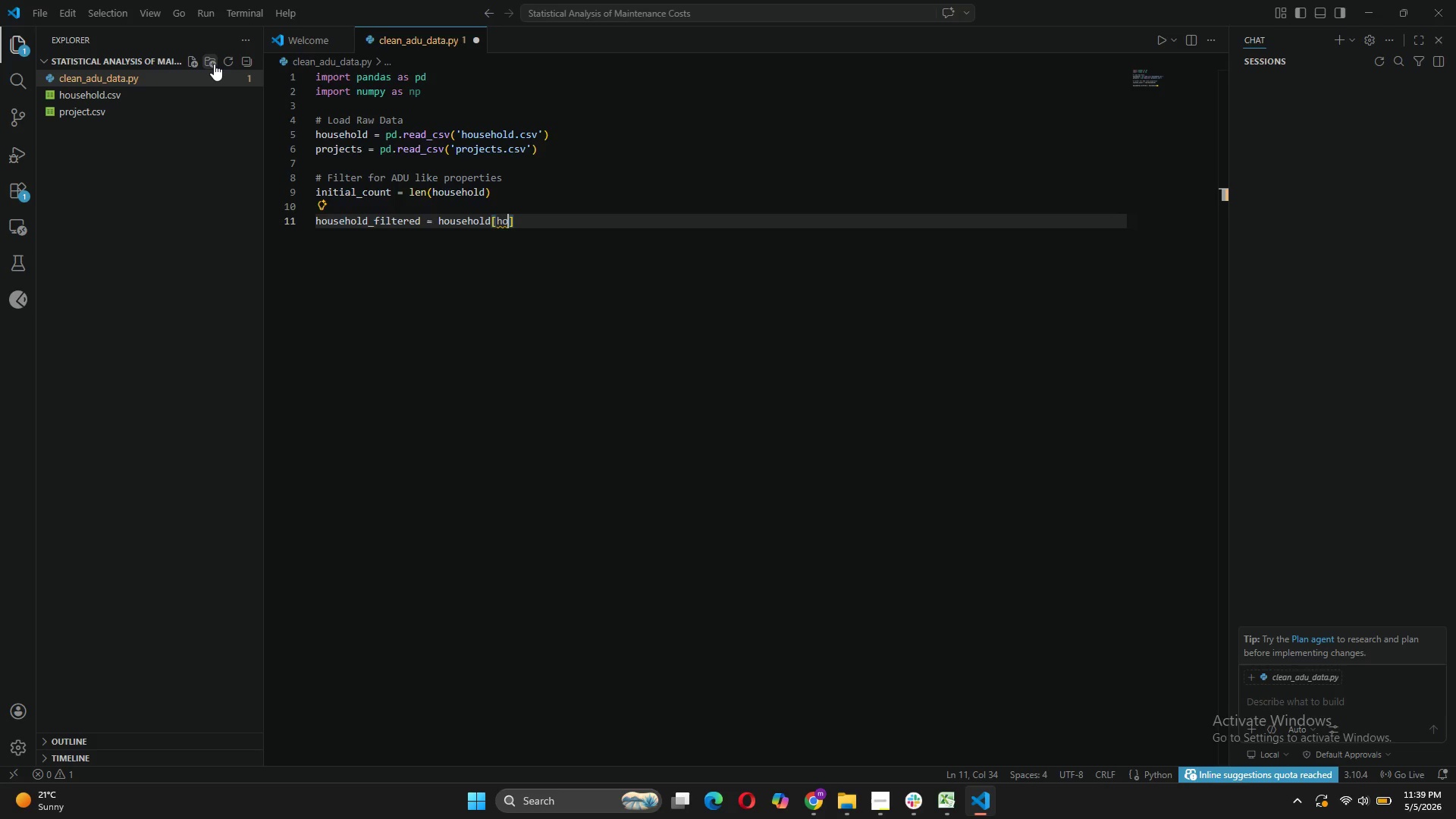 
key(Backspace)
 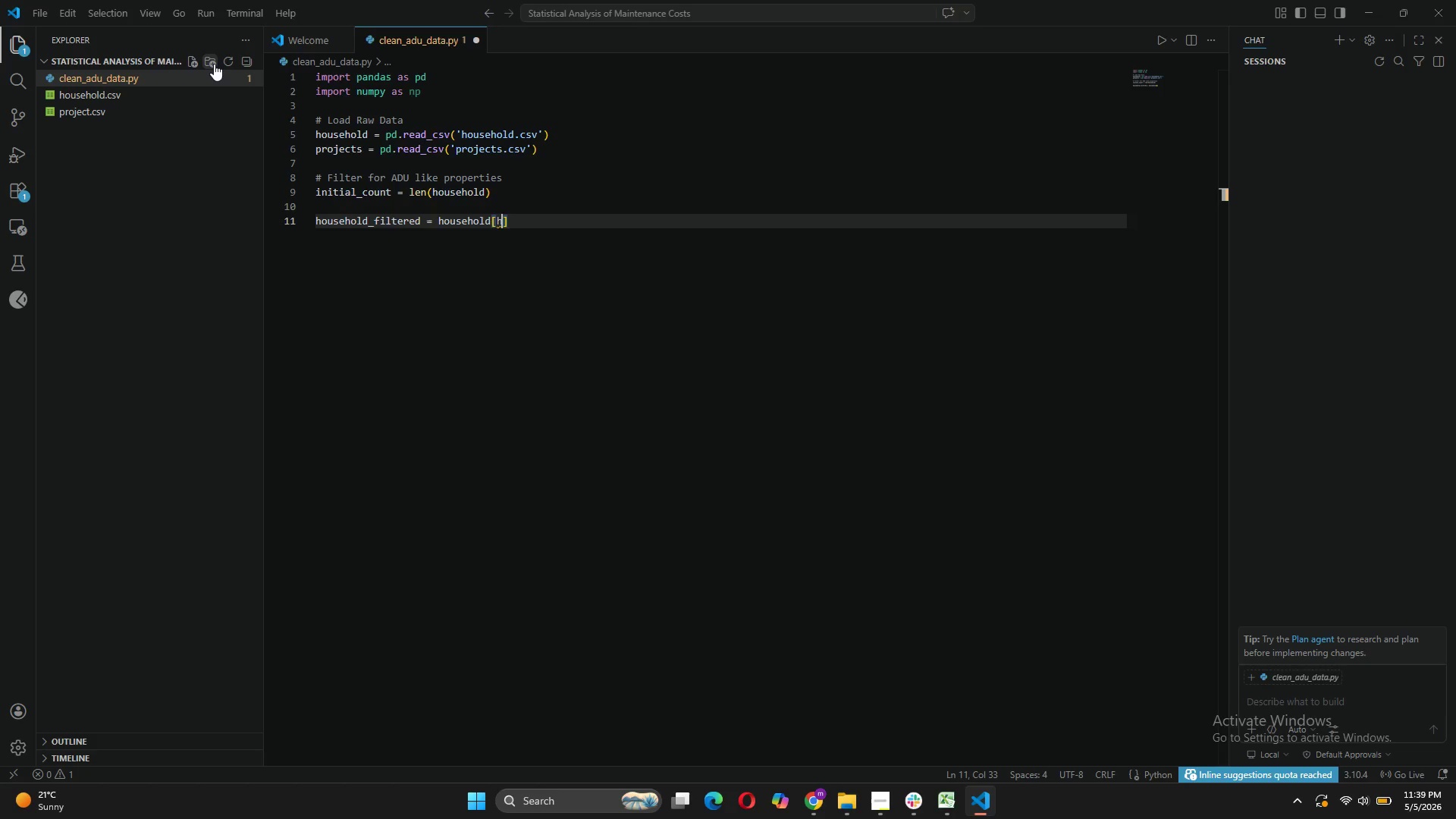 
key(Backspace)
 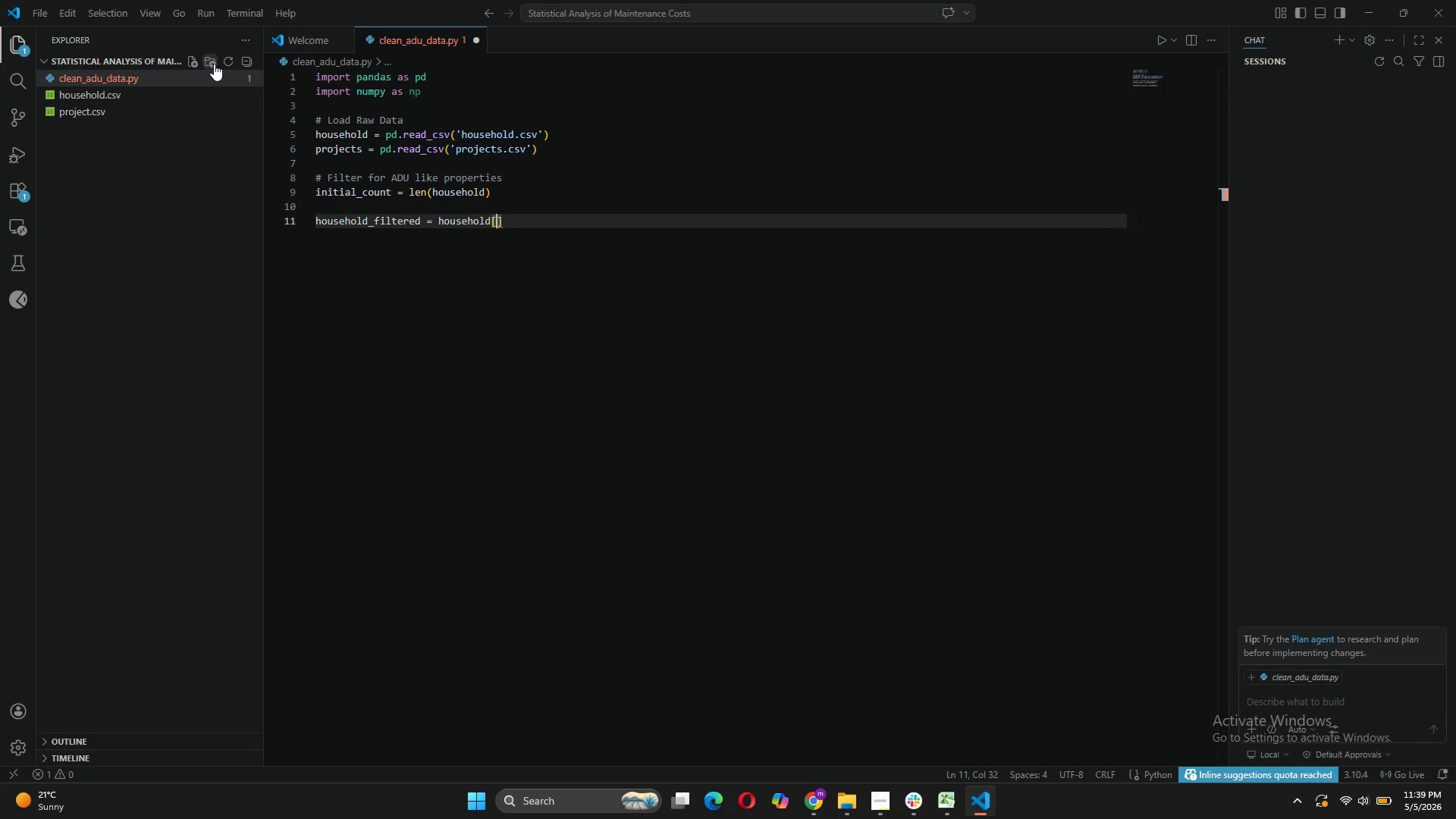 
key(Enter)
 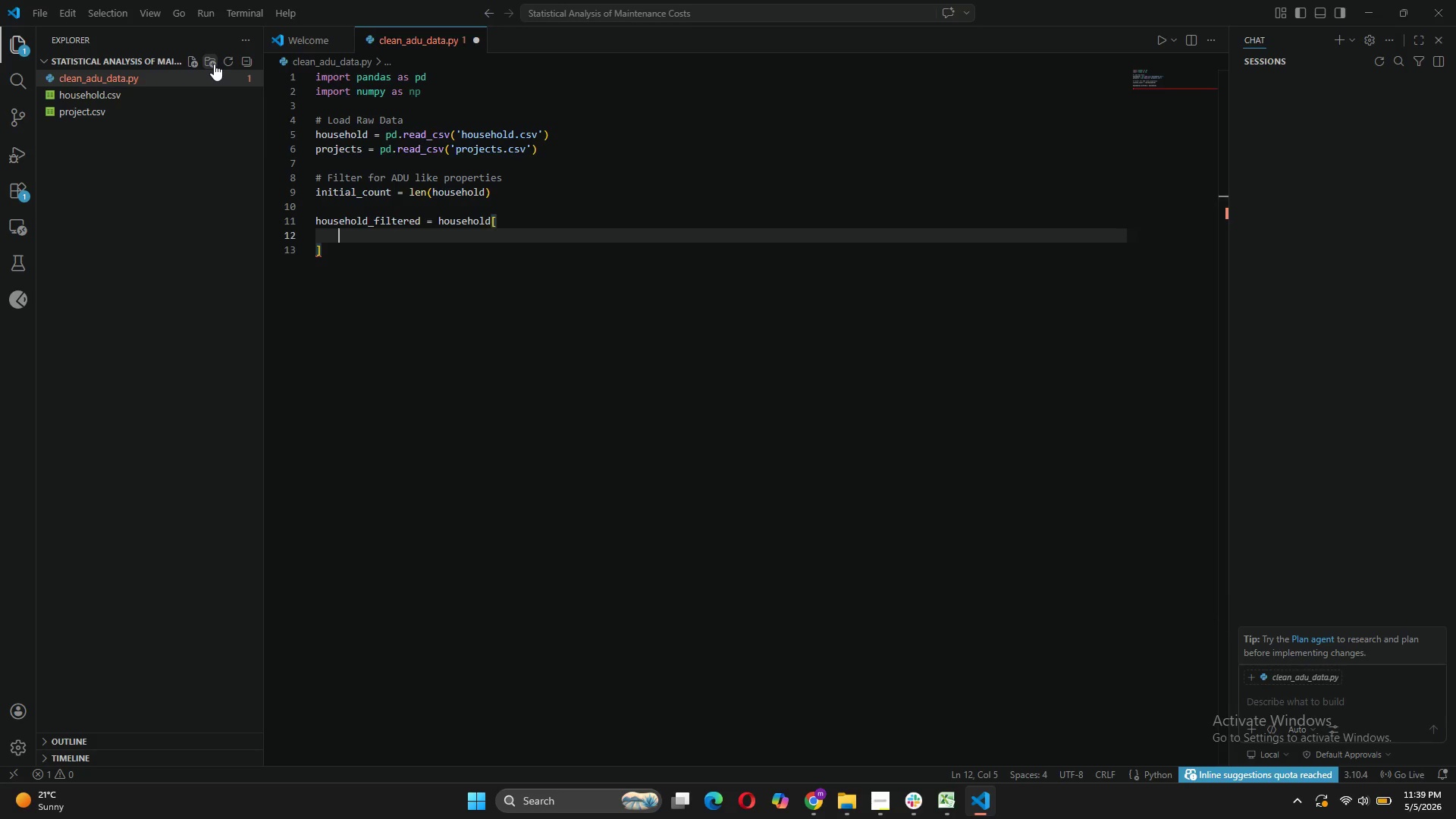 
type(())
 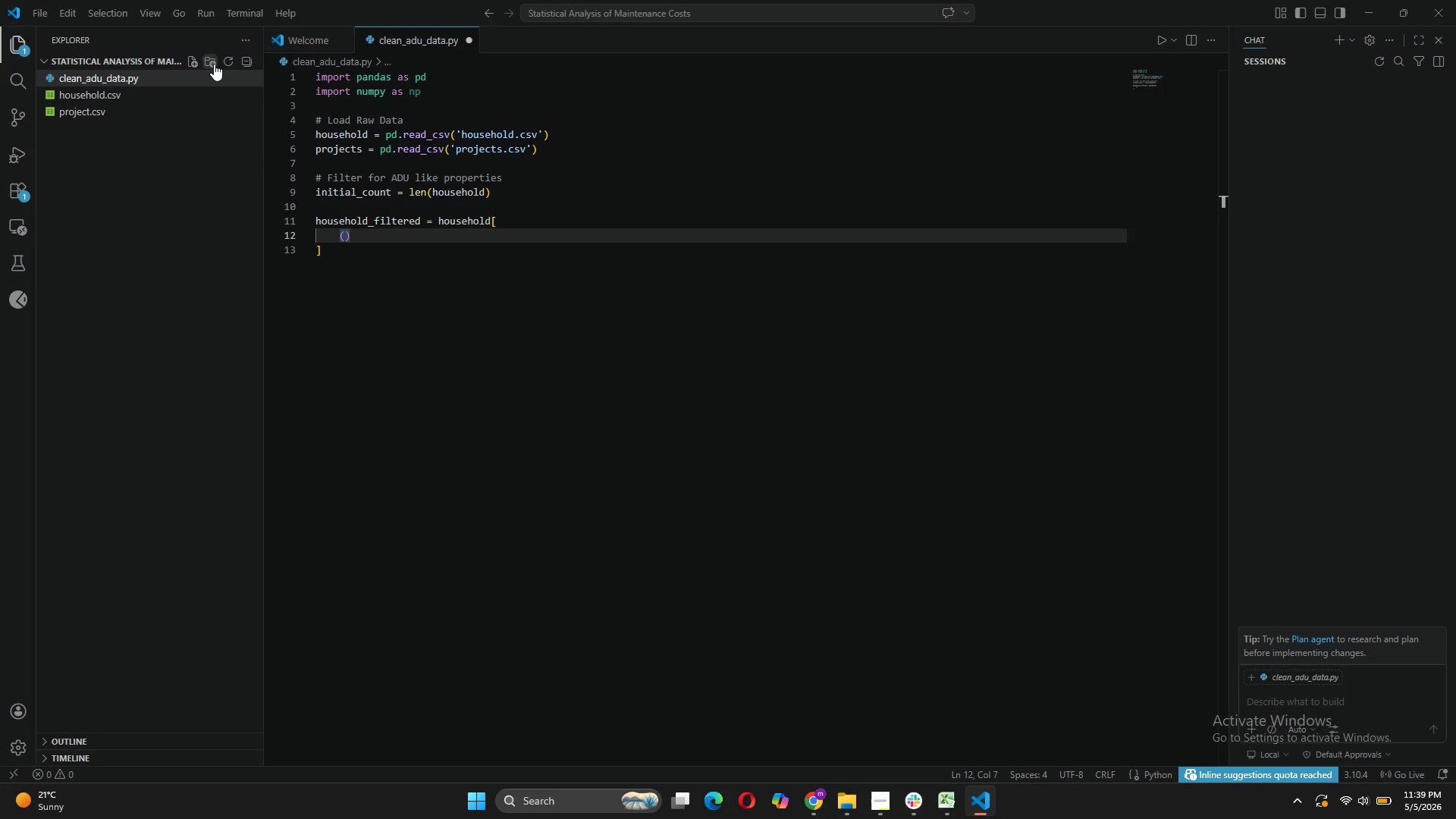 
key(ArrowLeft)
 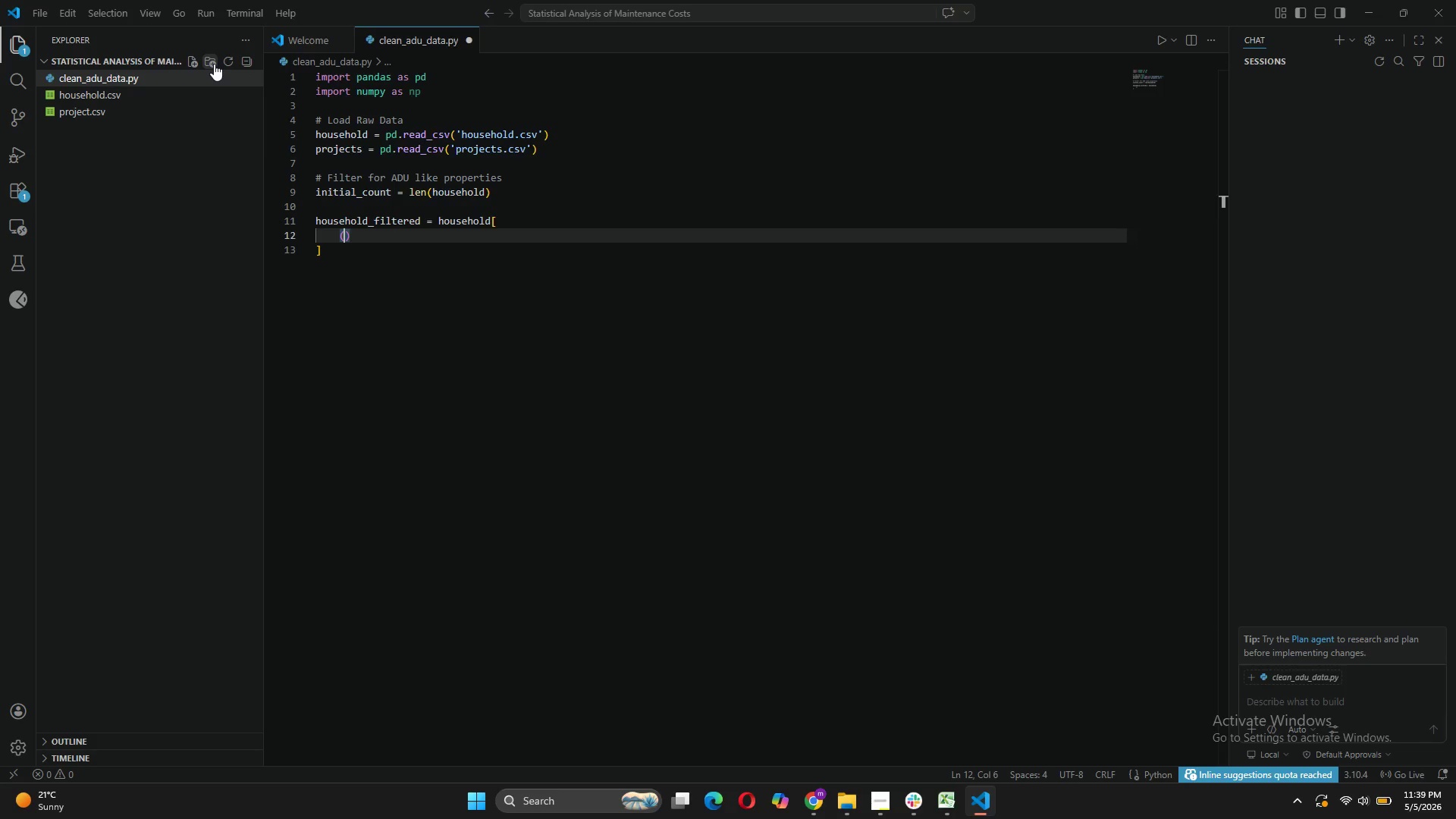 
type(household['JBLD)
 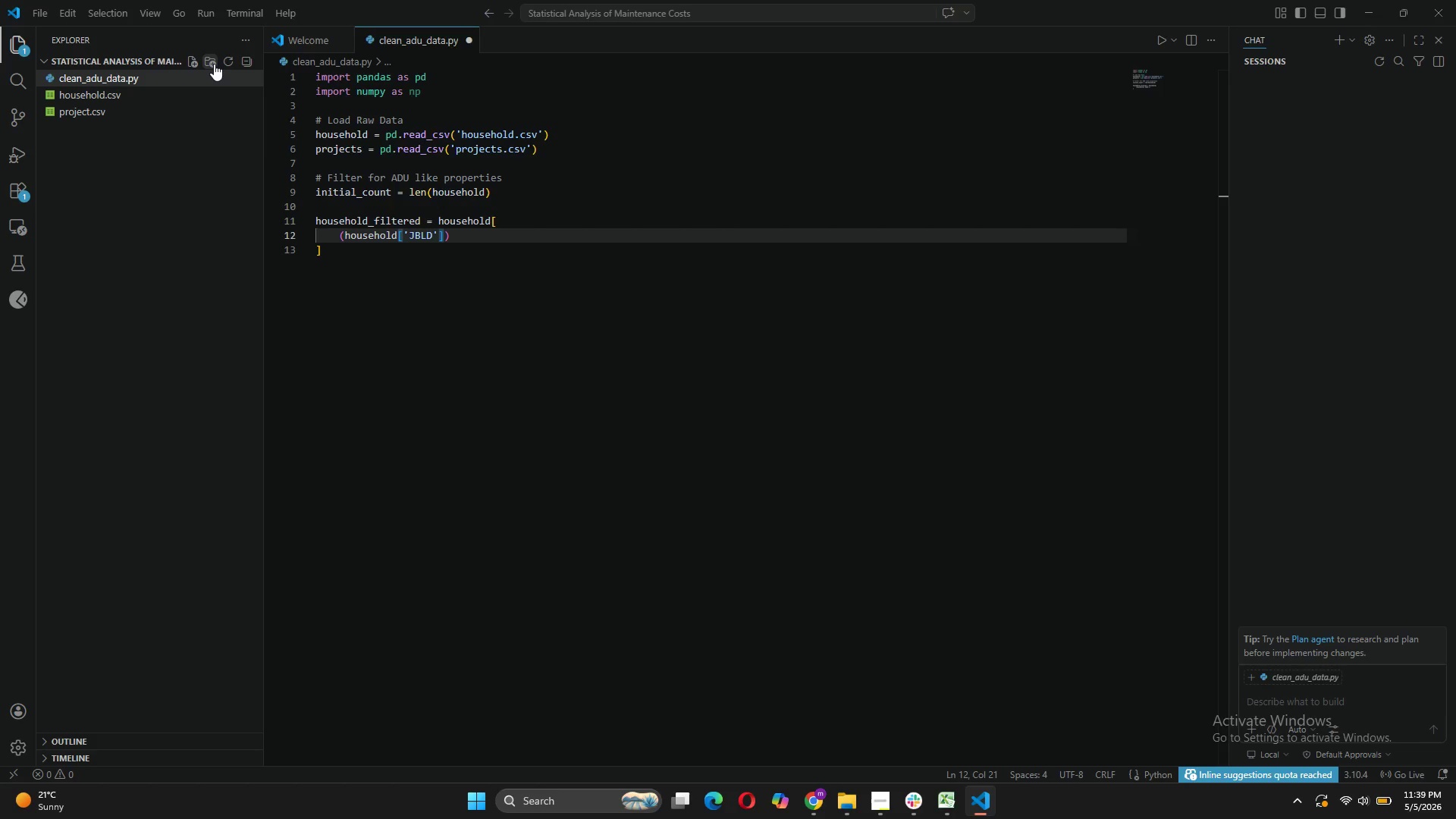 
key(ArrowRight)
 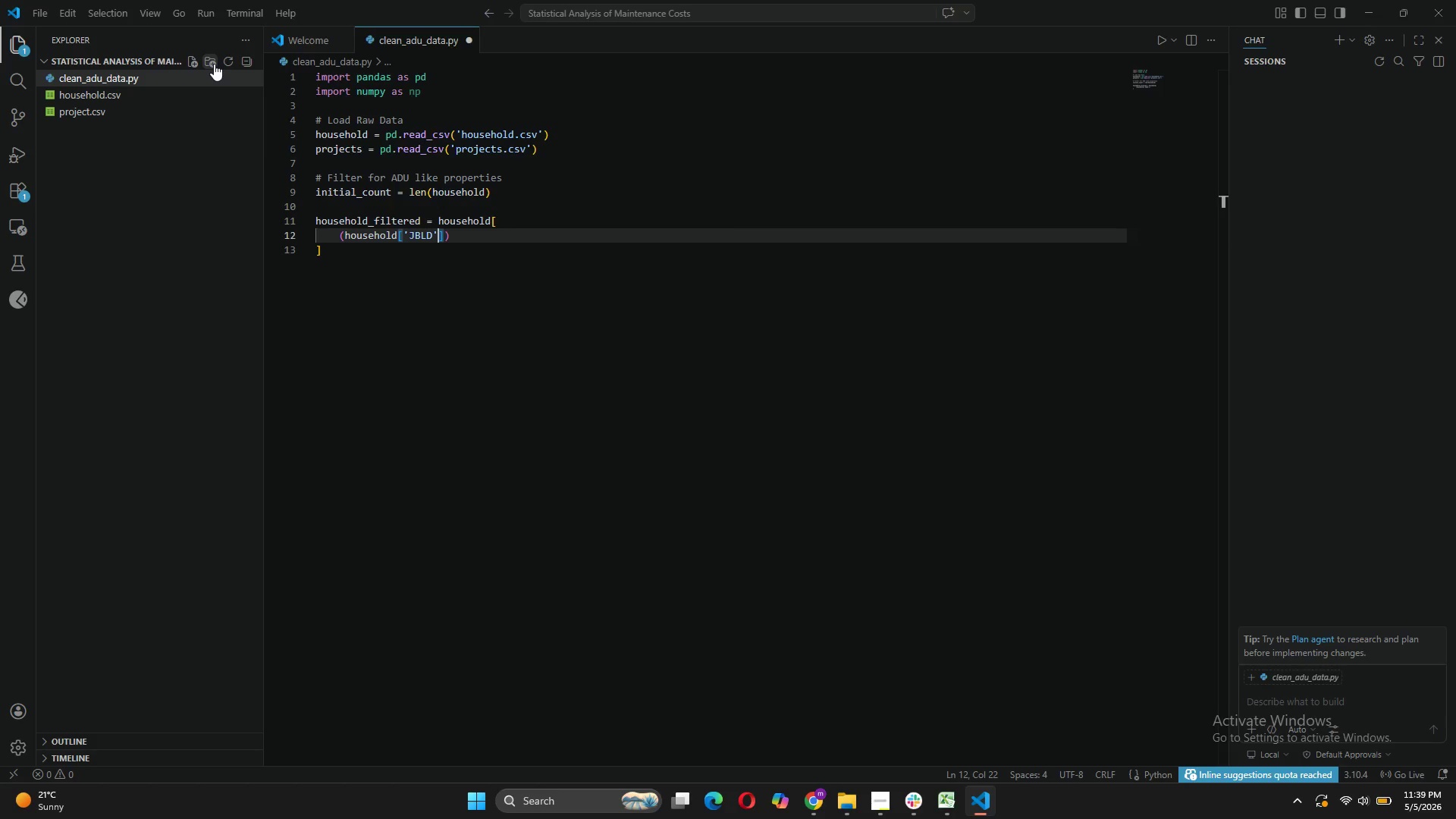 
key(ArrowRight)
 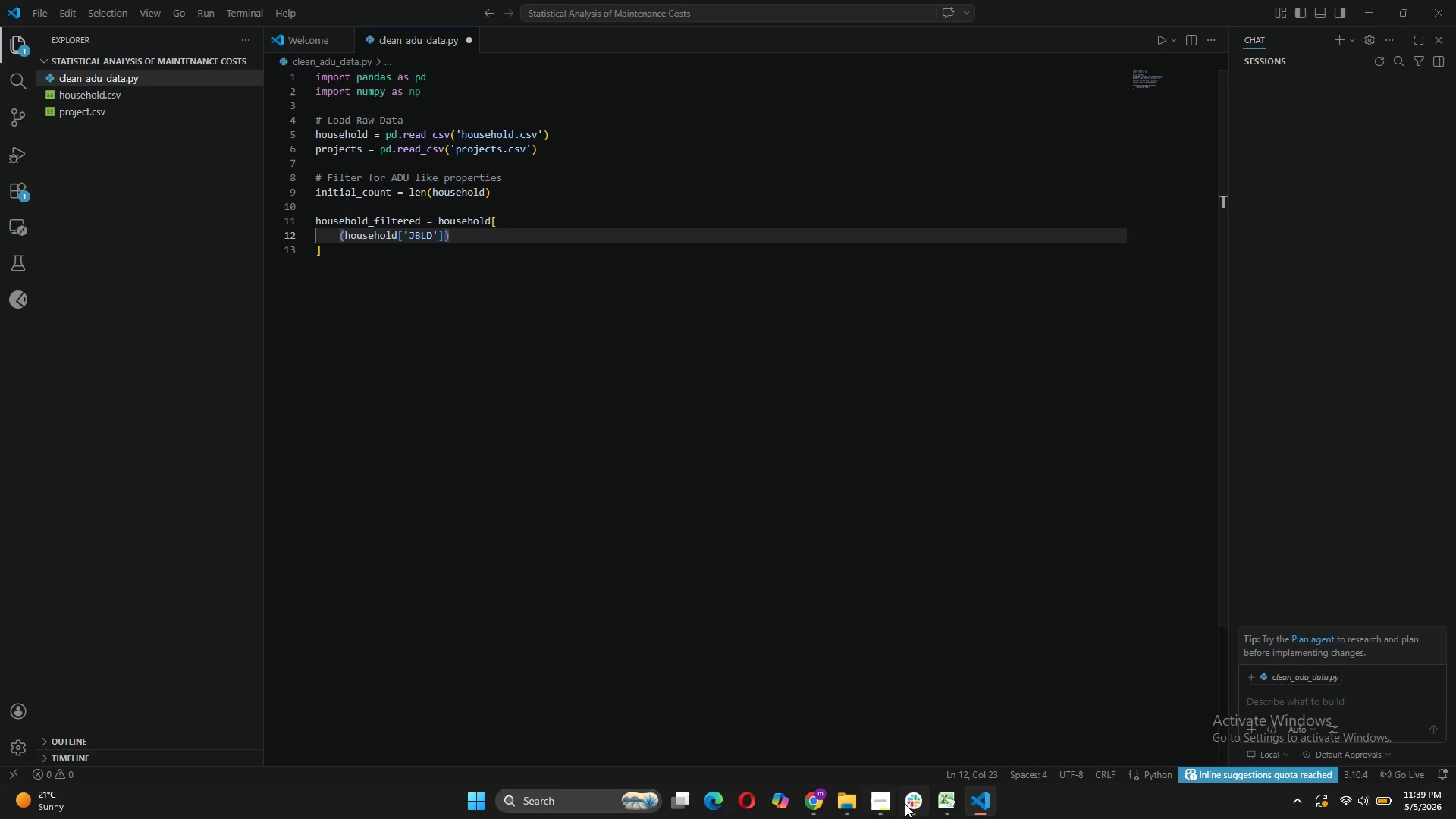 
mouse_move([949, 786])
 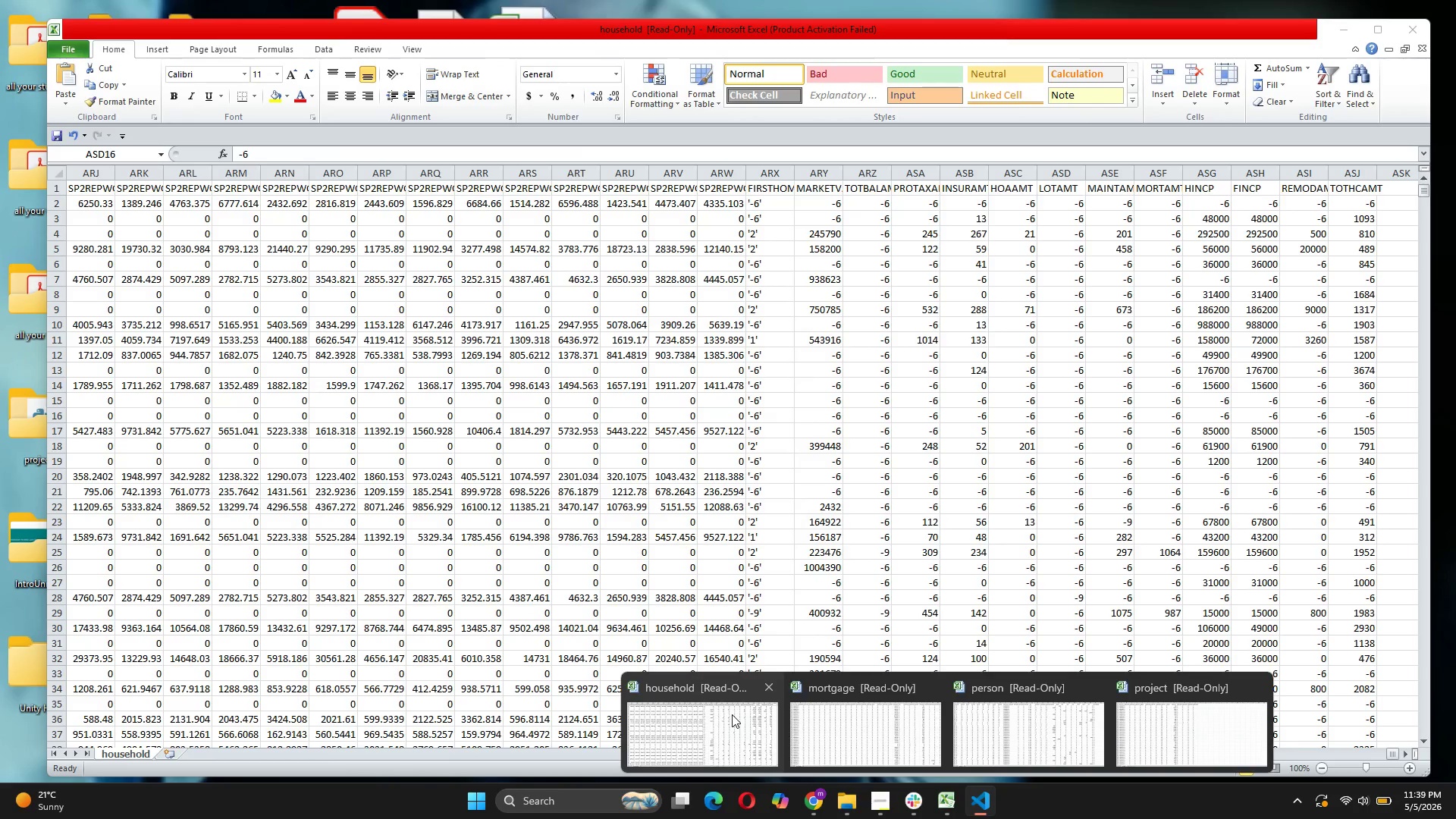 
left_click([732, 714])
 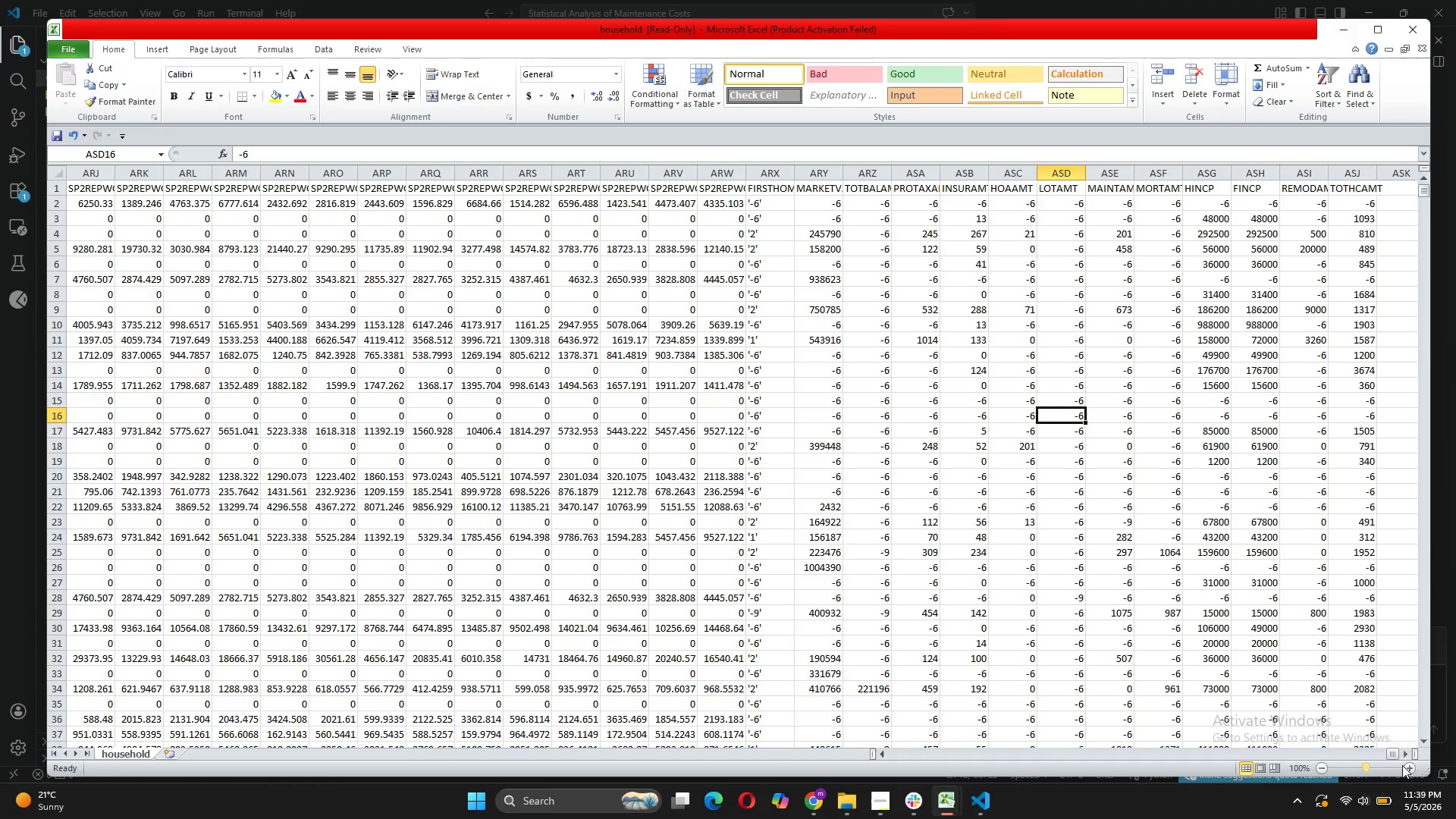 
left_click_drag(start_coordinate=[1393, 752], to_coordinate=[861, 747])
 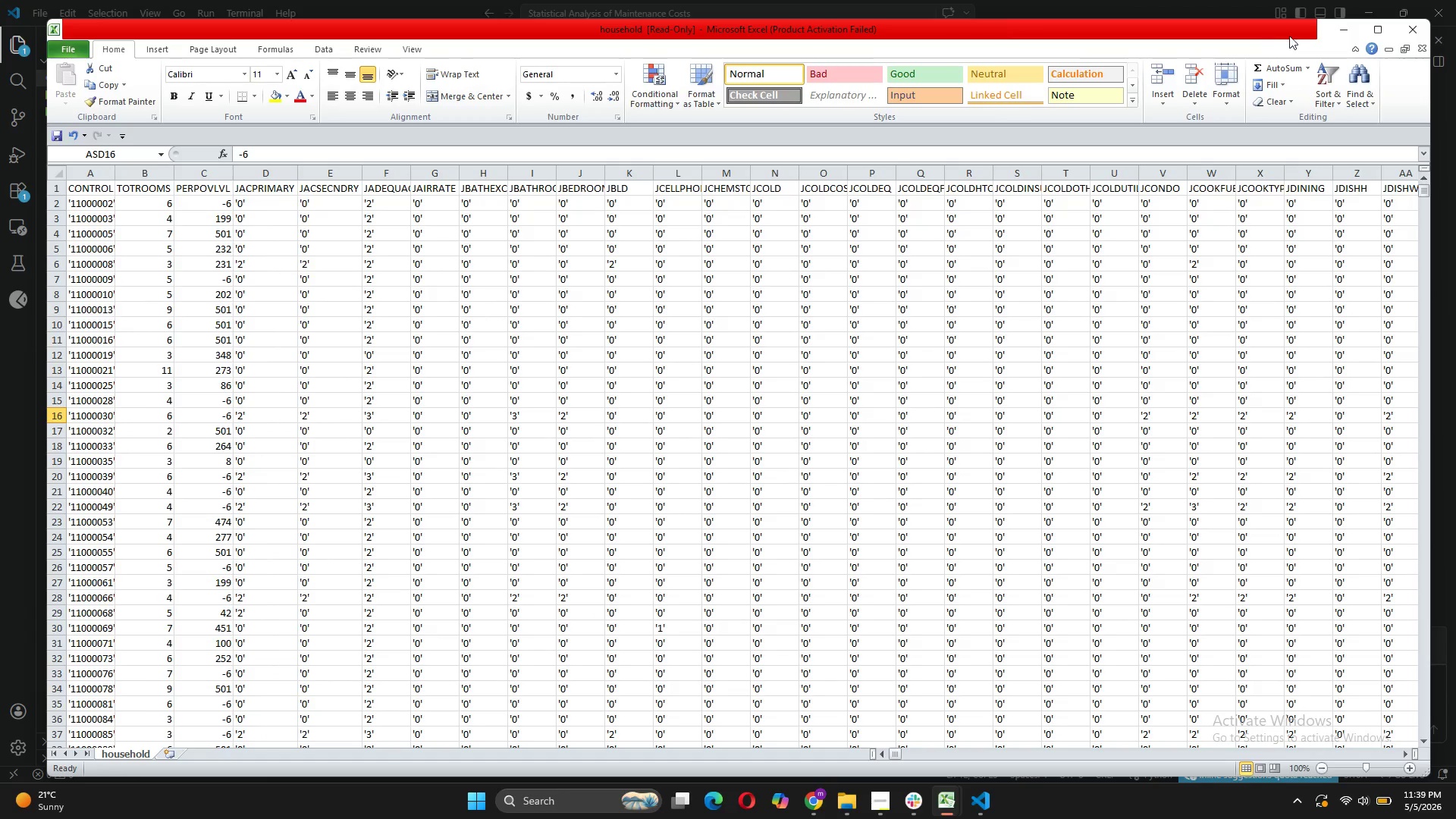 
left_click([1339, 32])
 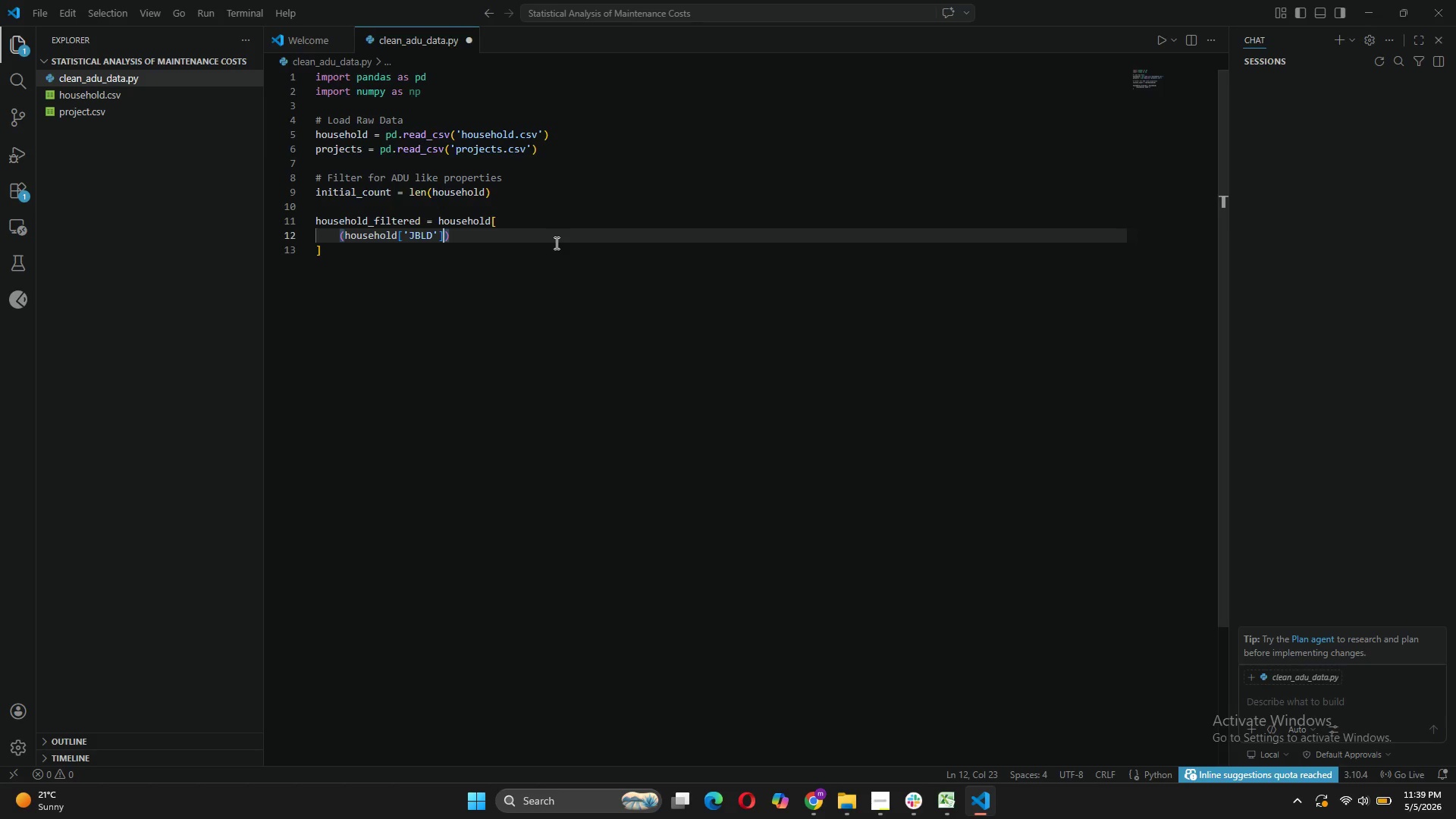 
key(Space)
 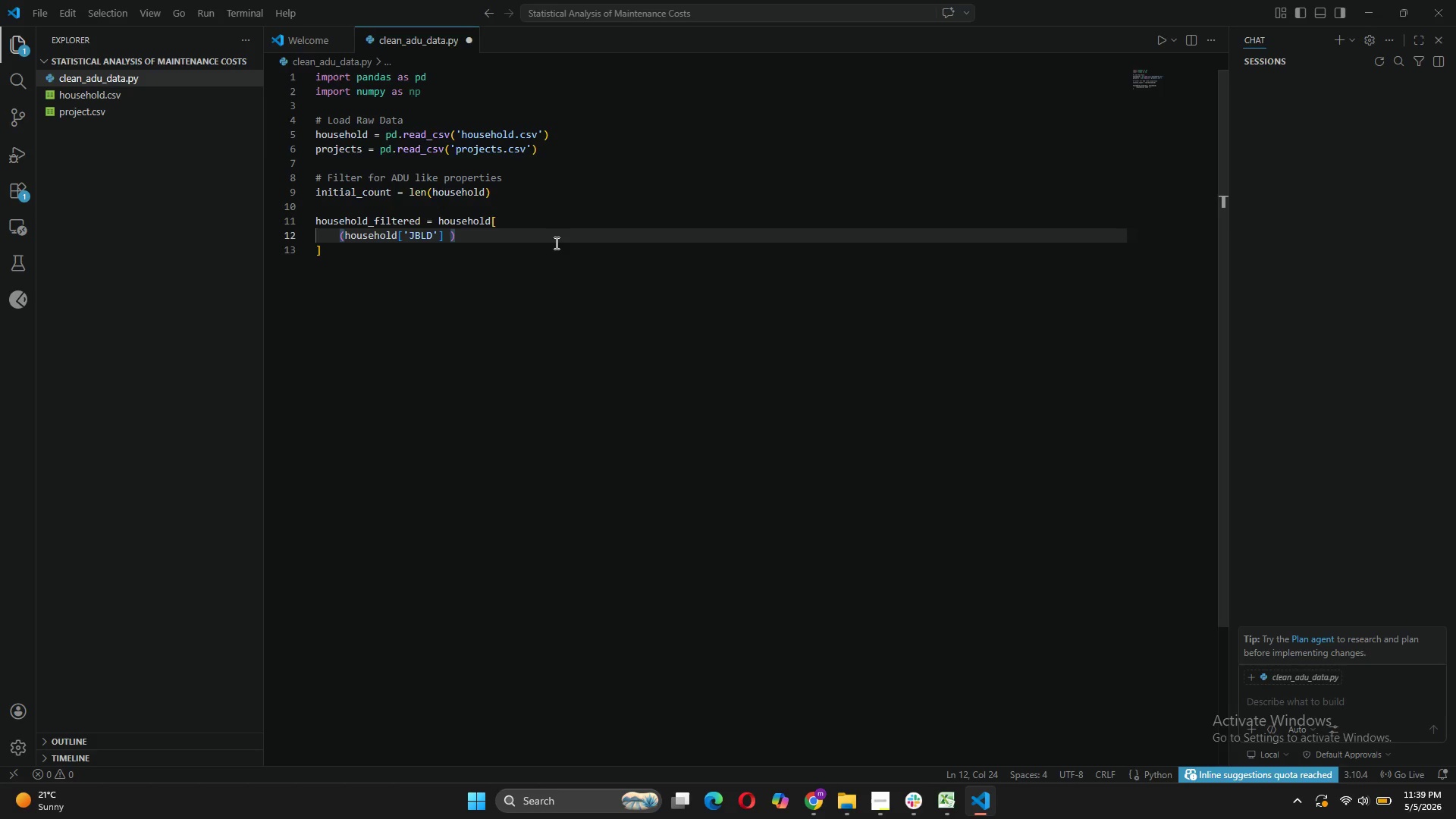 
key(Equal)
 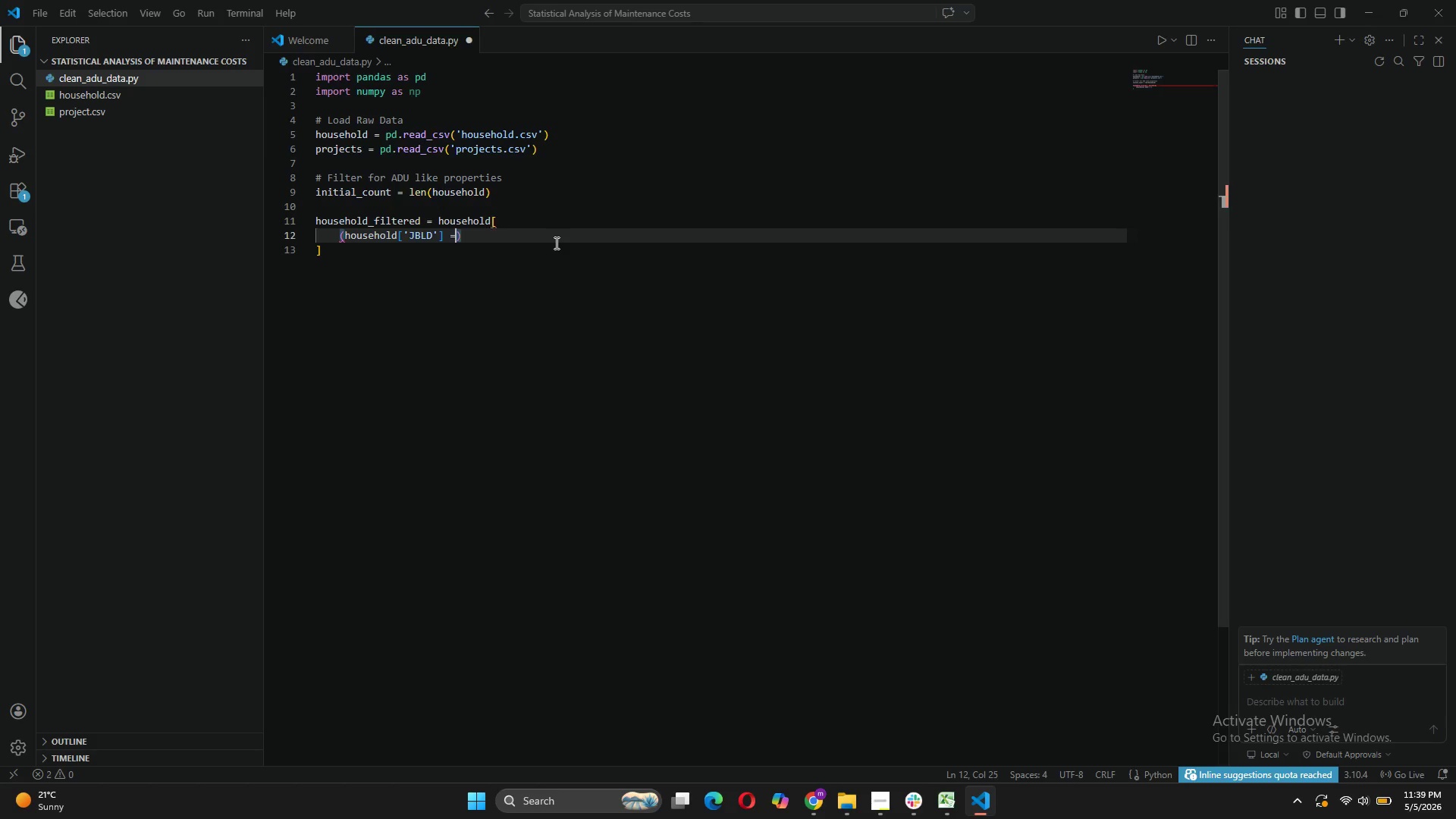 
key(Equal)
 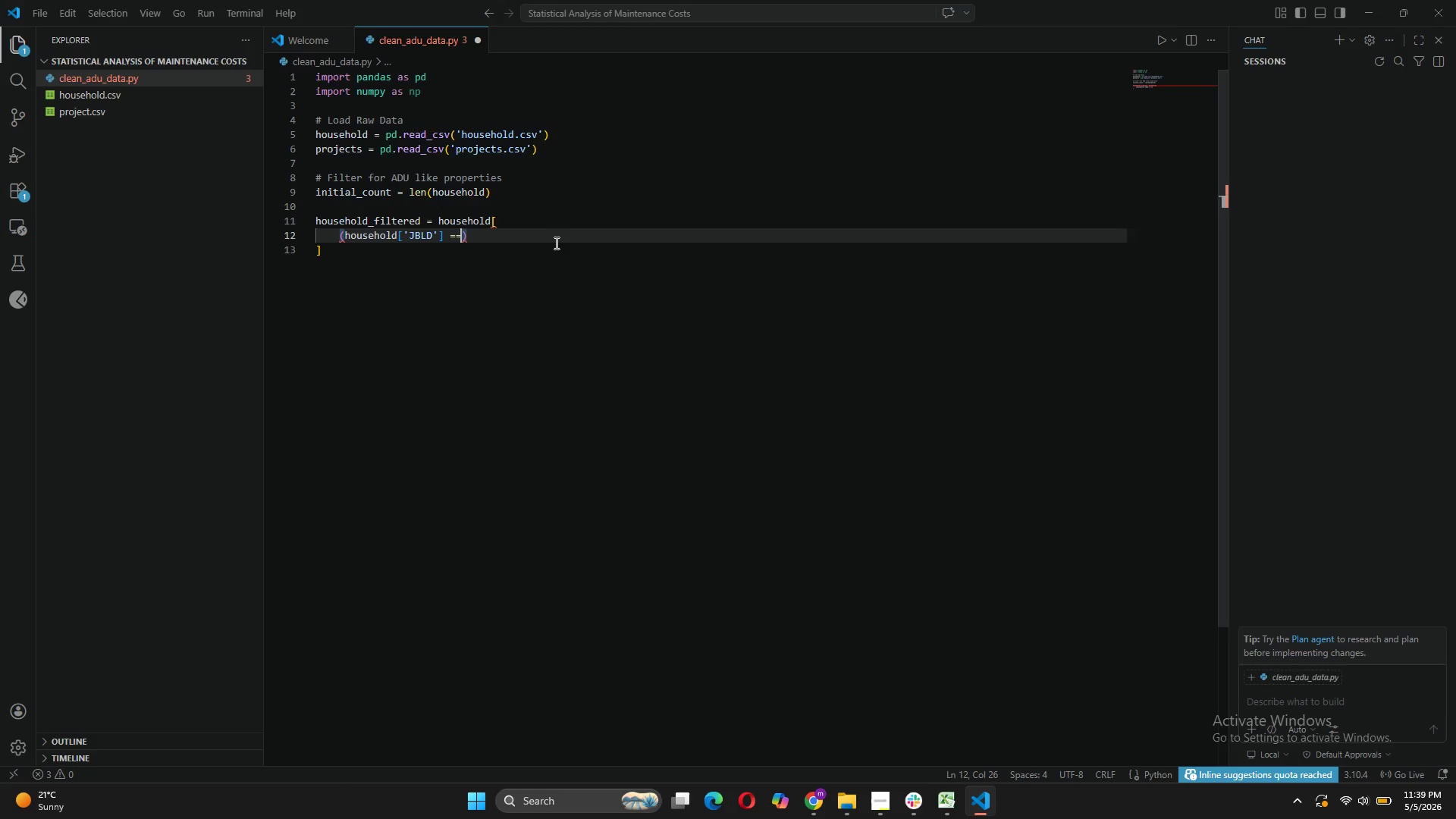 
key(Space)
 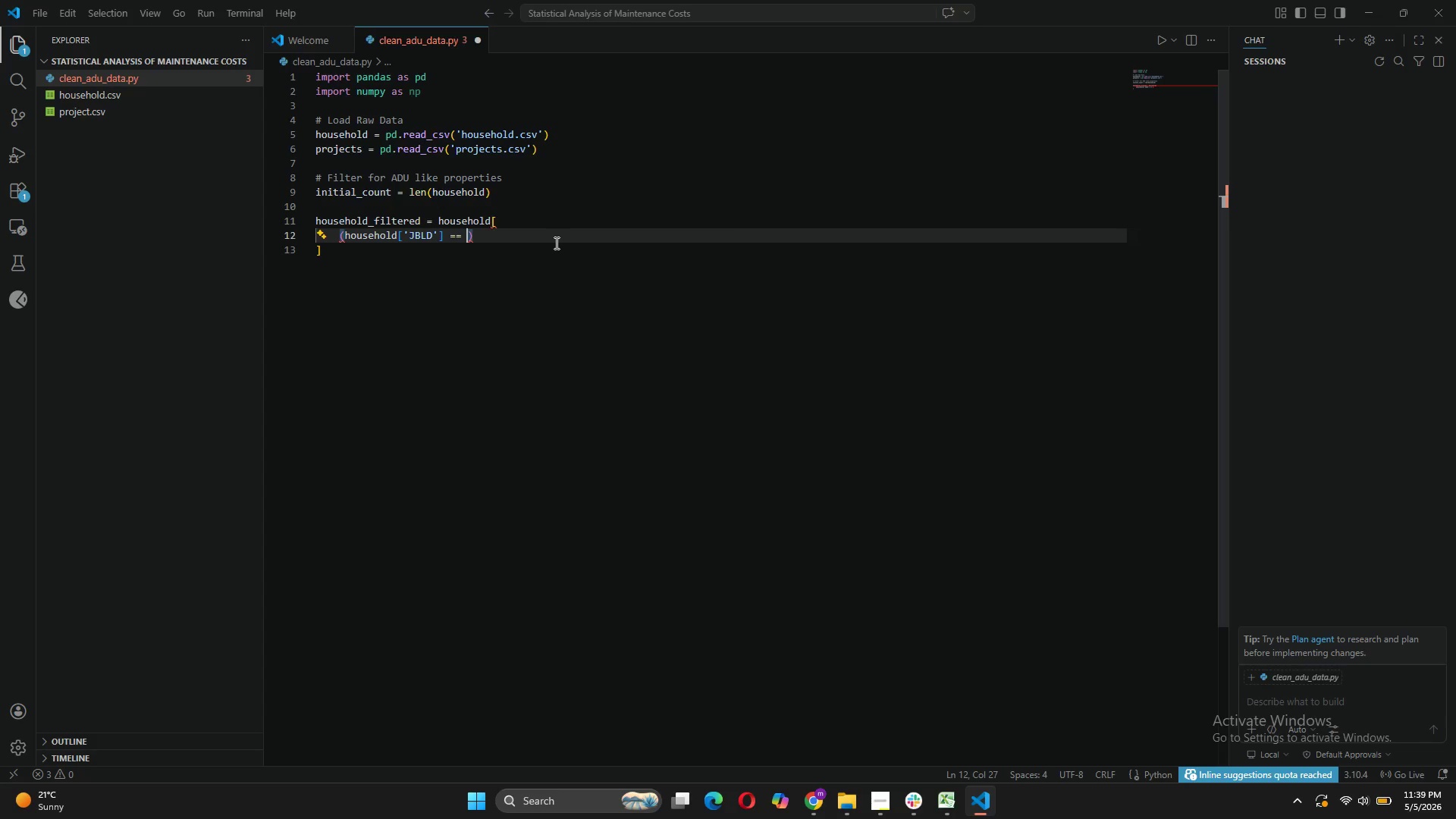 
key(1)
 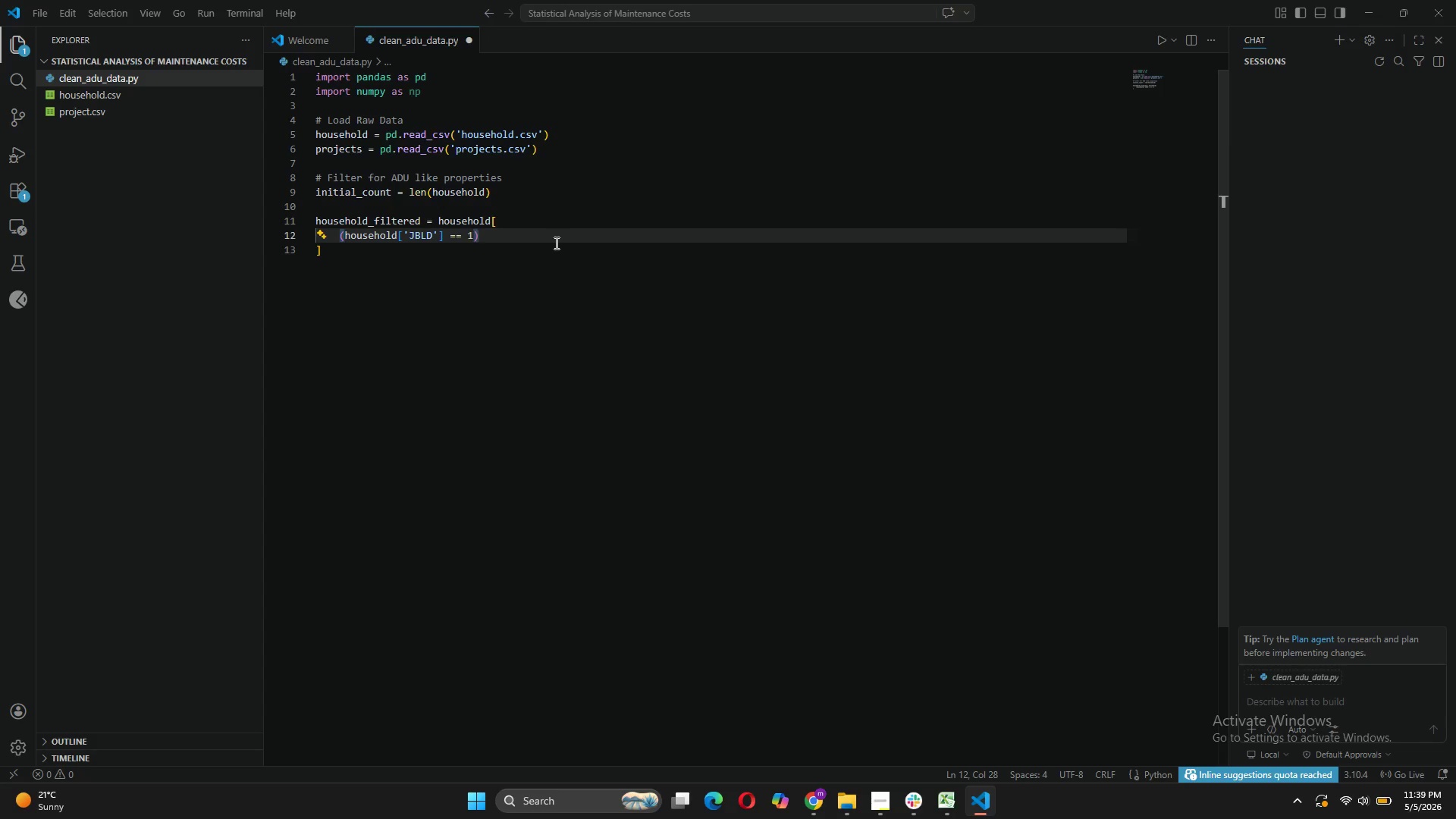 
key(ArrowRight)
 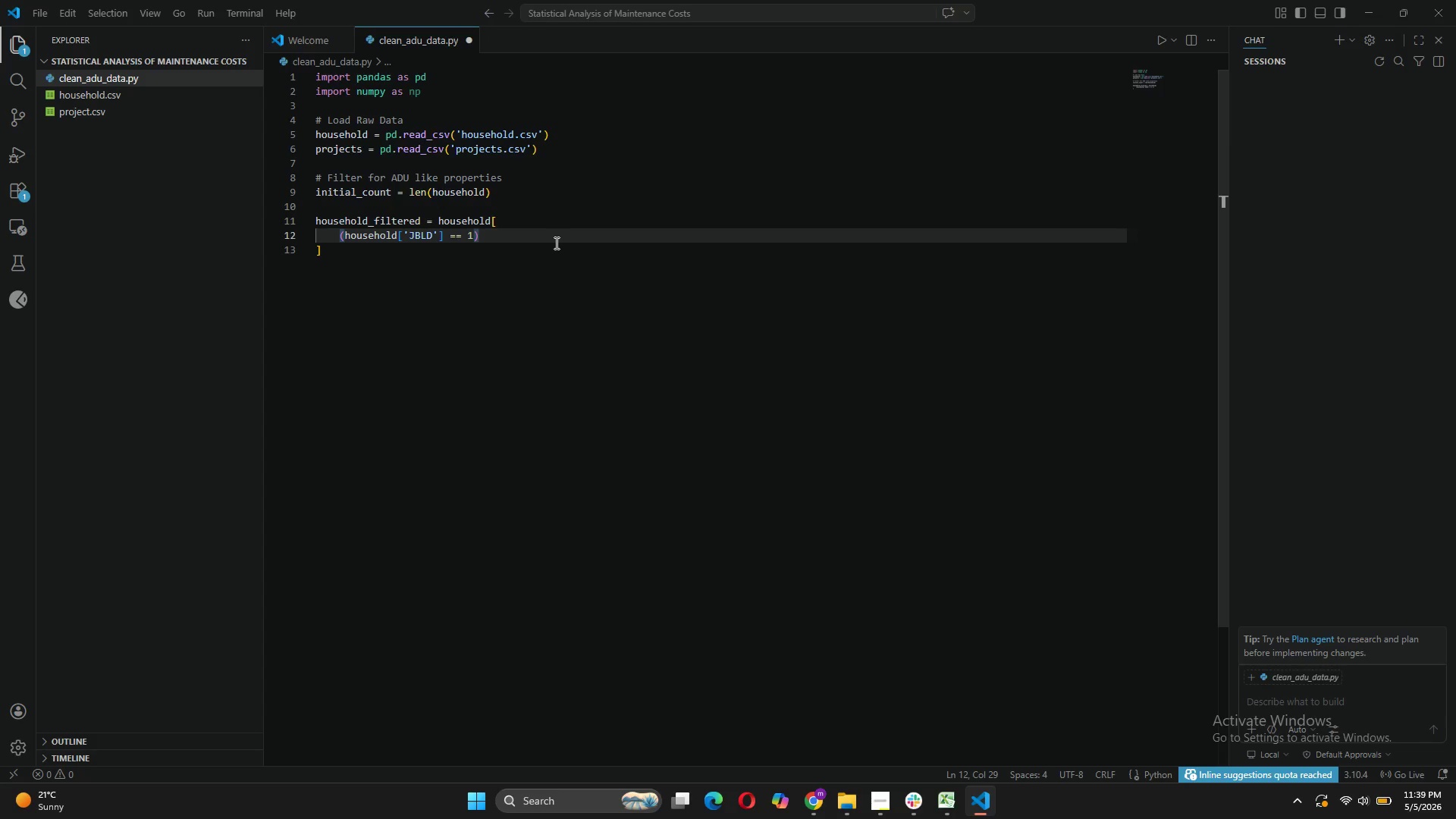 
key(Space)
 